 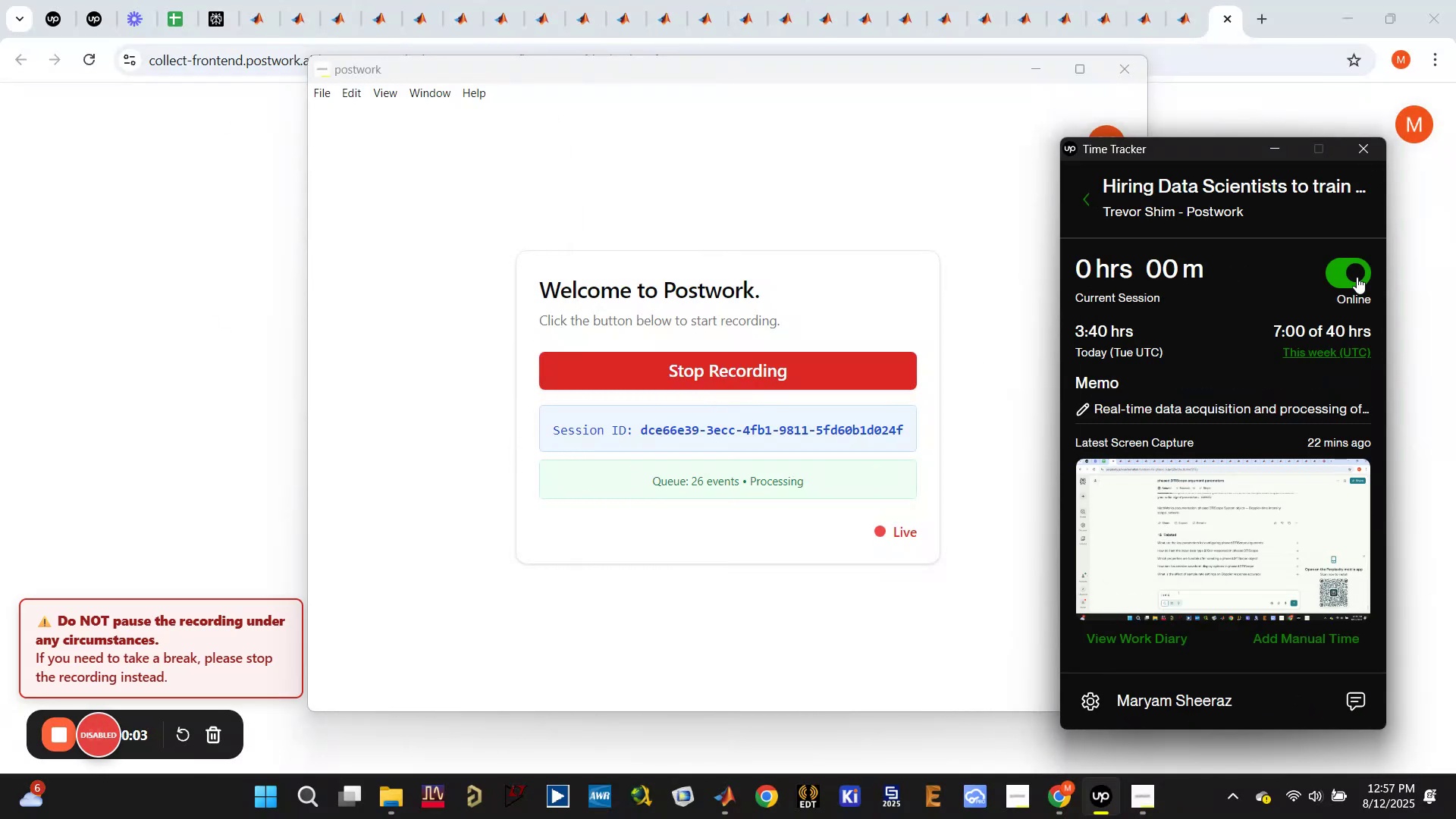 
left_click([1281, 144])
 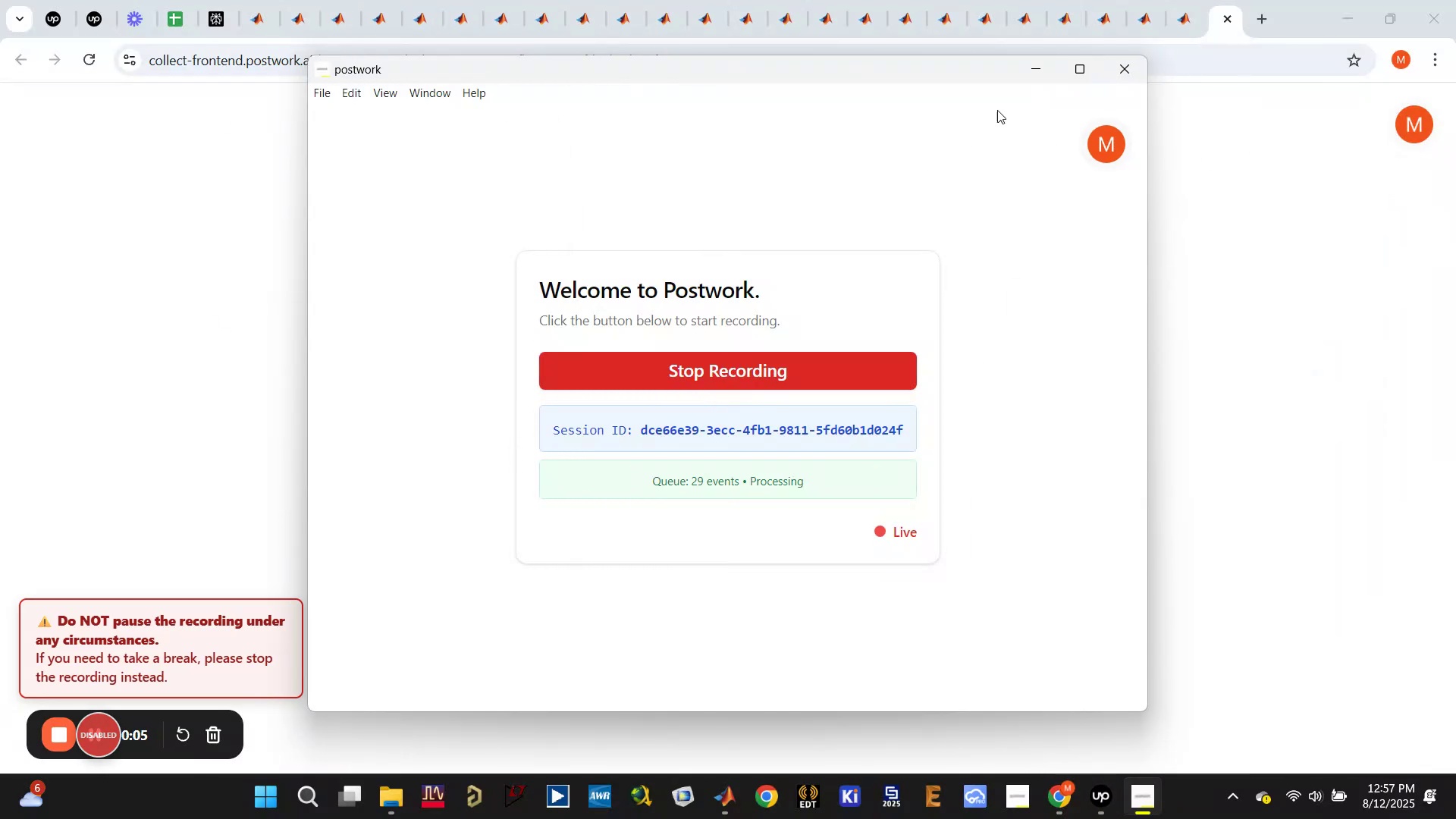 
left_click([1040, 71])
 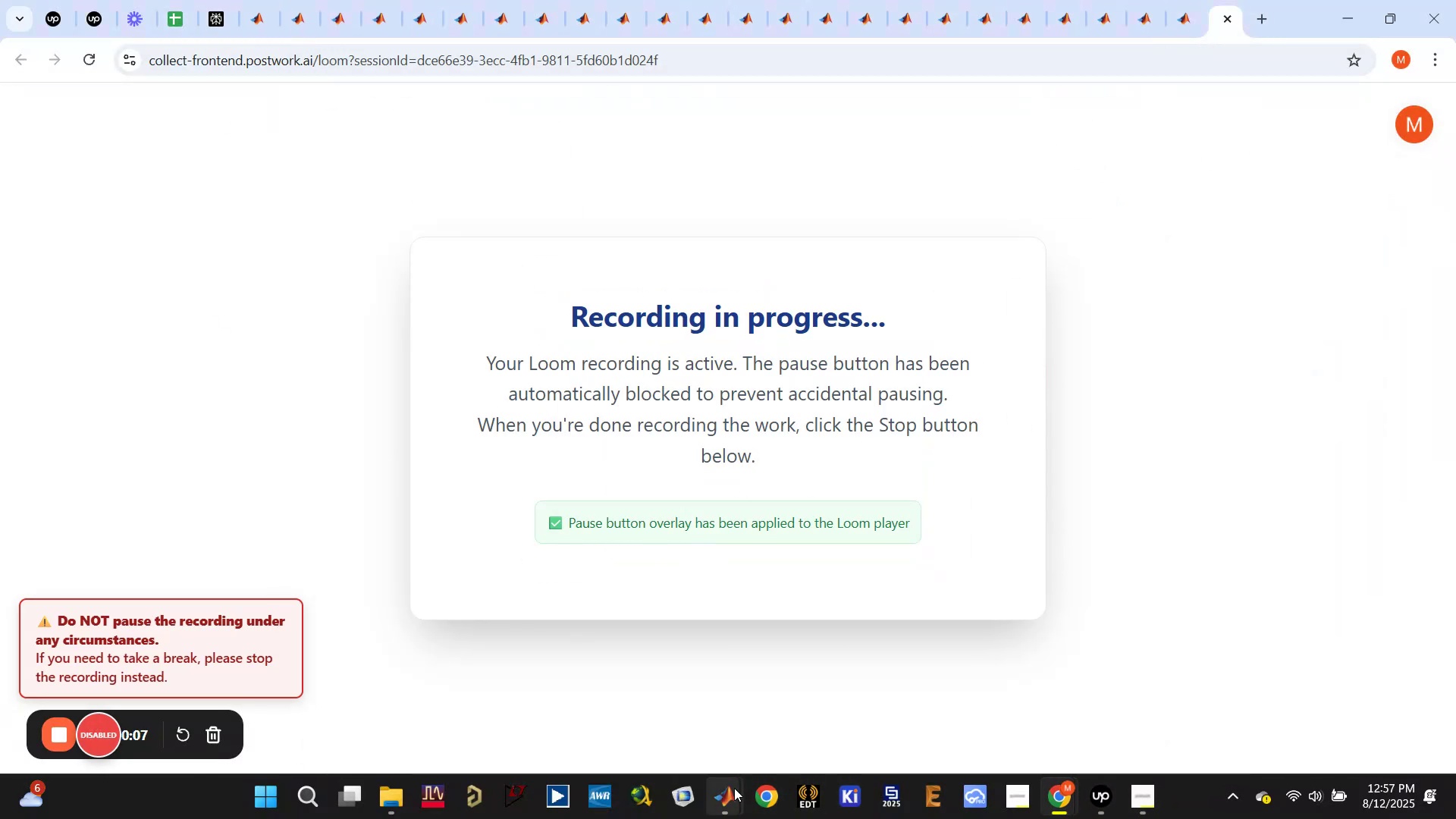 
left_click([724, 798])
 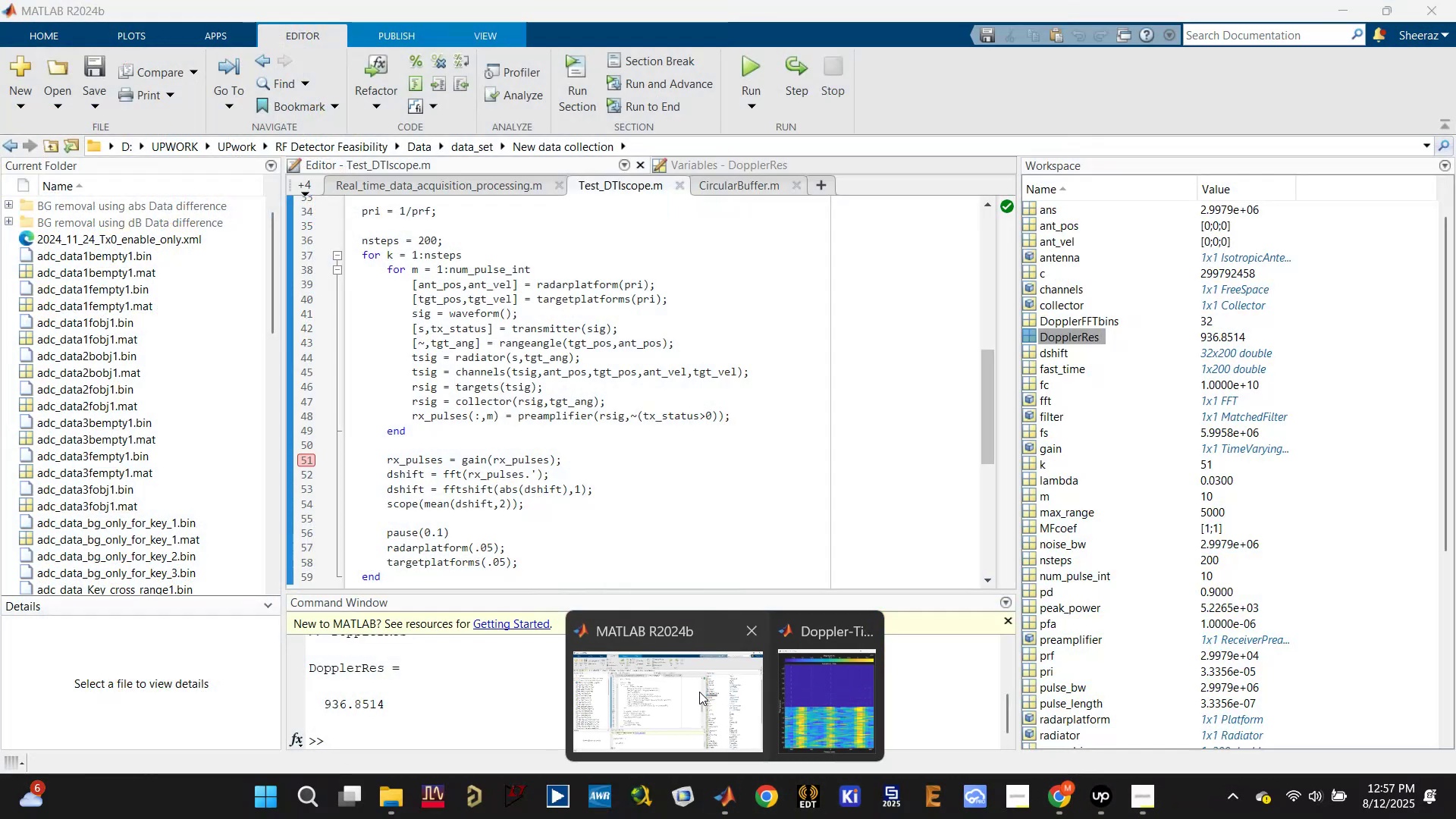 
double_click([666, 503])
 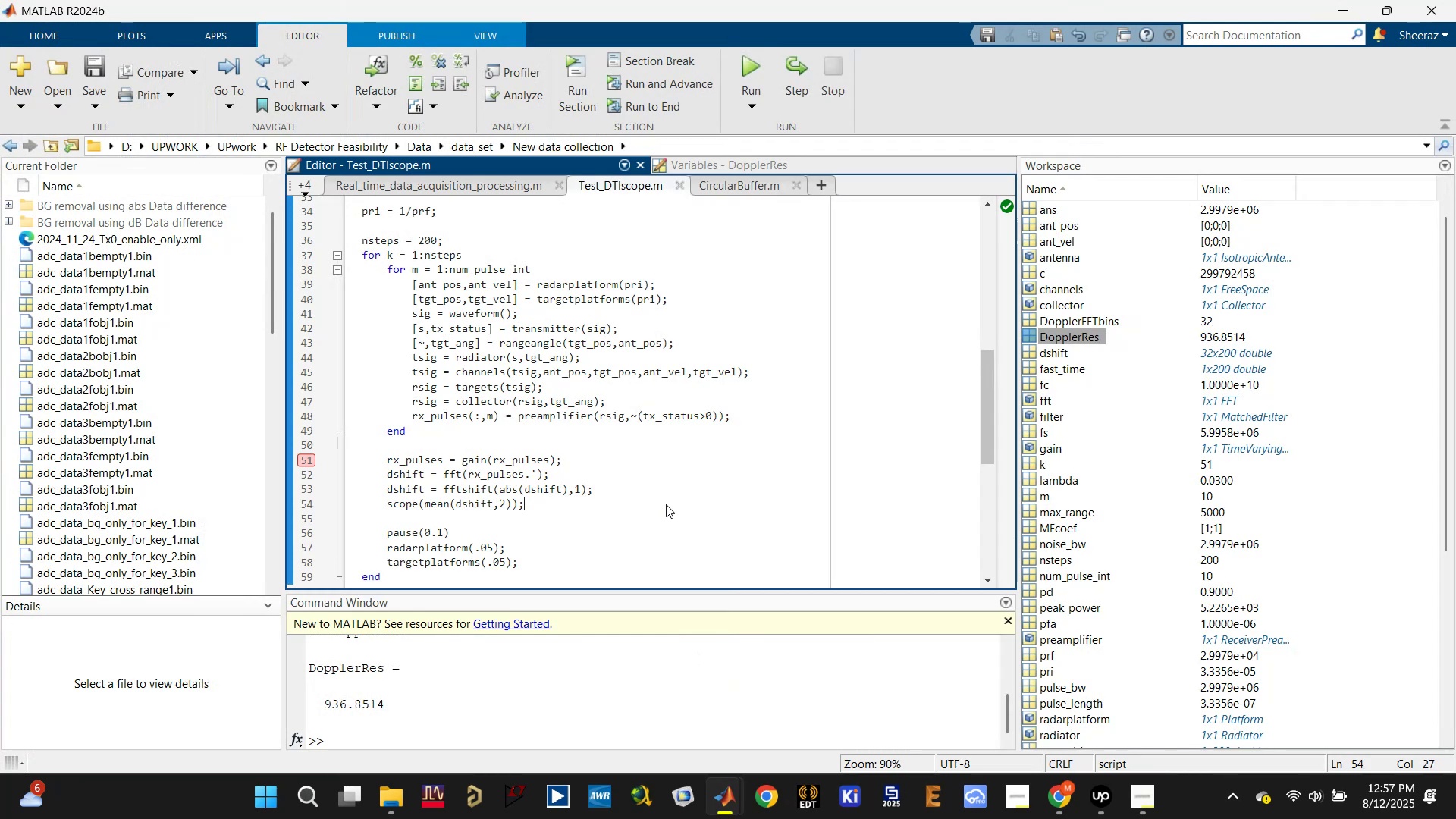 
scroll: coordinate [670, 519], scroll_direction: up, amount: 6.0
 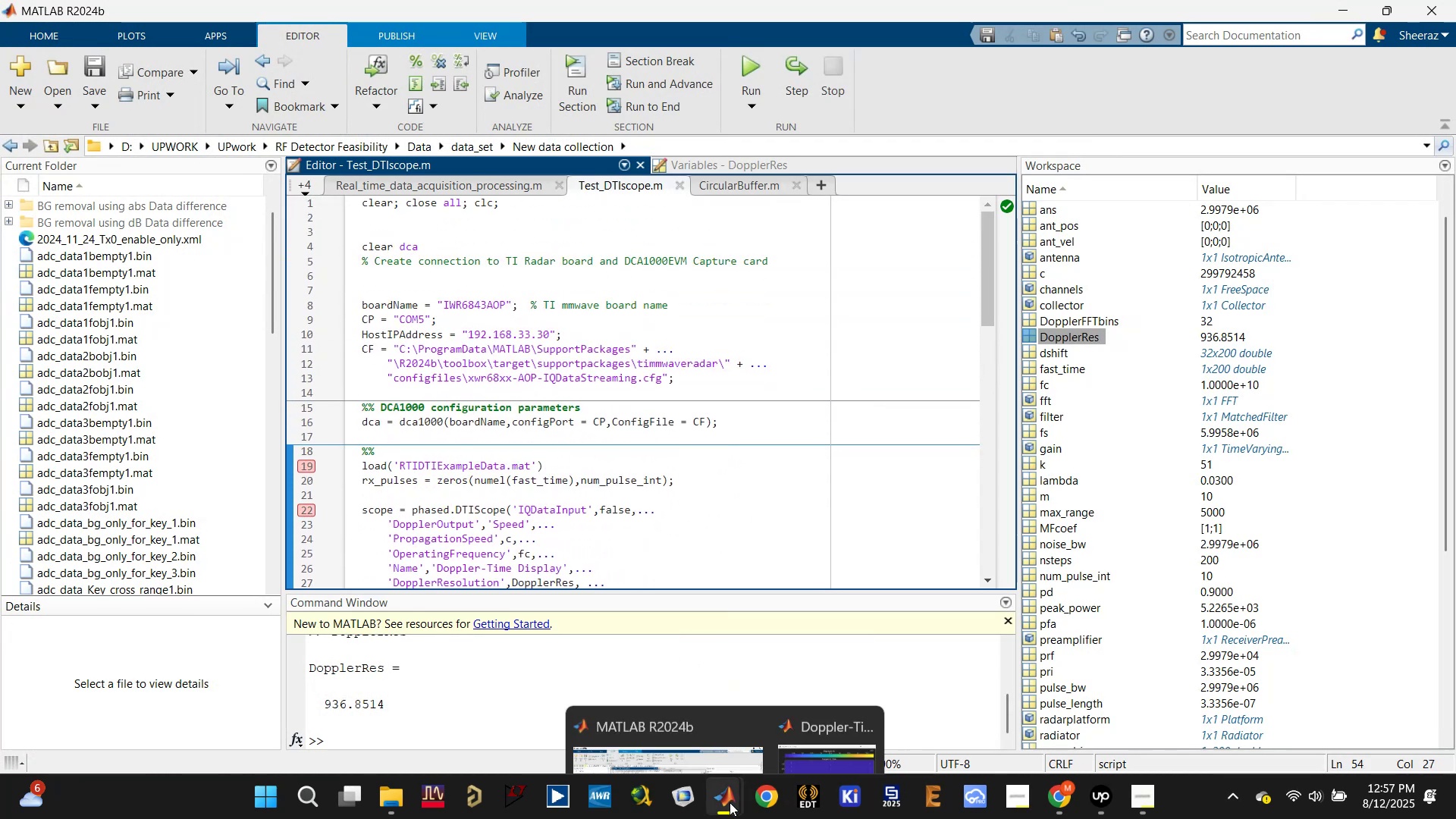 
left_click([667, 703])
 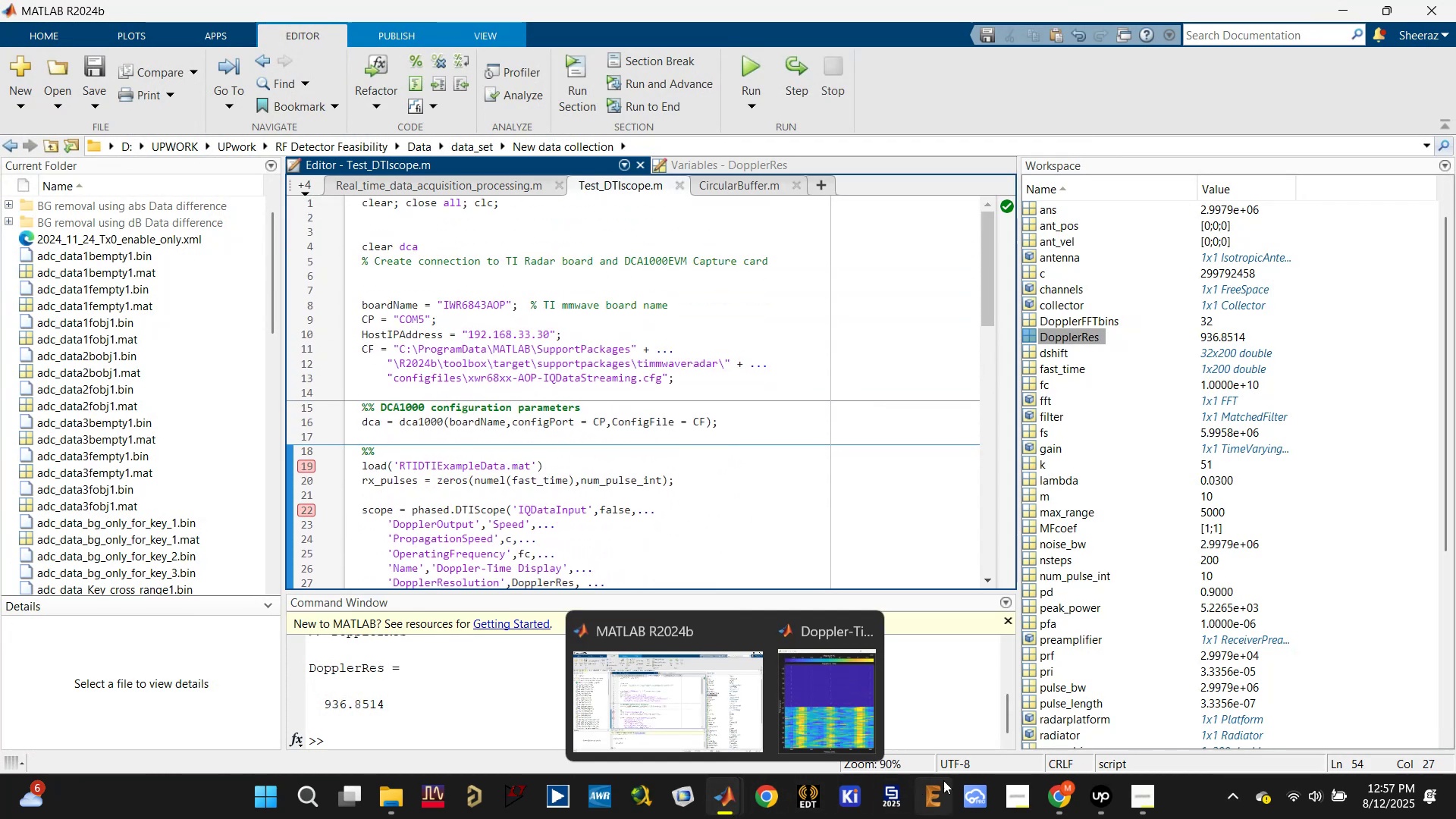 
left_click([1053, 804])
 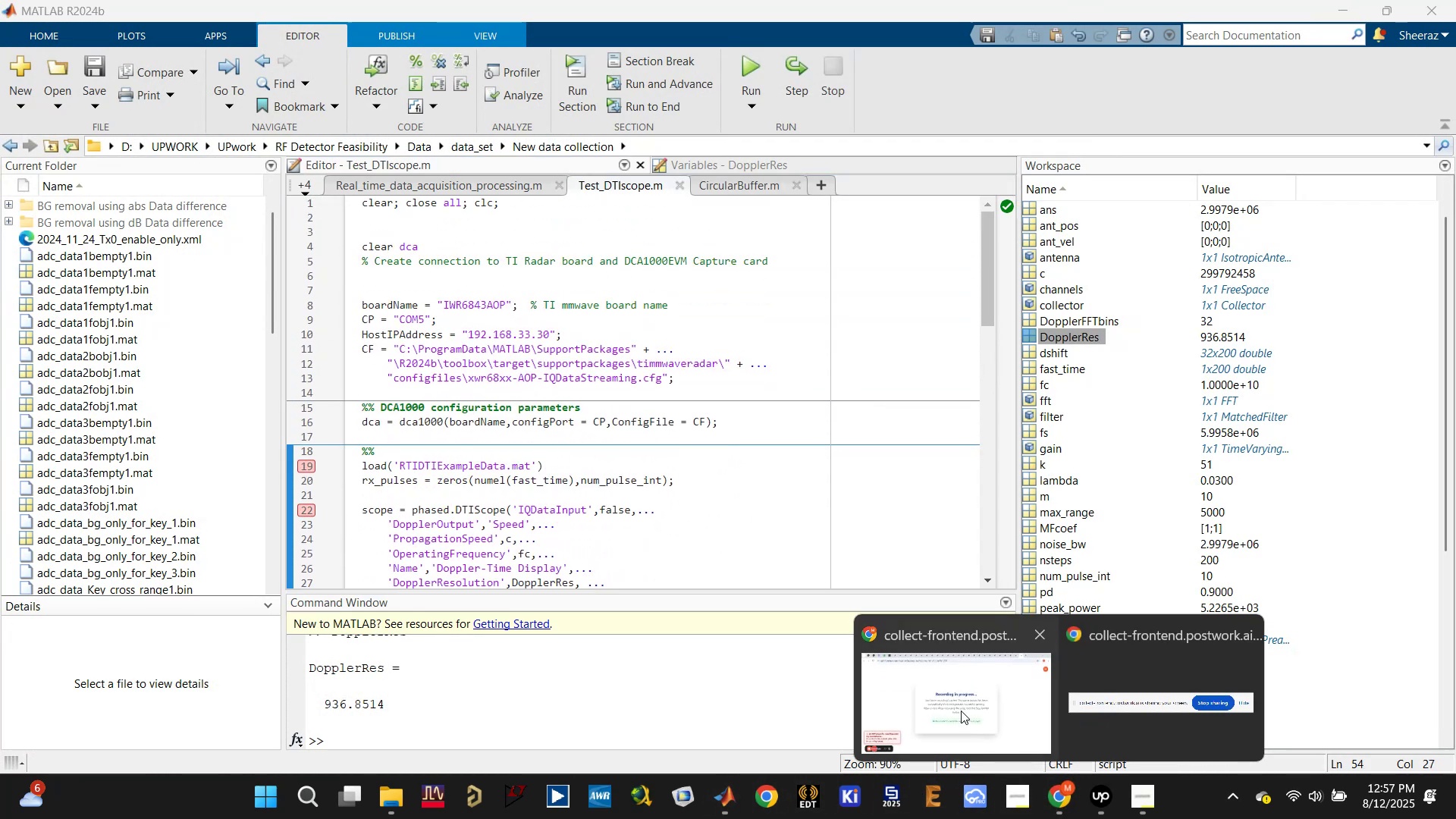 
left_click([961, 711])
 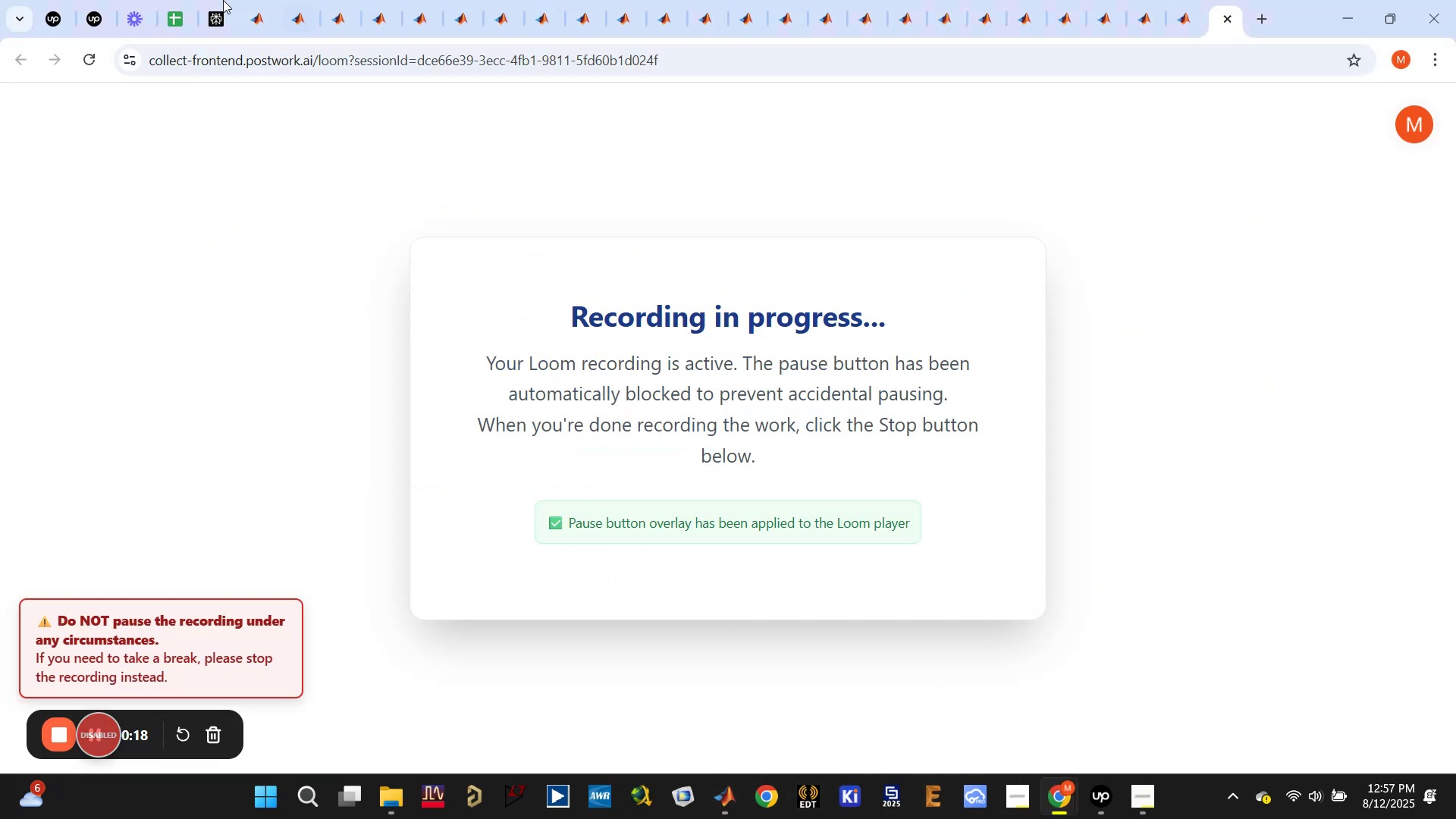 
left_click([213, 0])
 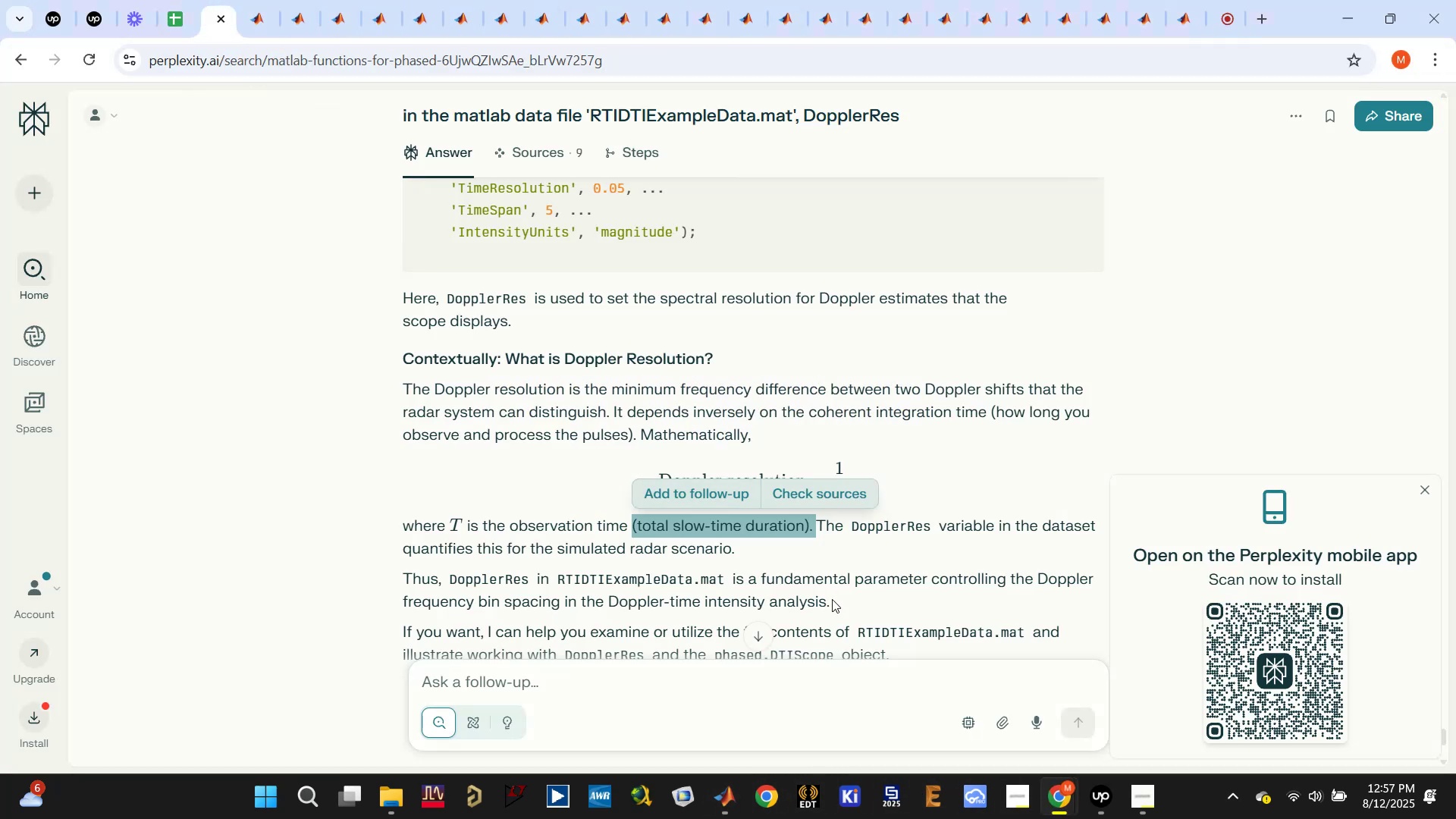 
scroll: coordinate [827, 595], scroll_direction: down, amount: 1.0
 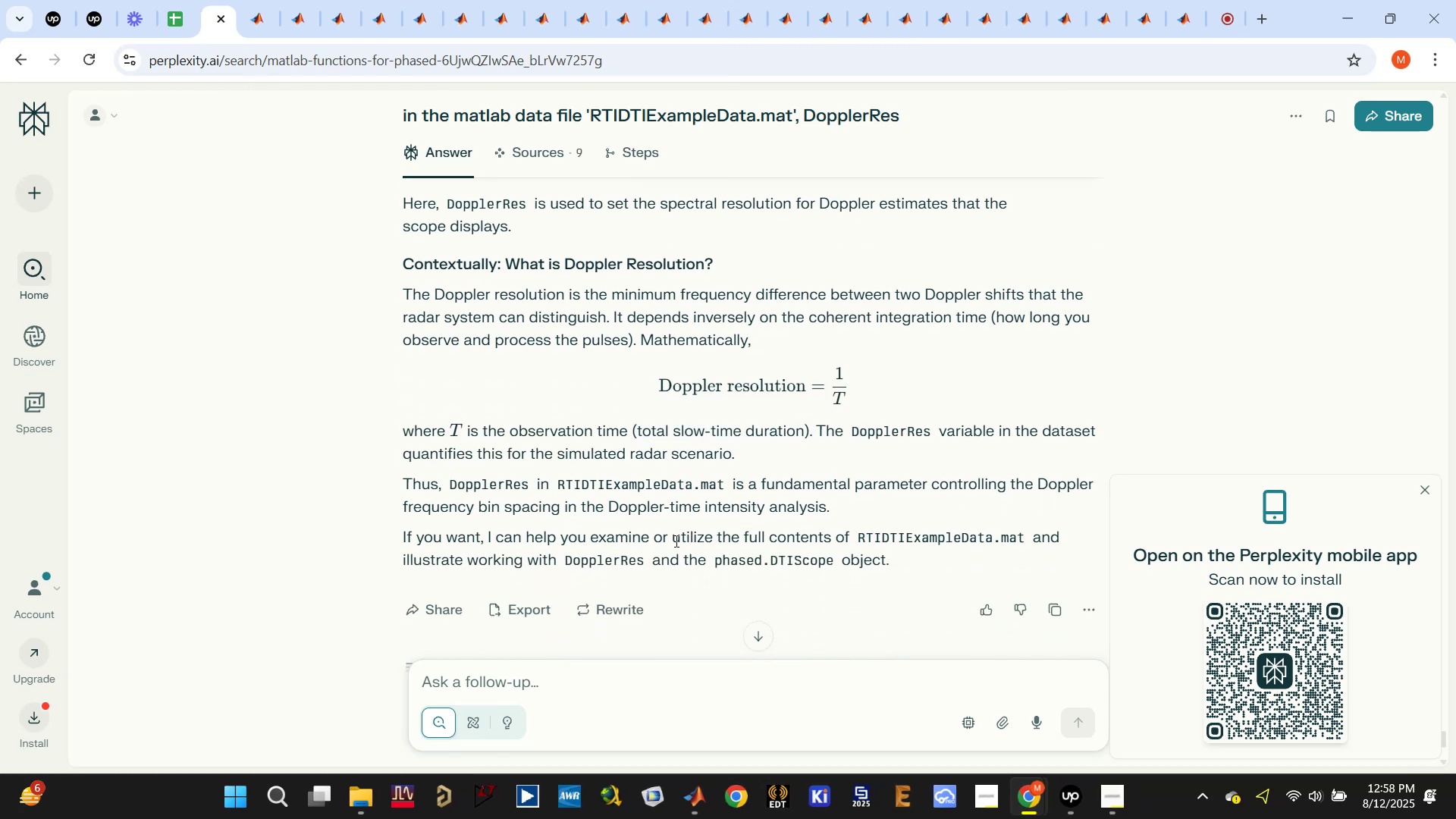 
wait(14.79)
 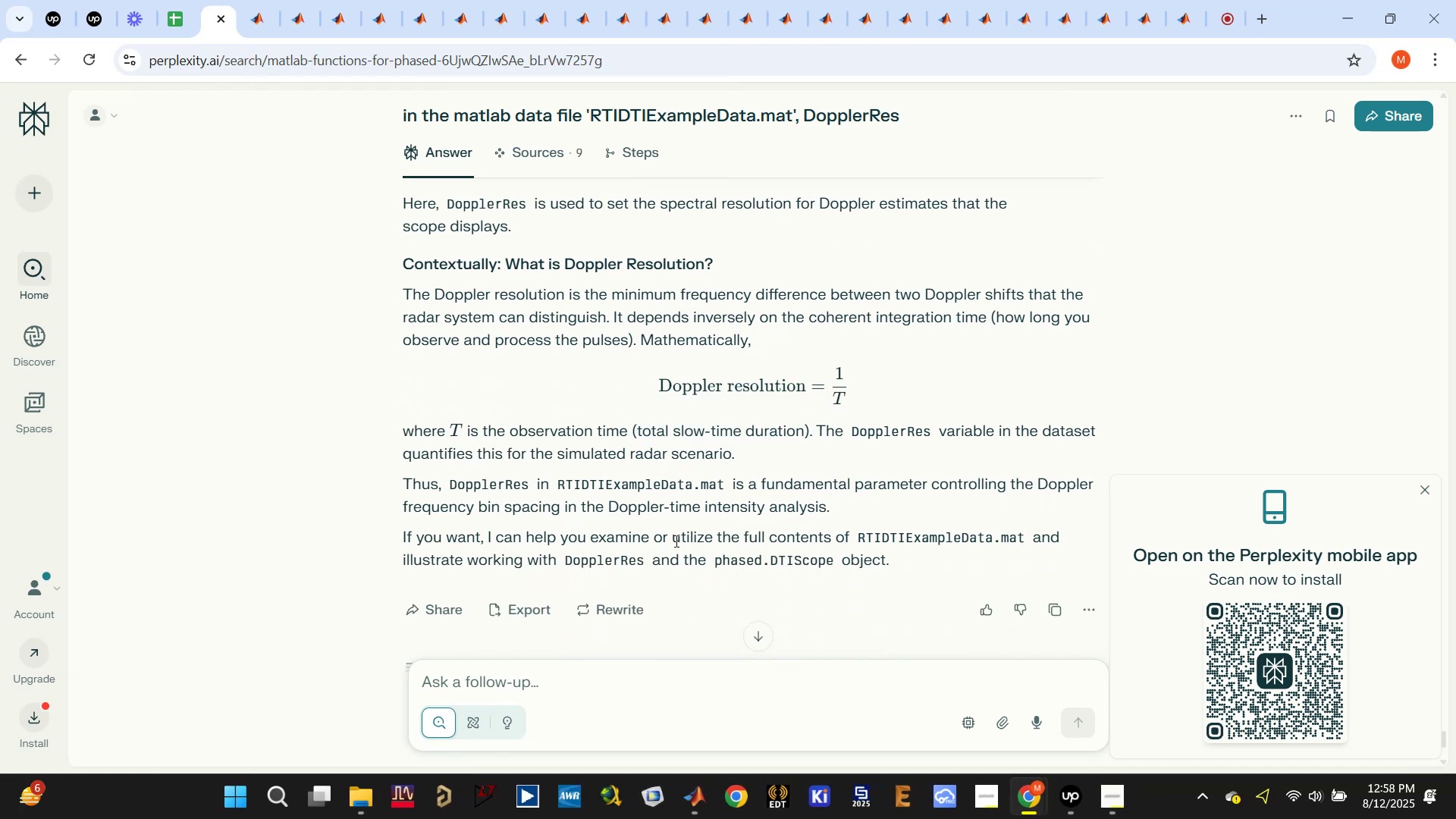 
left_click([692, 792])
 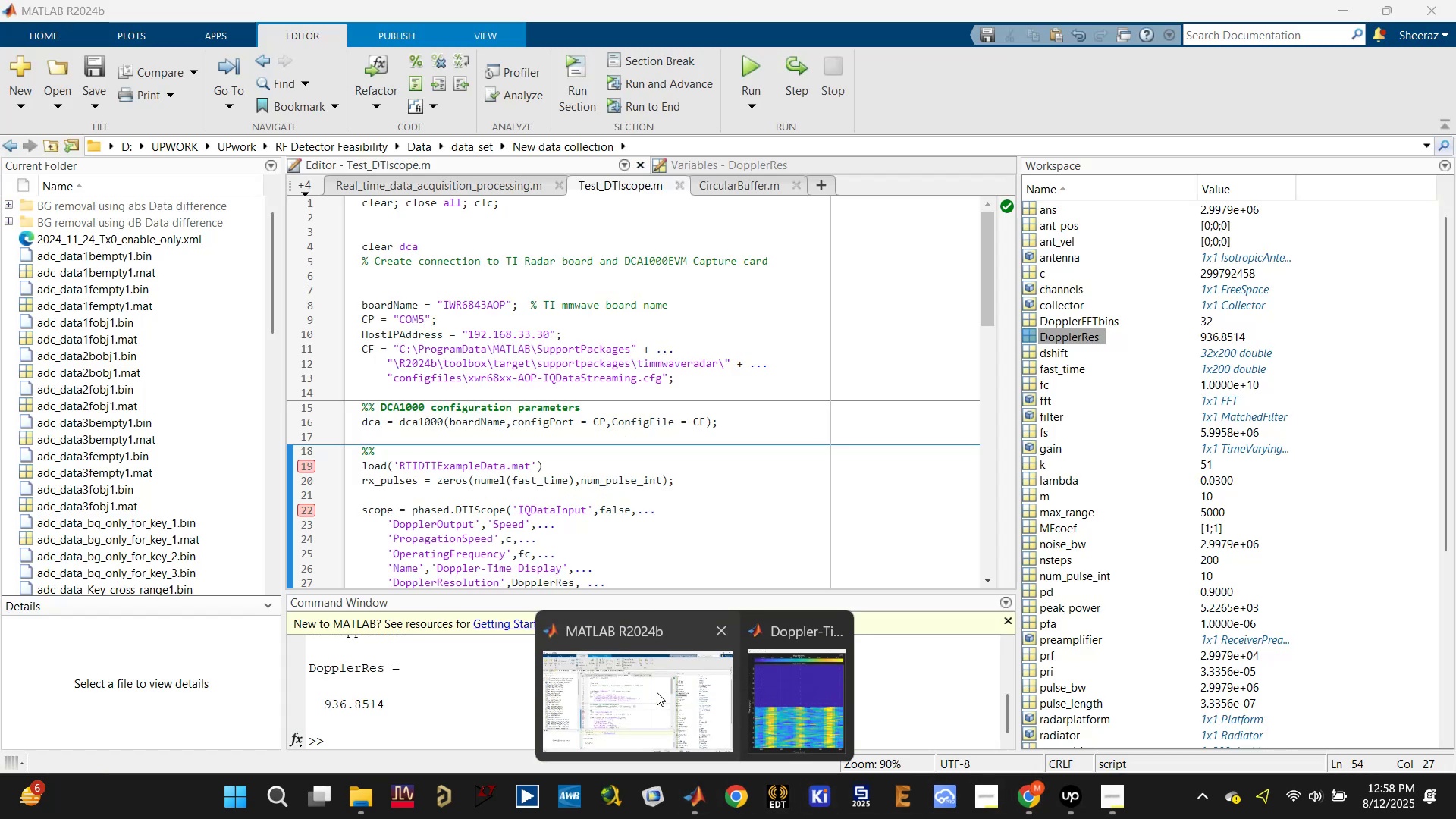 
left_click([657, 692])
 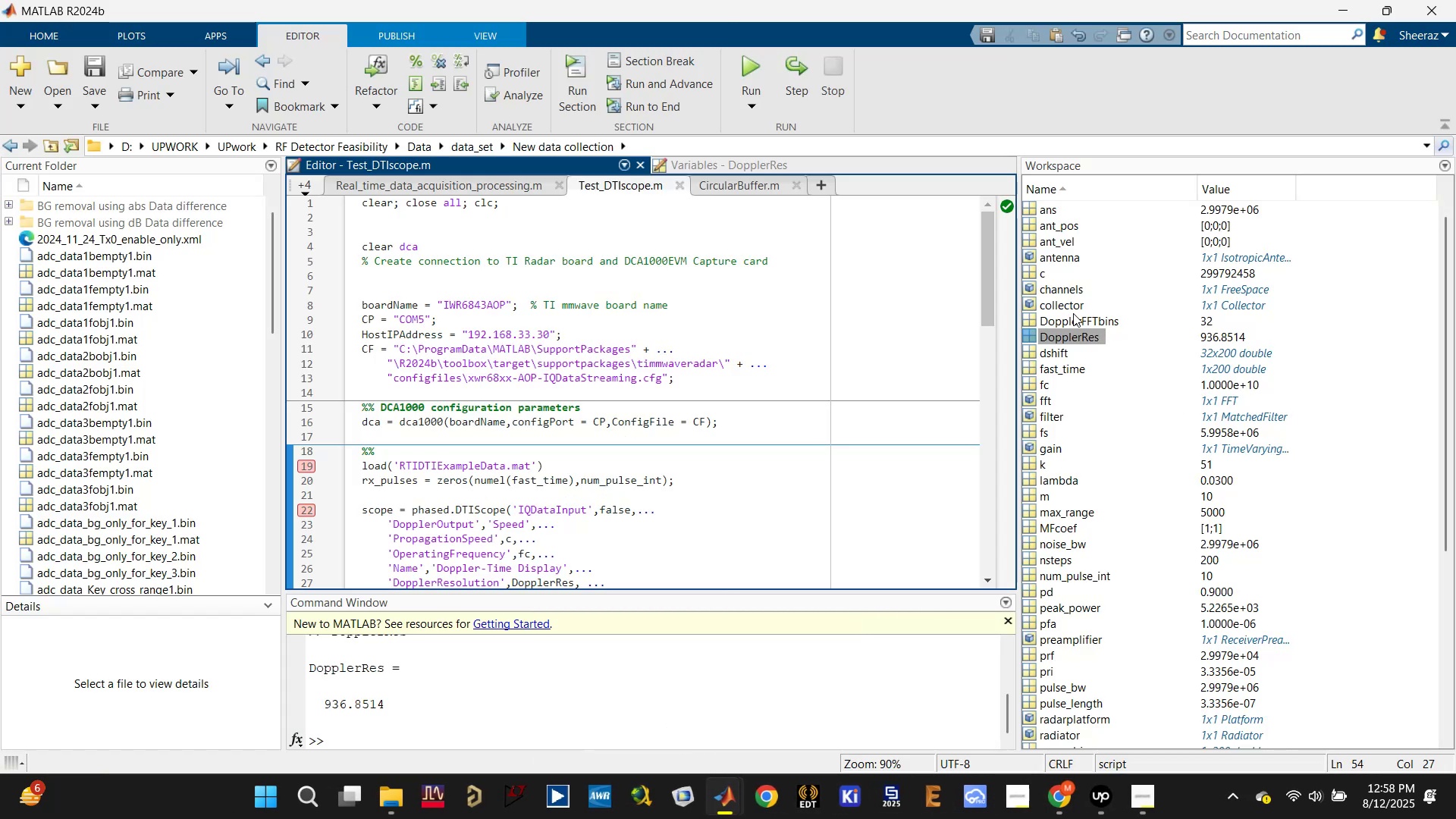 
left_click([1073, 318])
 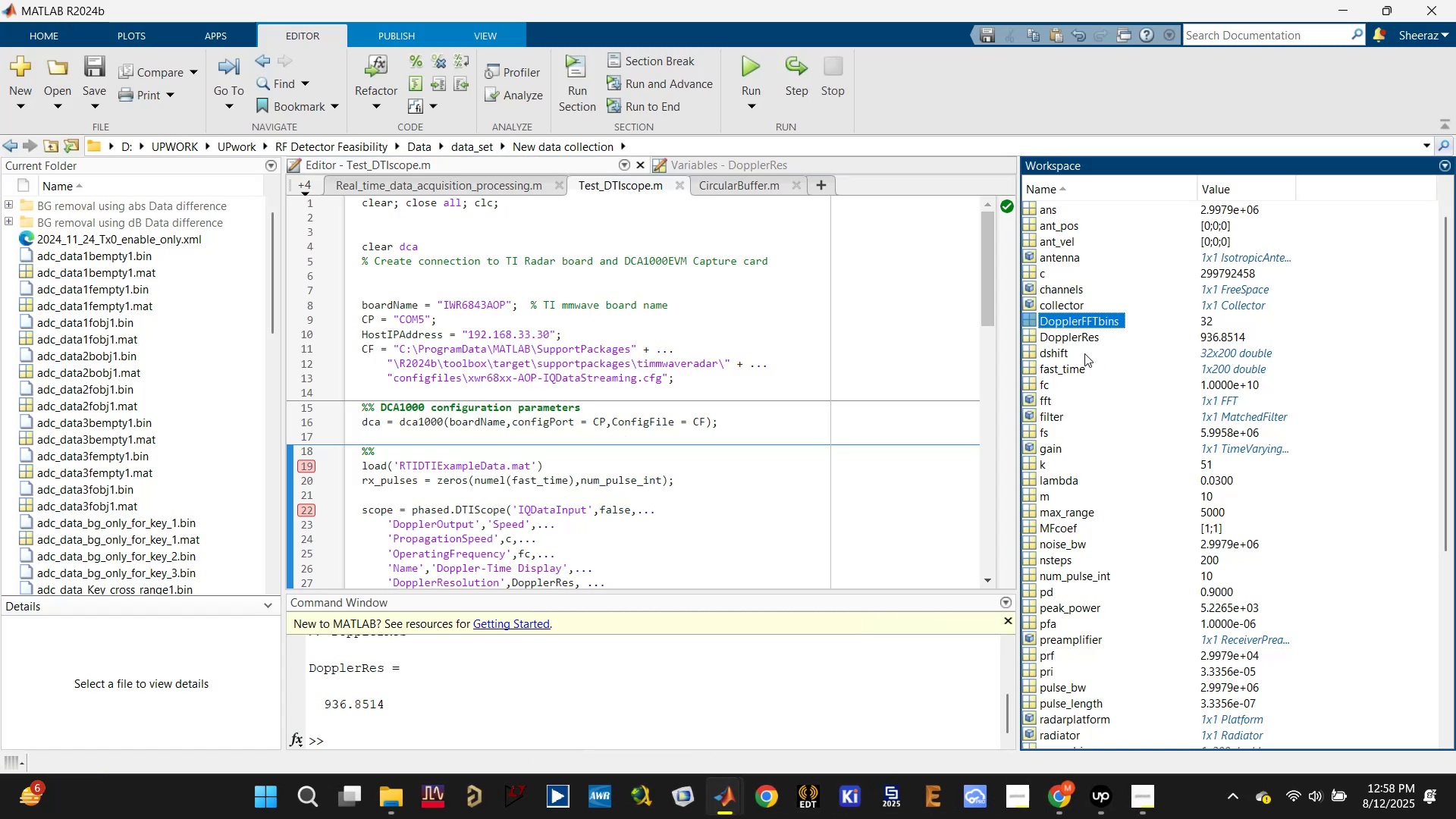 
scroll: coordinate [1083, 352], scroll_direction: up, amount: 4.0
 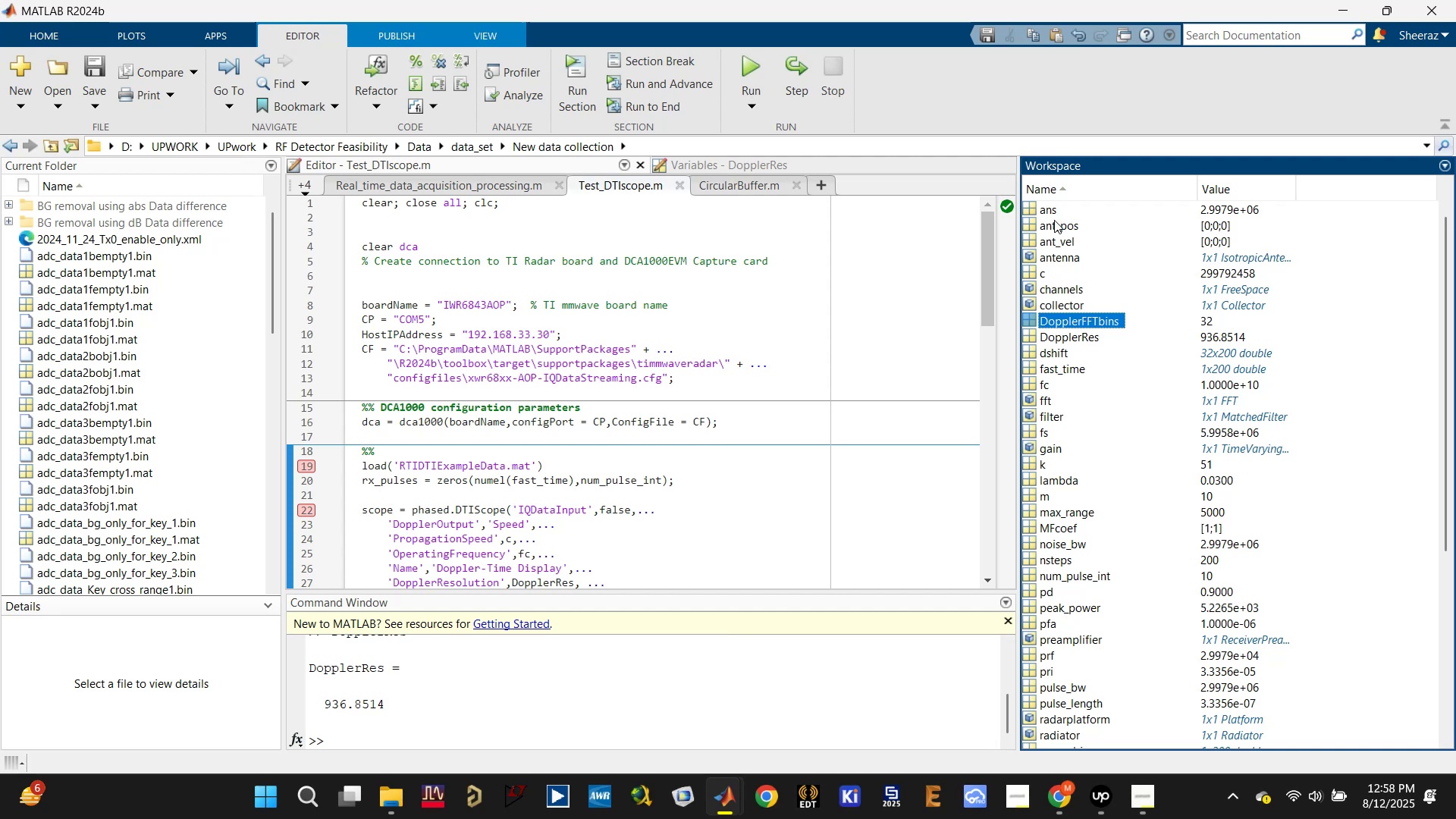 
double_click([1052, 231])
 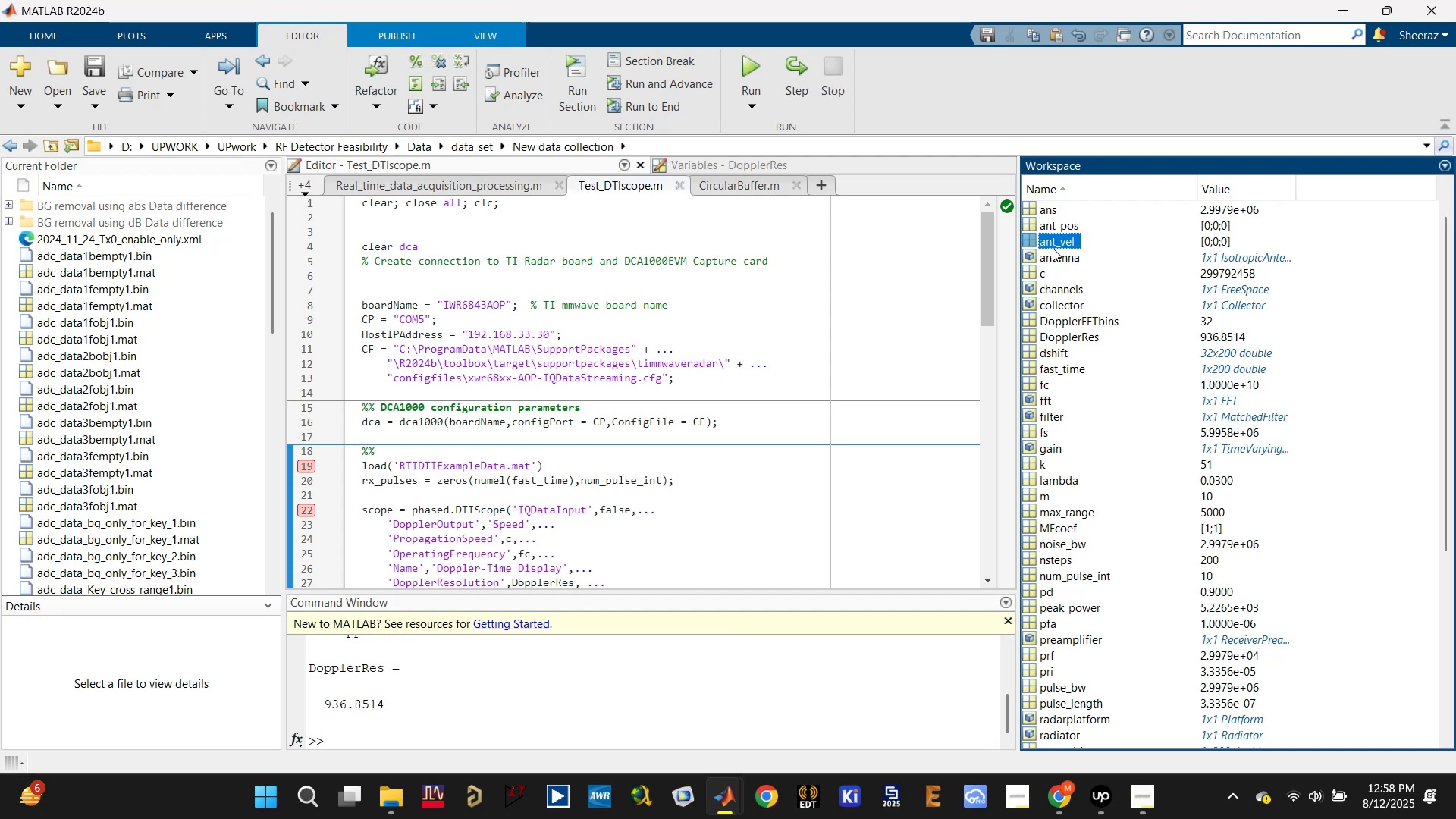 
double_click([1054, 257])
 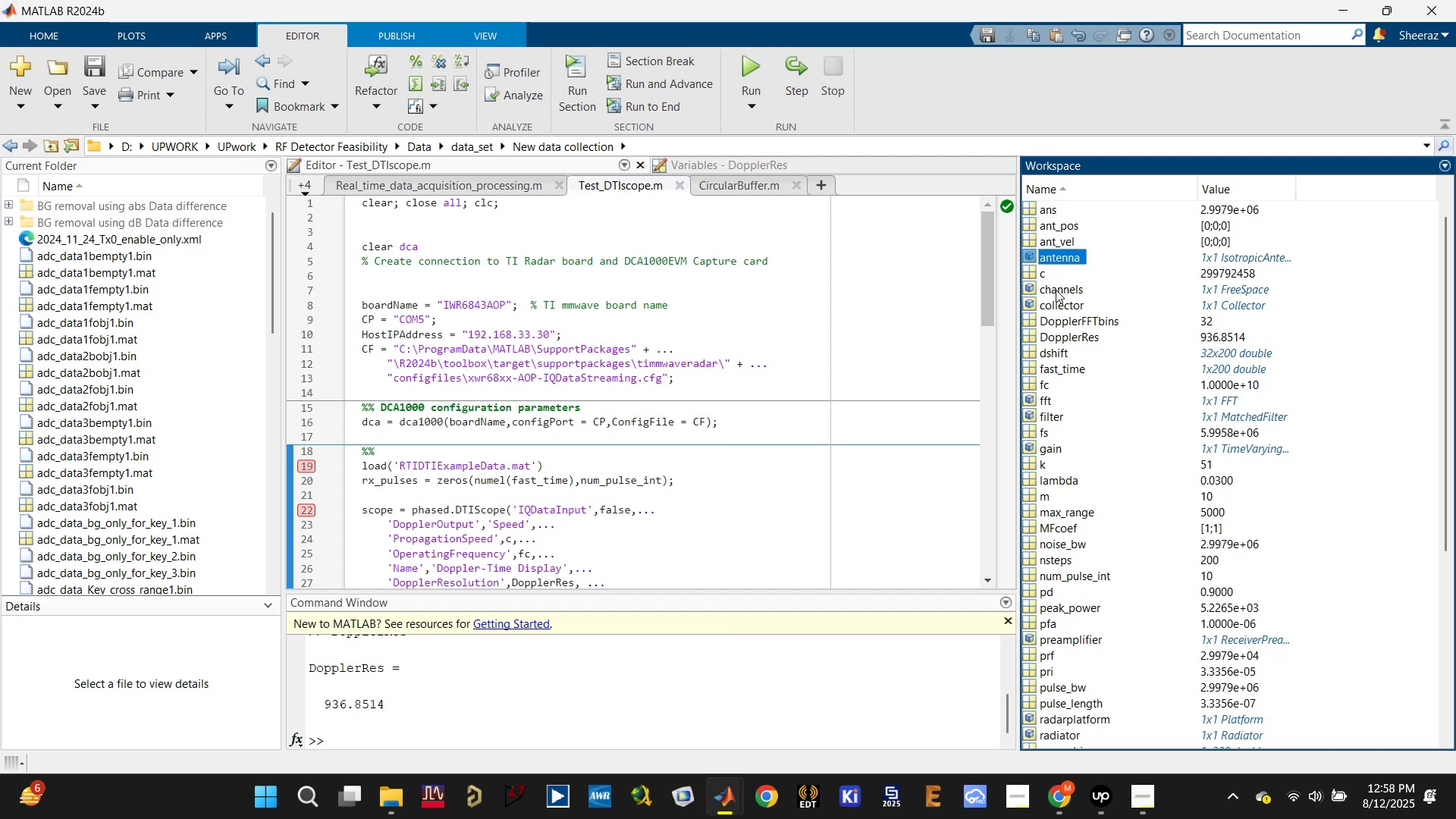 
scroll: coordinate [1056, 295], scroll_direction: down, amount: 1.0
 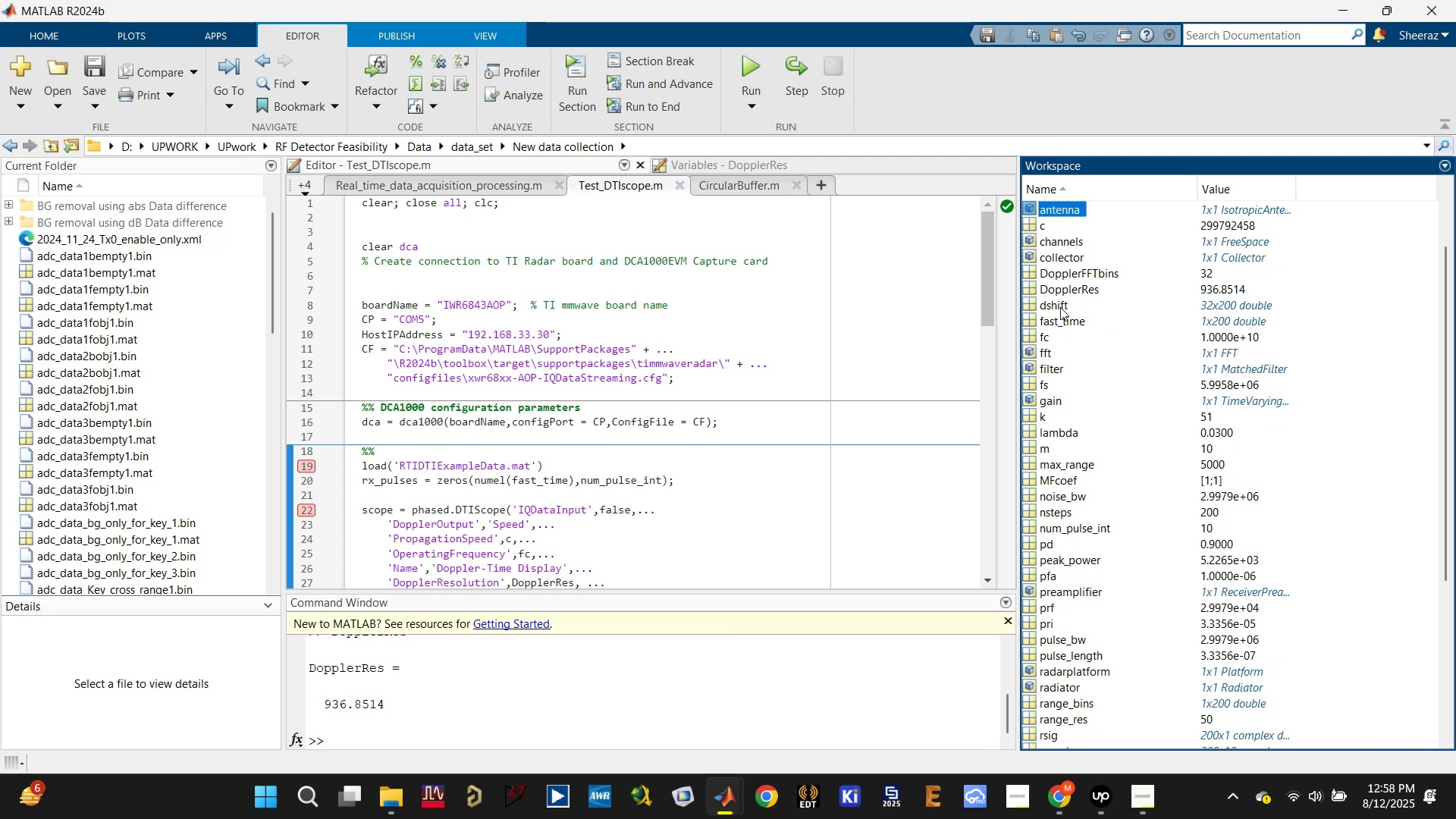 
left_click([1060, 307])
 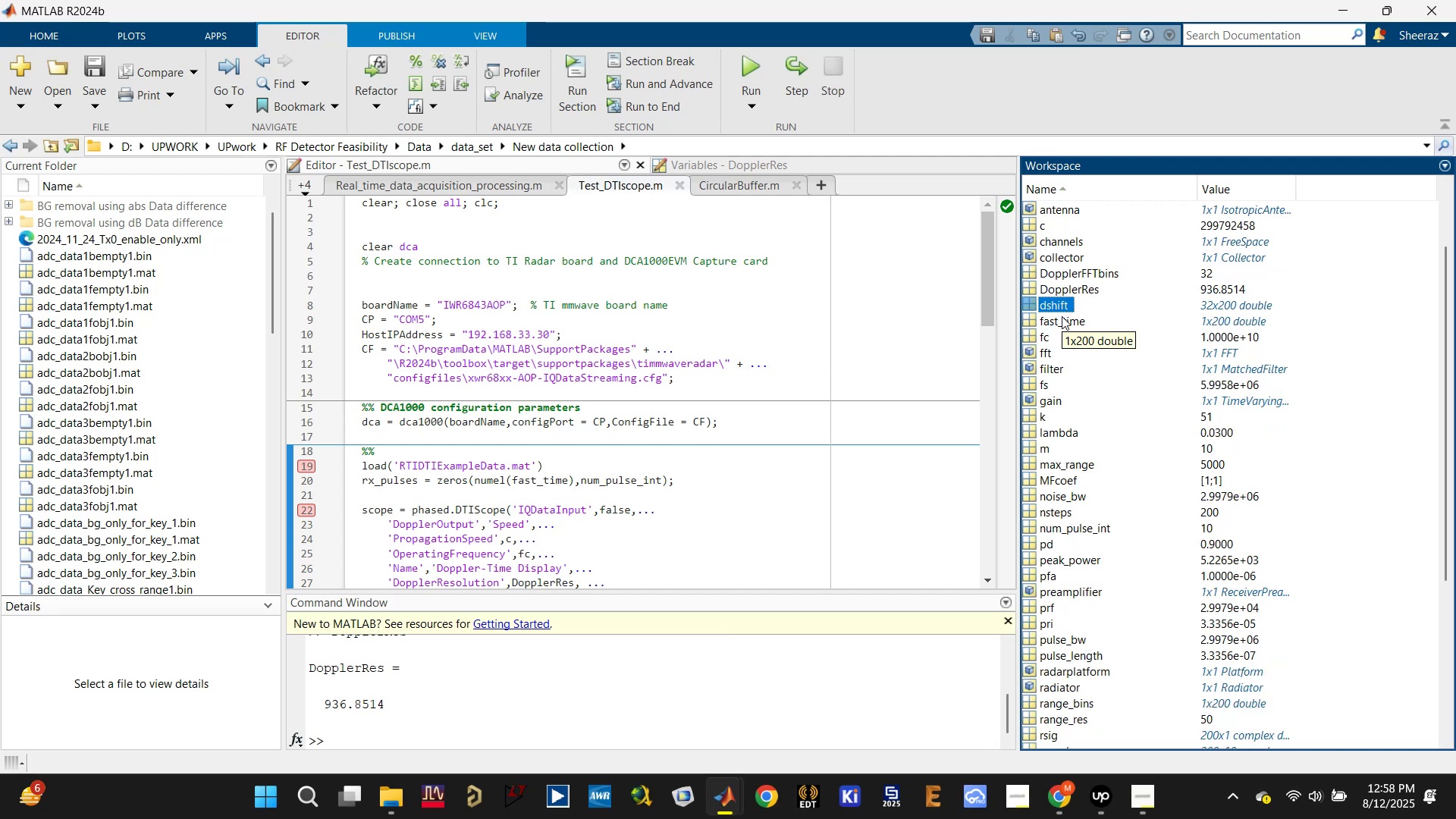 
left_click([1062, 316])
 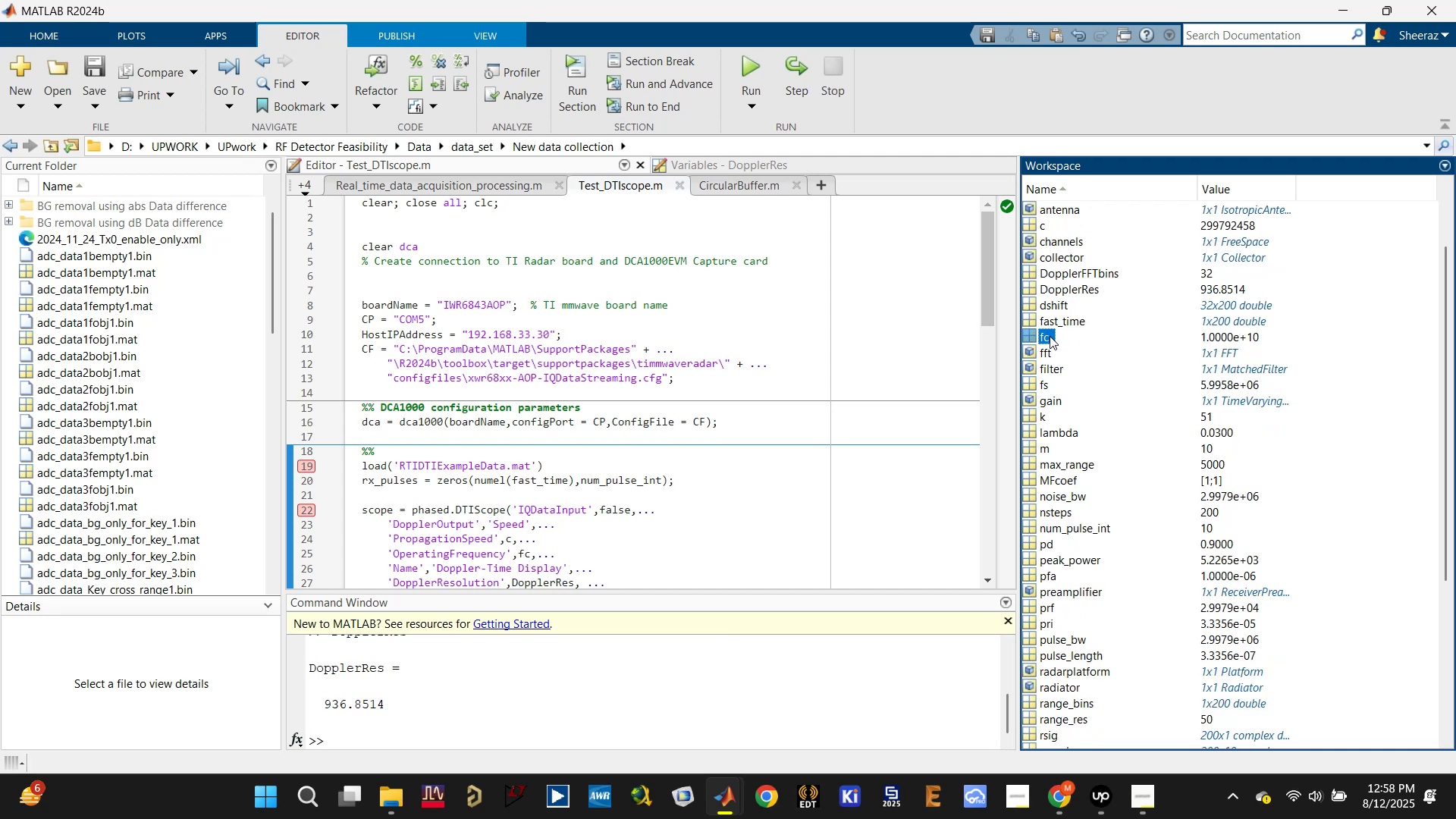 
double_click([1046, 356])
 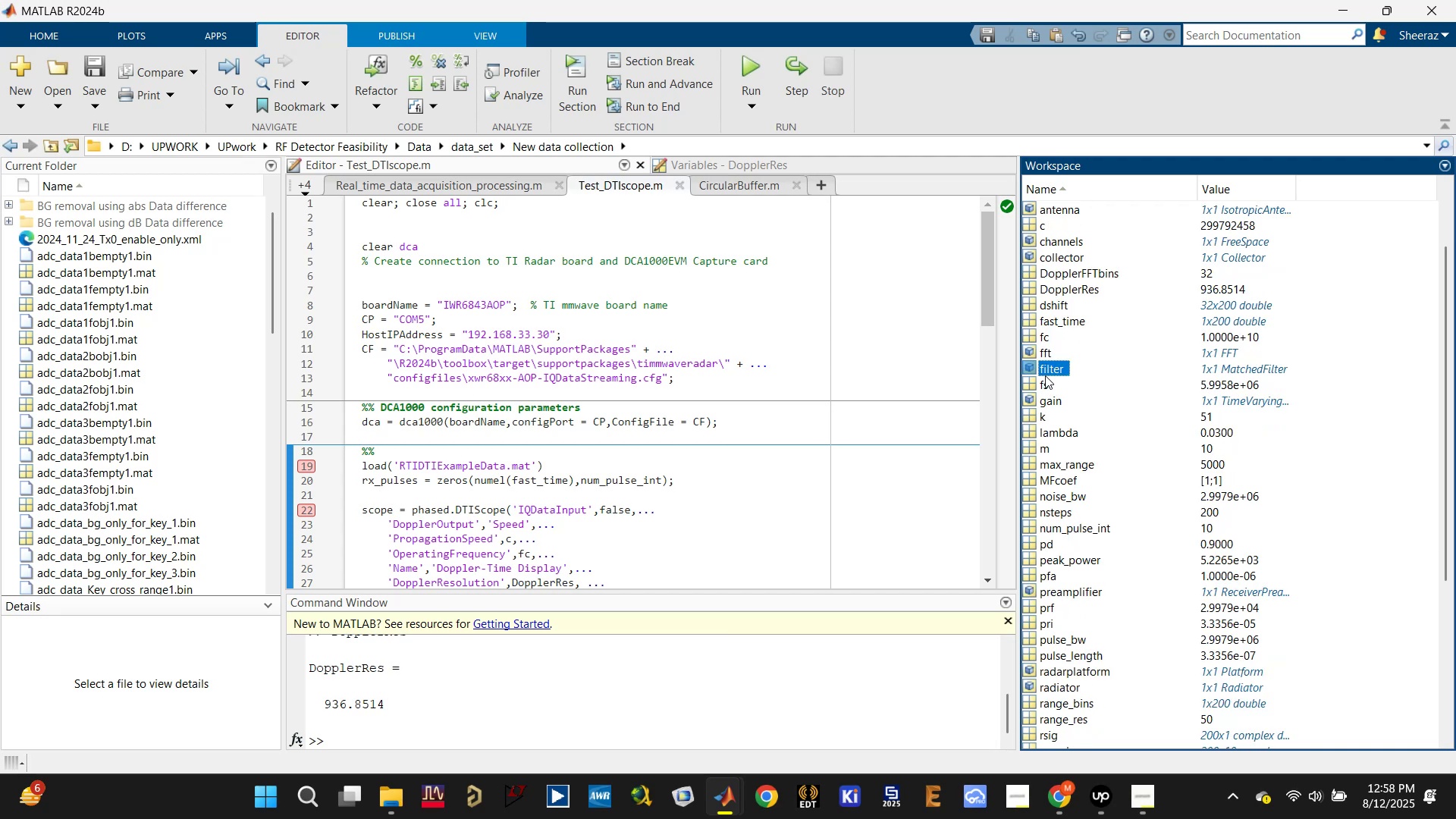 
left_click([1045, 375])
 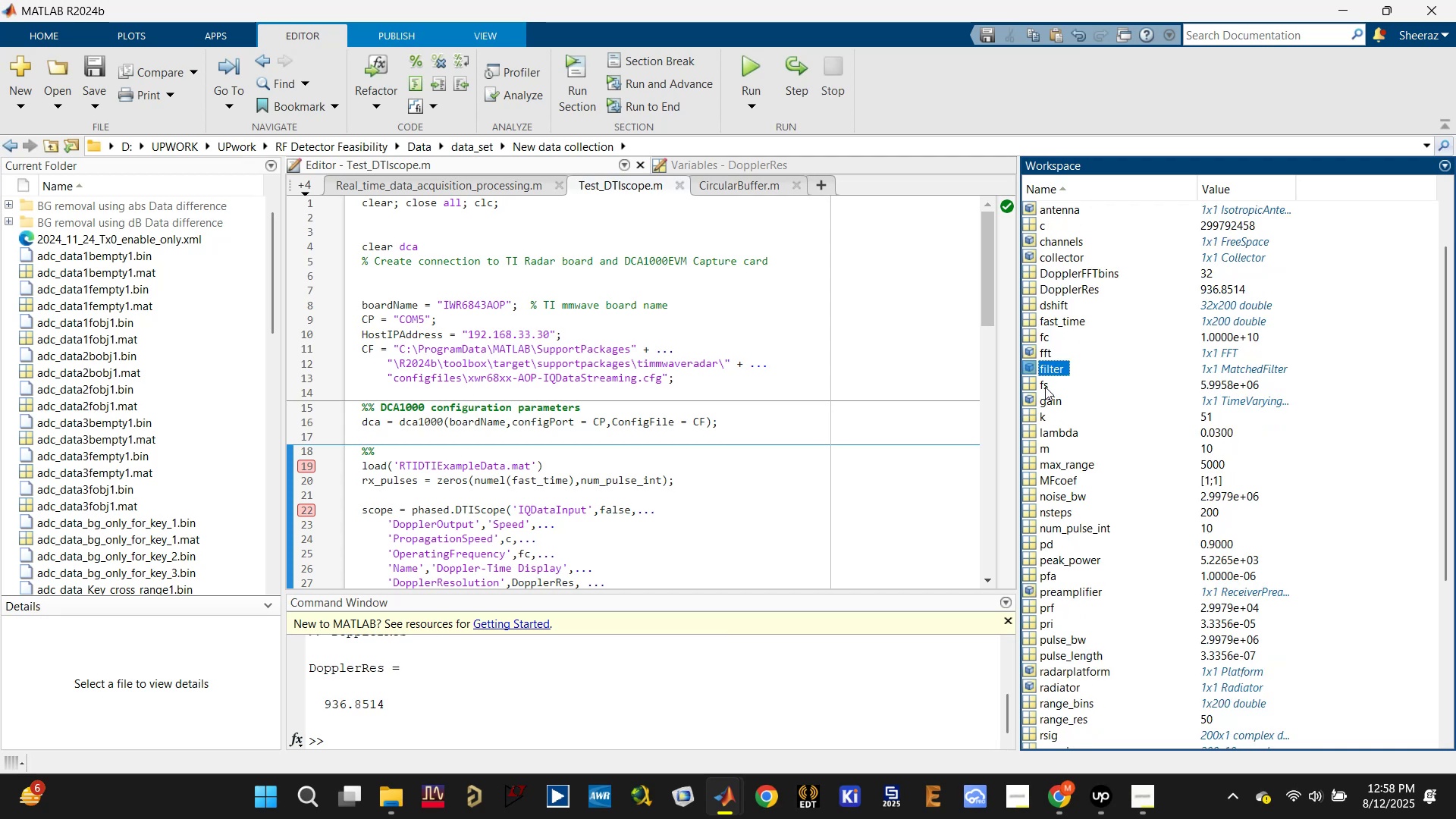 
left_click([1045, 387])
 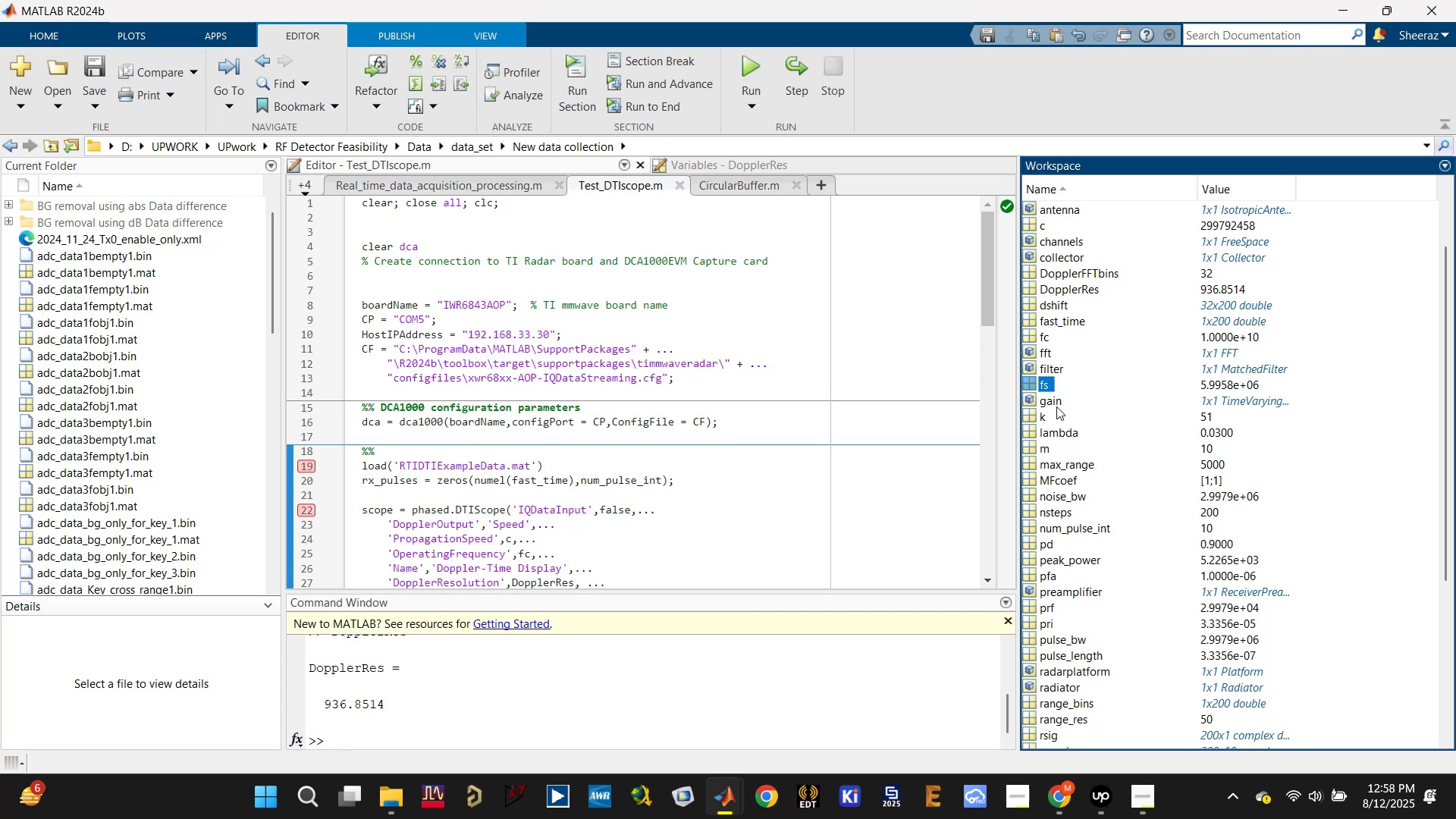 
left_click([1052, 400])
 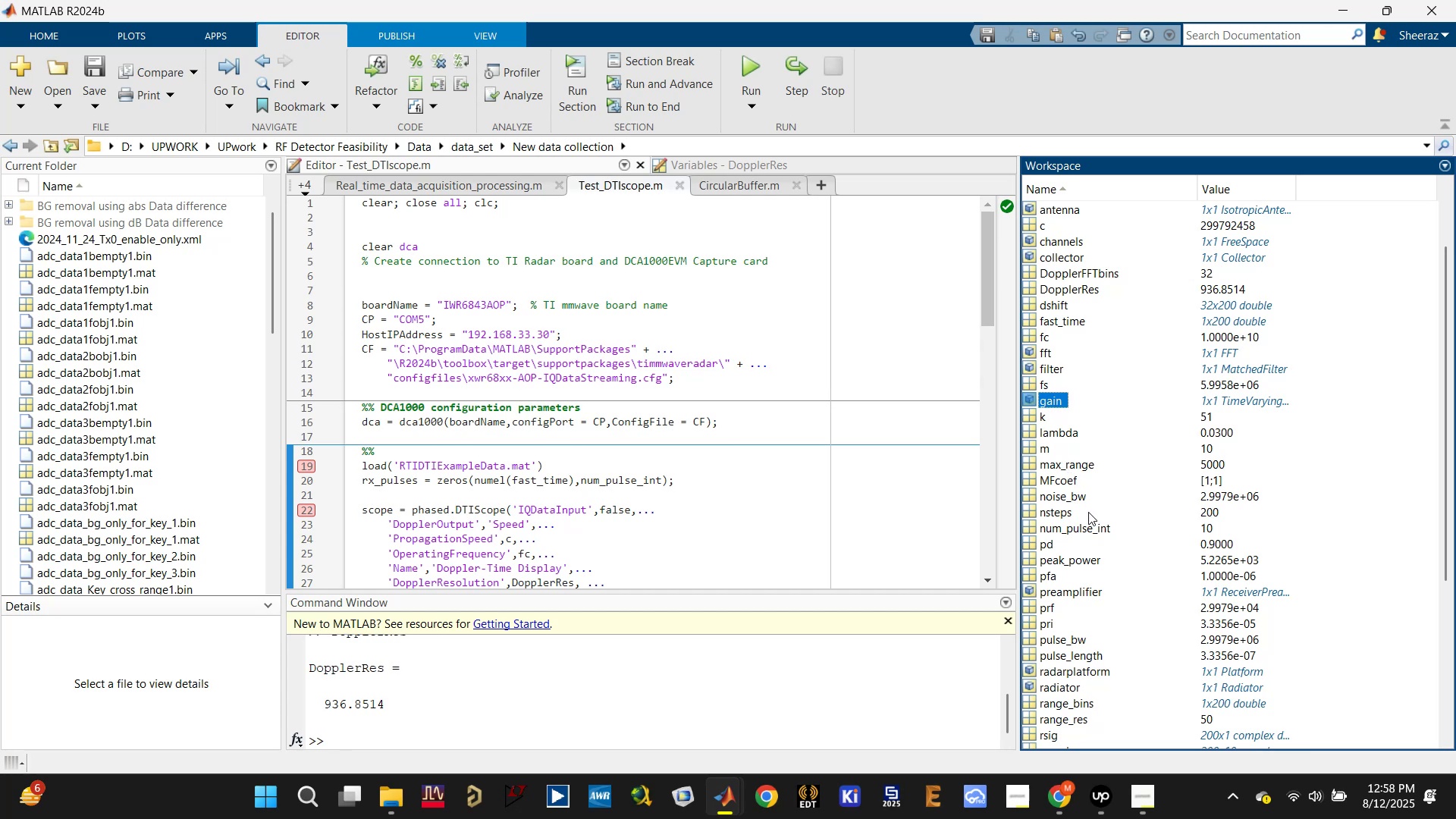 
left_click([1069, 528])
 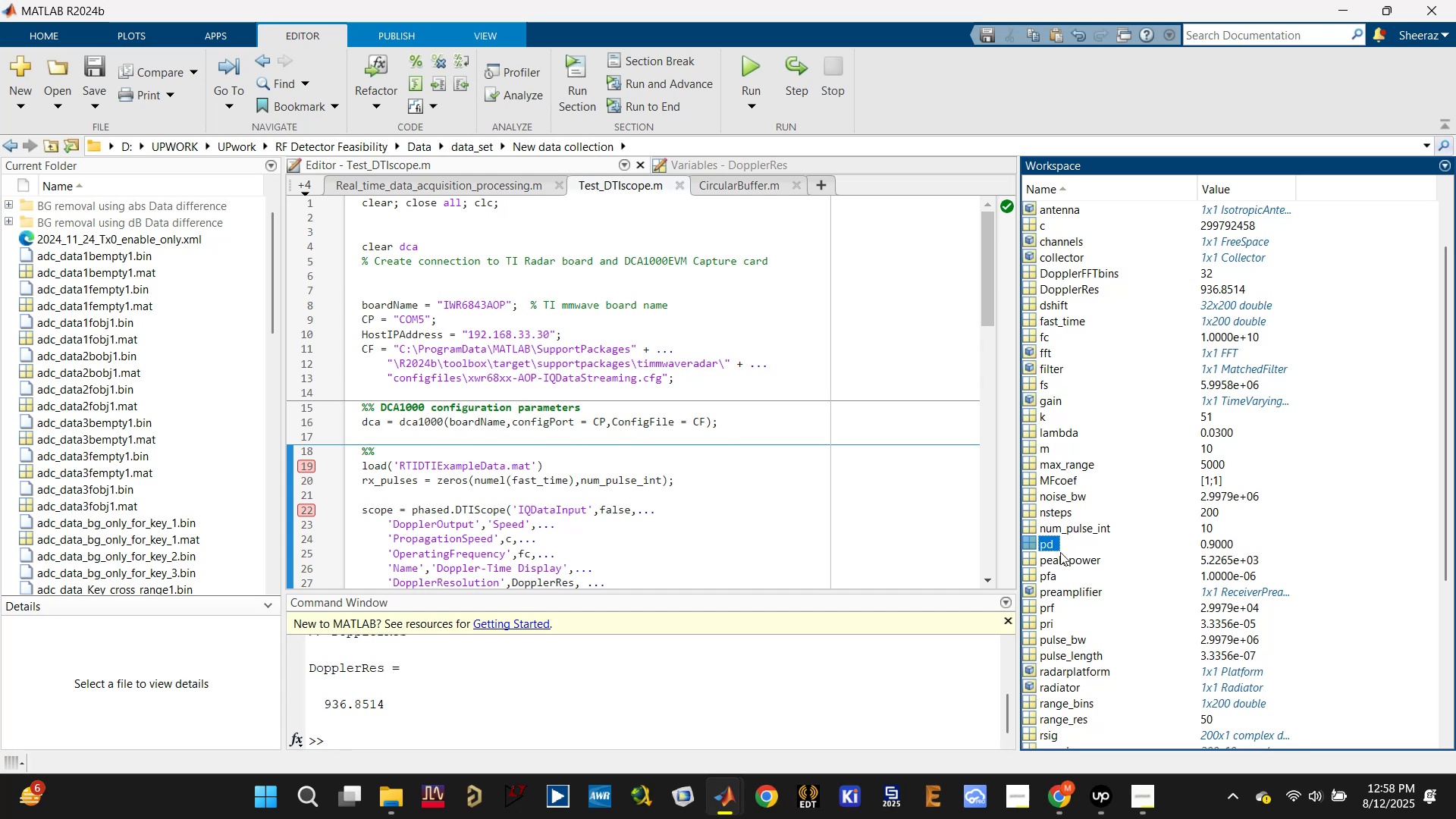 
double_click([1068, 560])
 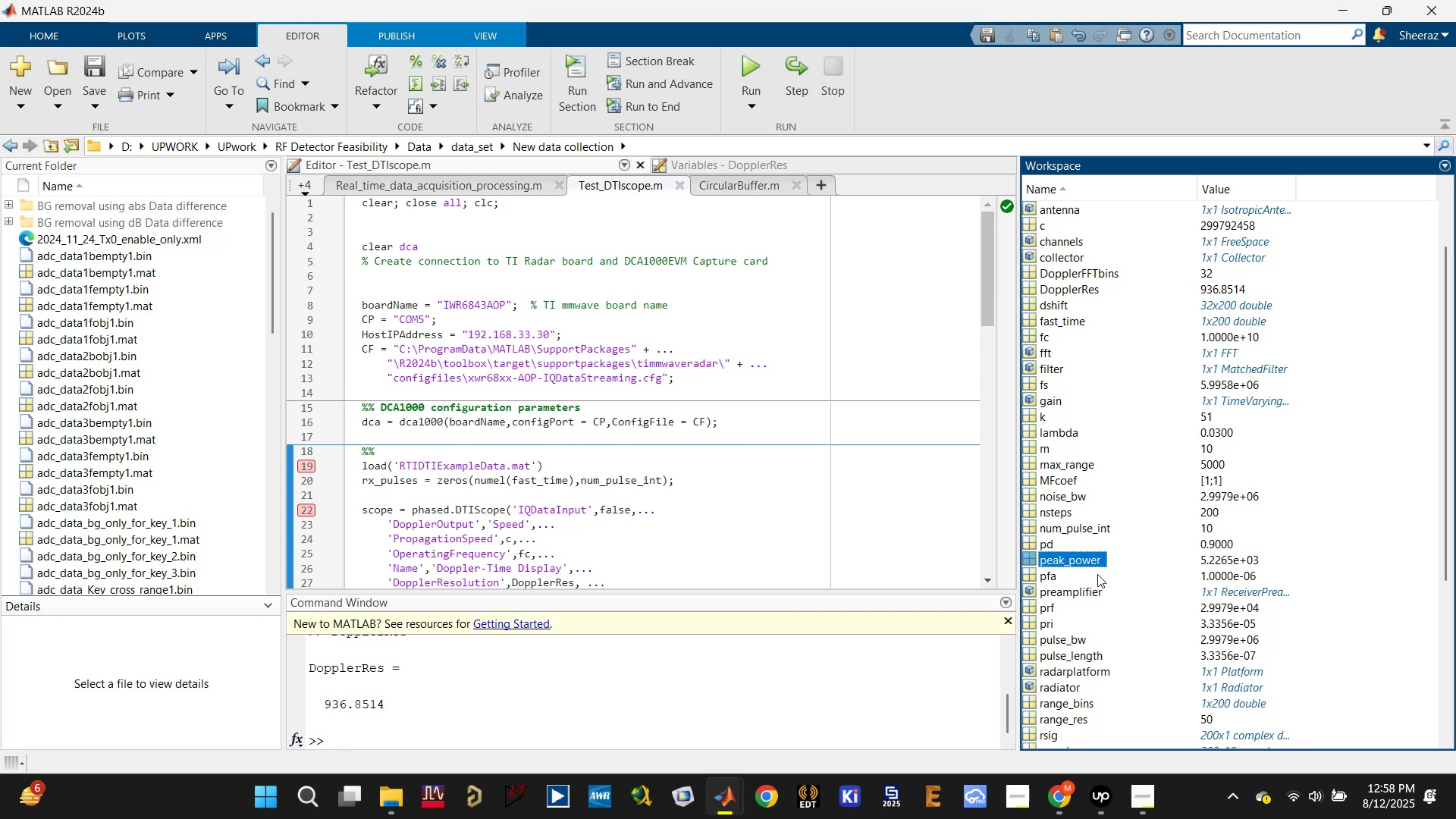 
scroll: coordinate [1097, 576], scroll_direction: down, amount: 1.0
 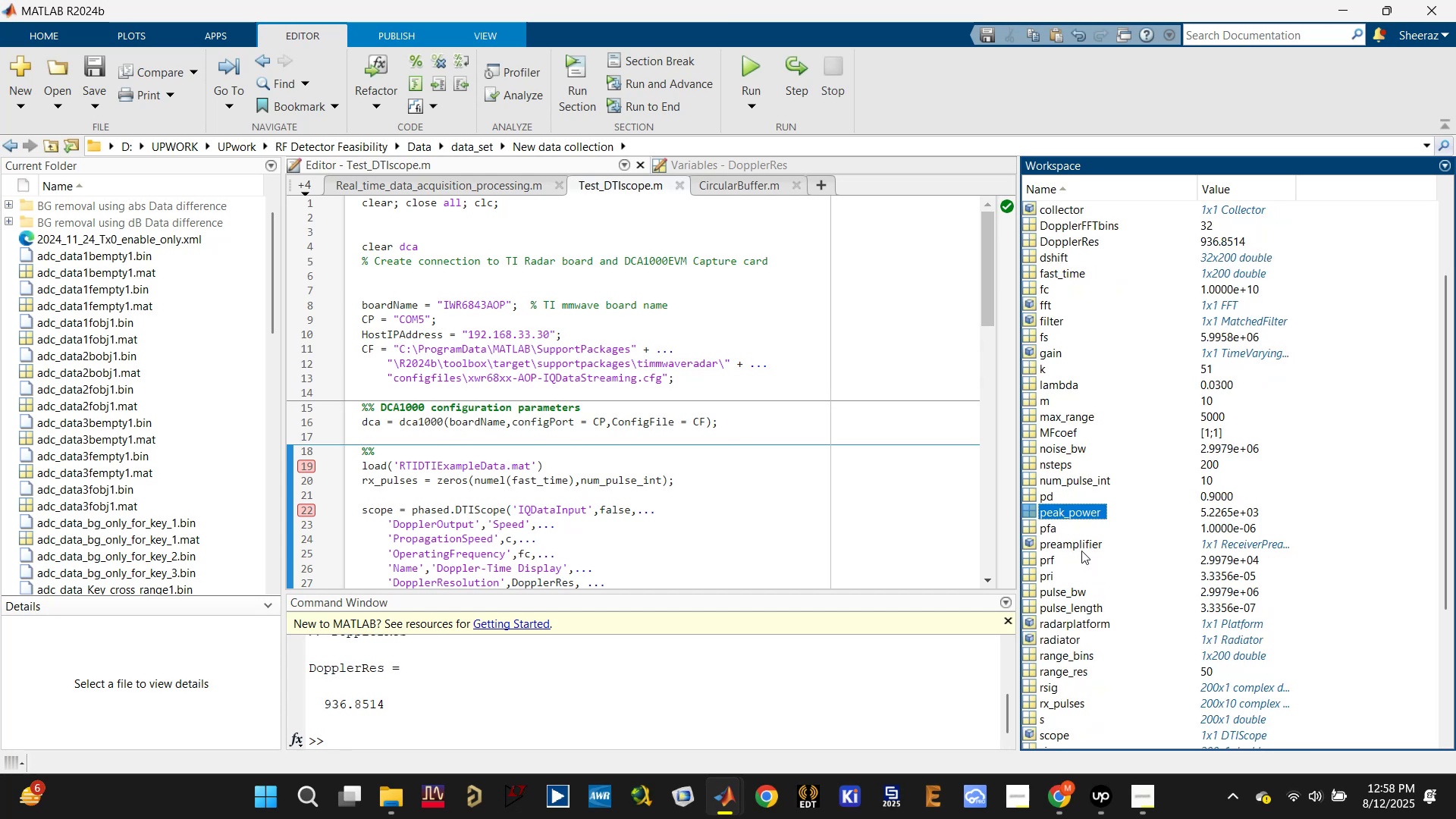 
left_click([1078, 544])
 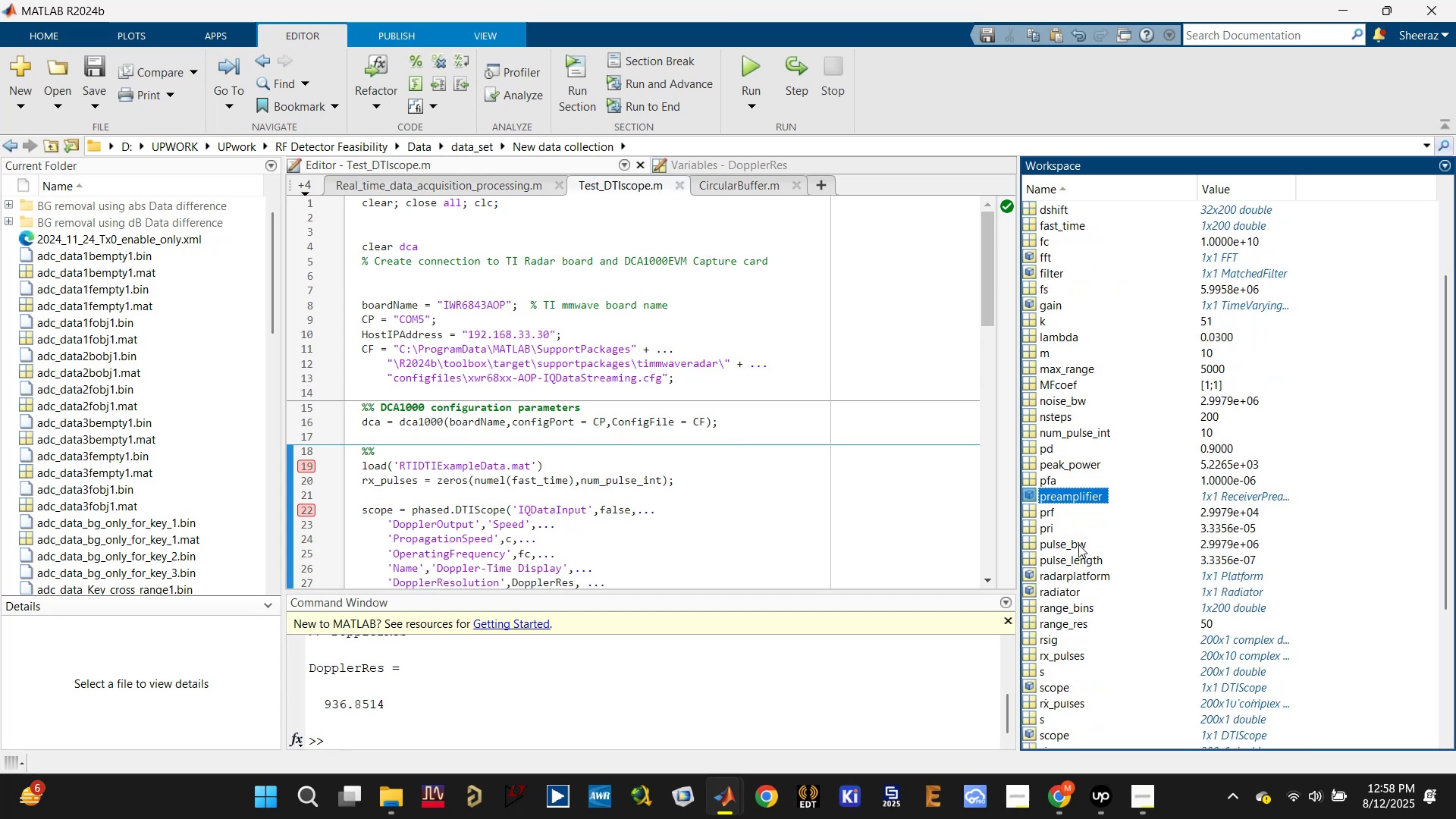 
scroll: coordinate [1078, 544], scroll_direction: down, amount: 1.0
 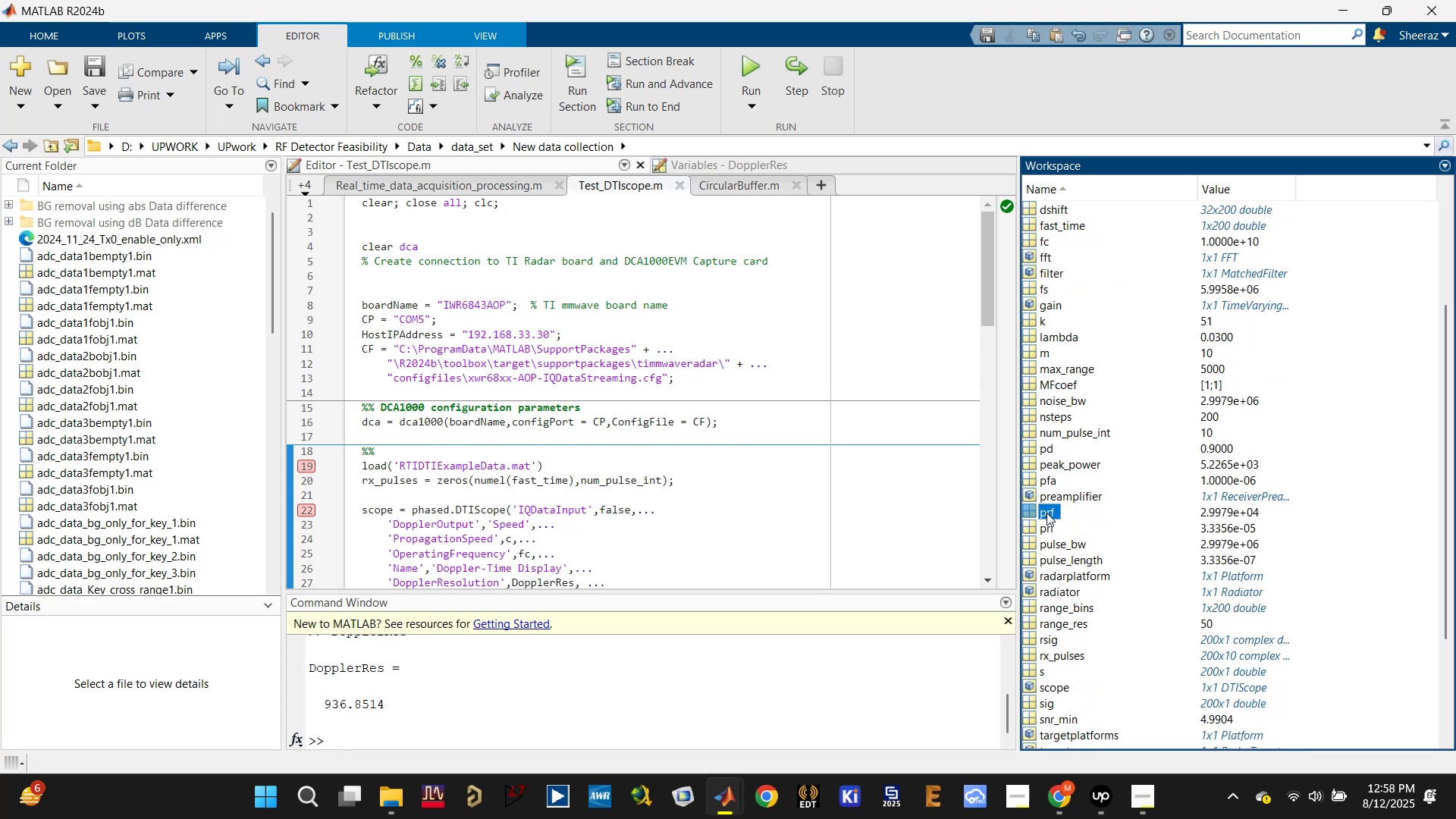 
double_click([1052, 529])
 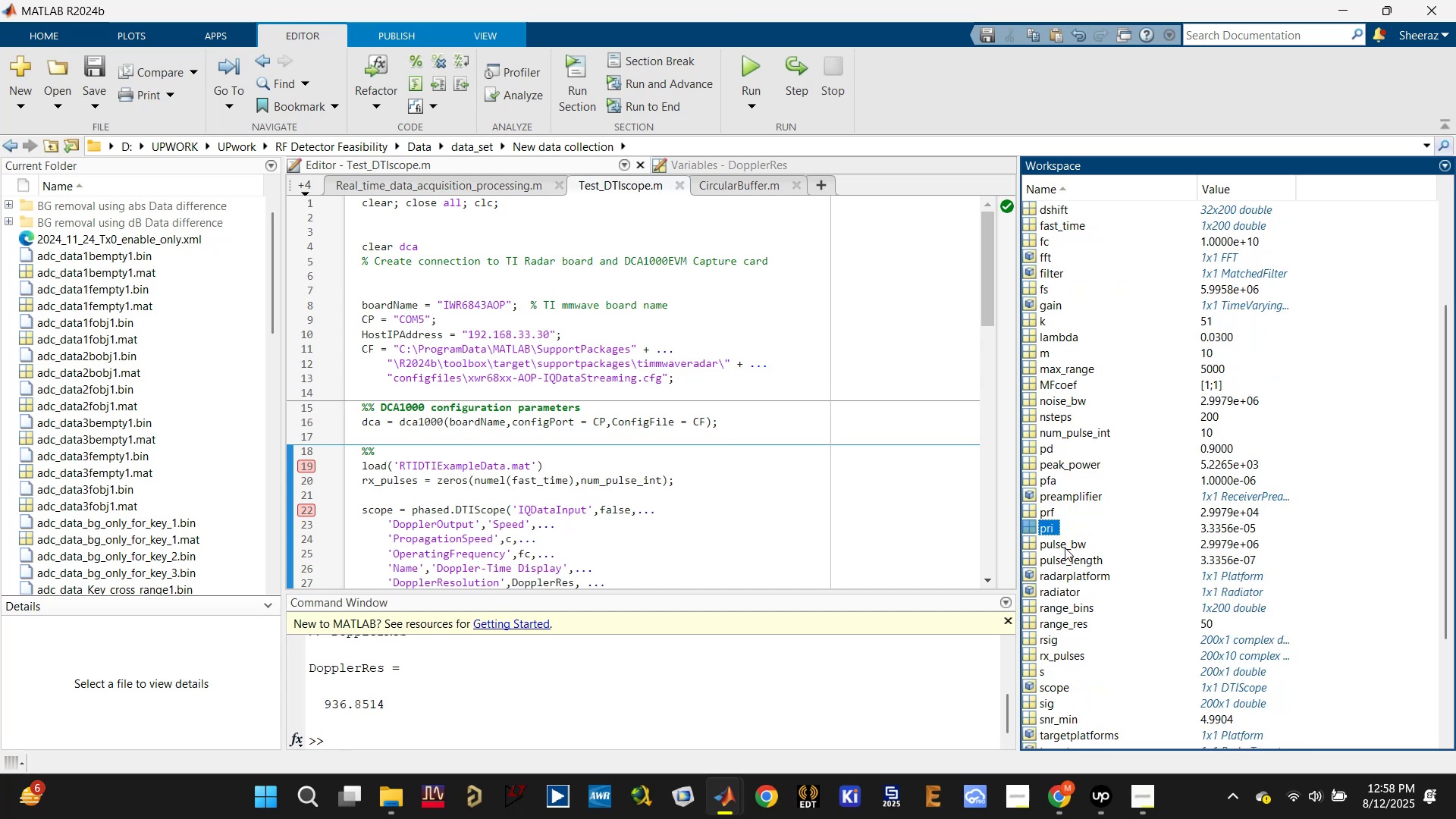 
triple_click([1065, 548])
 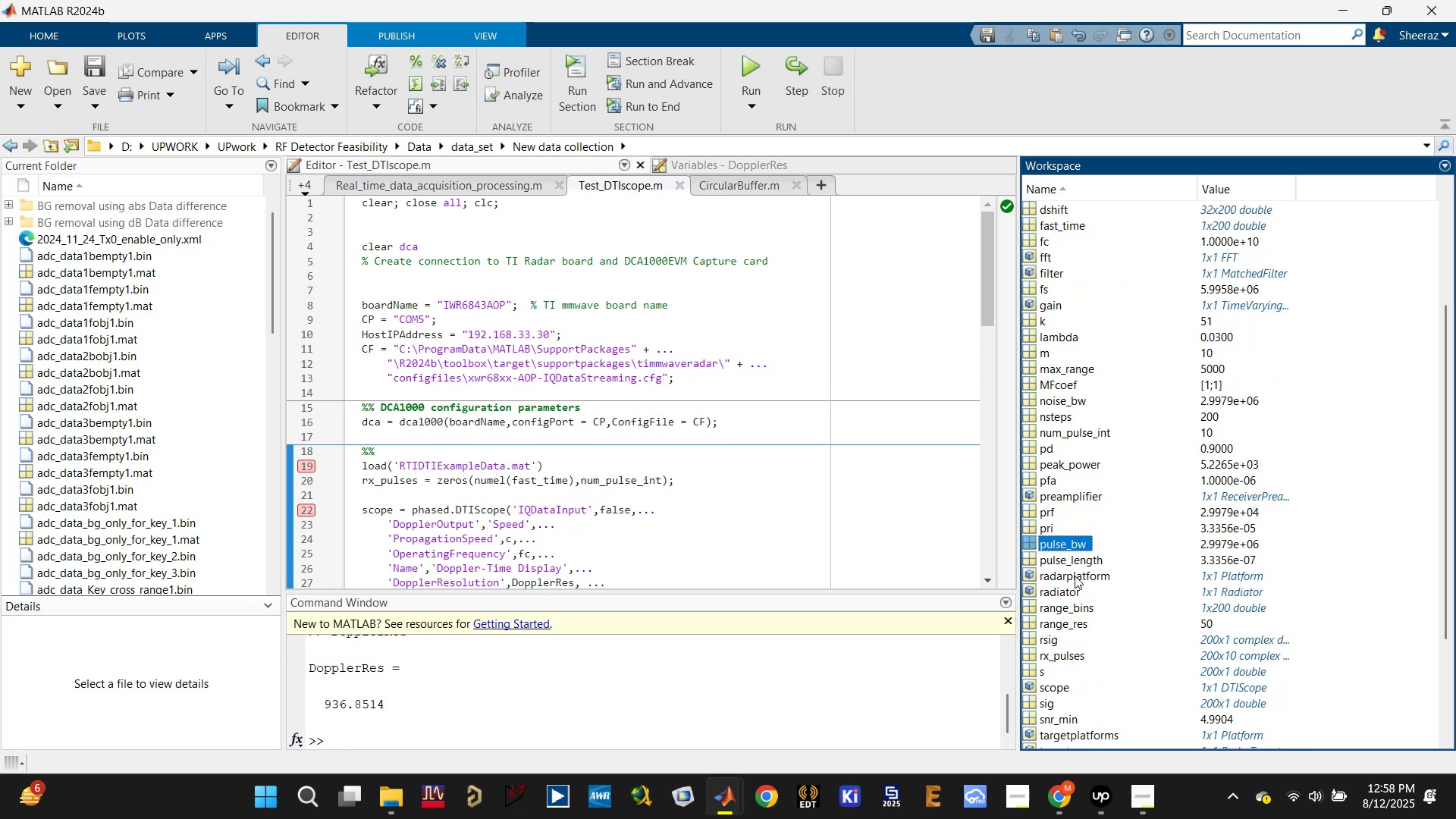 
triple_click([1075, 576])
 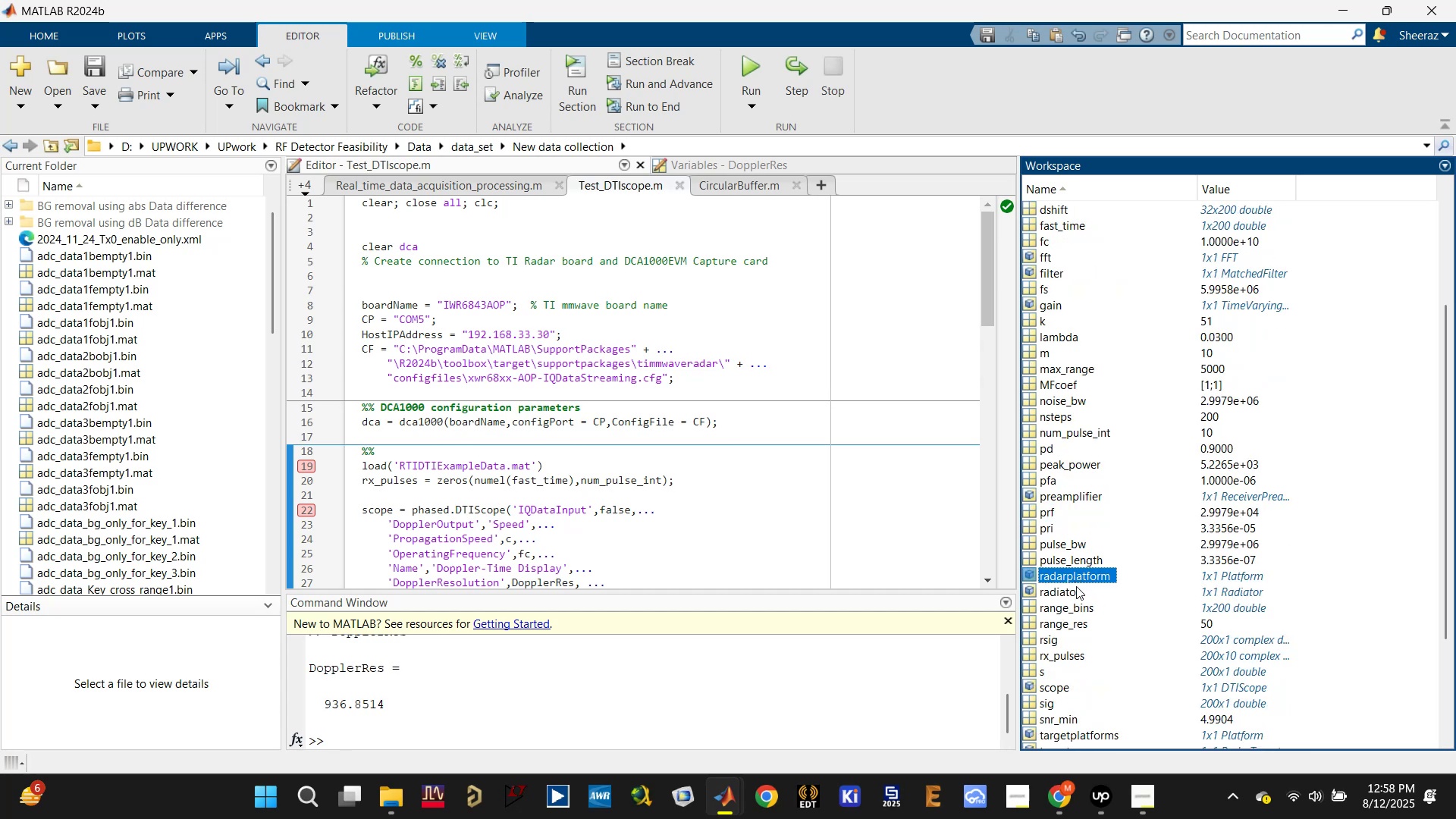 
scroll: coordinate [1078, 589], scroll_direction: down, amount: 1.0
 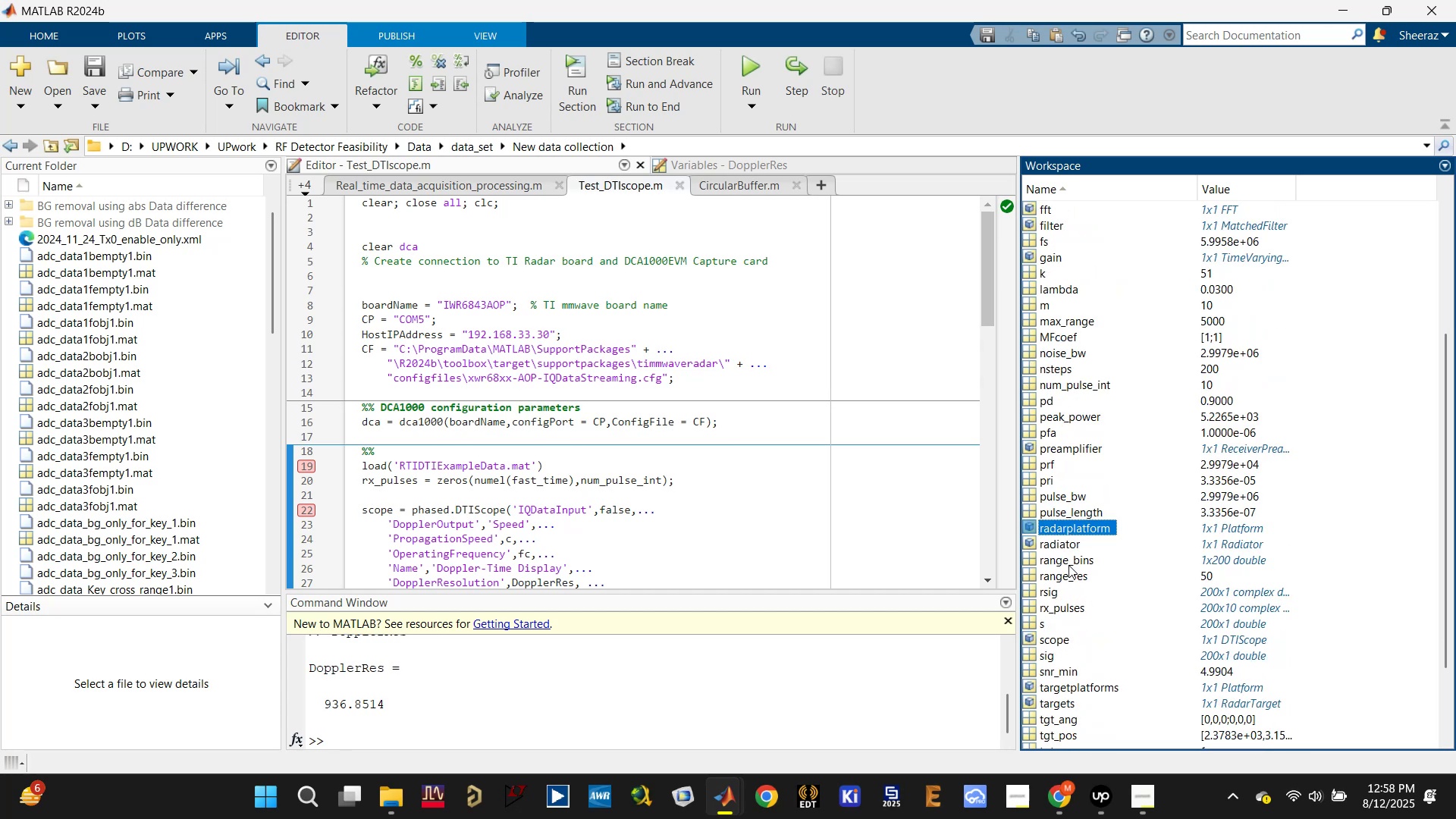 
left_click([1067, 560])
 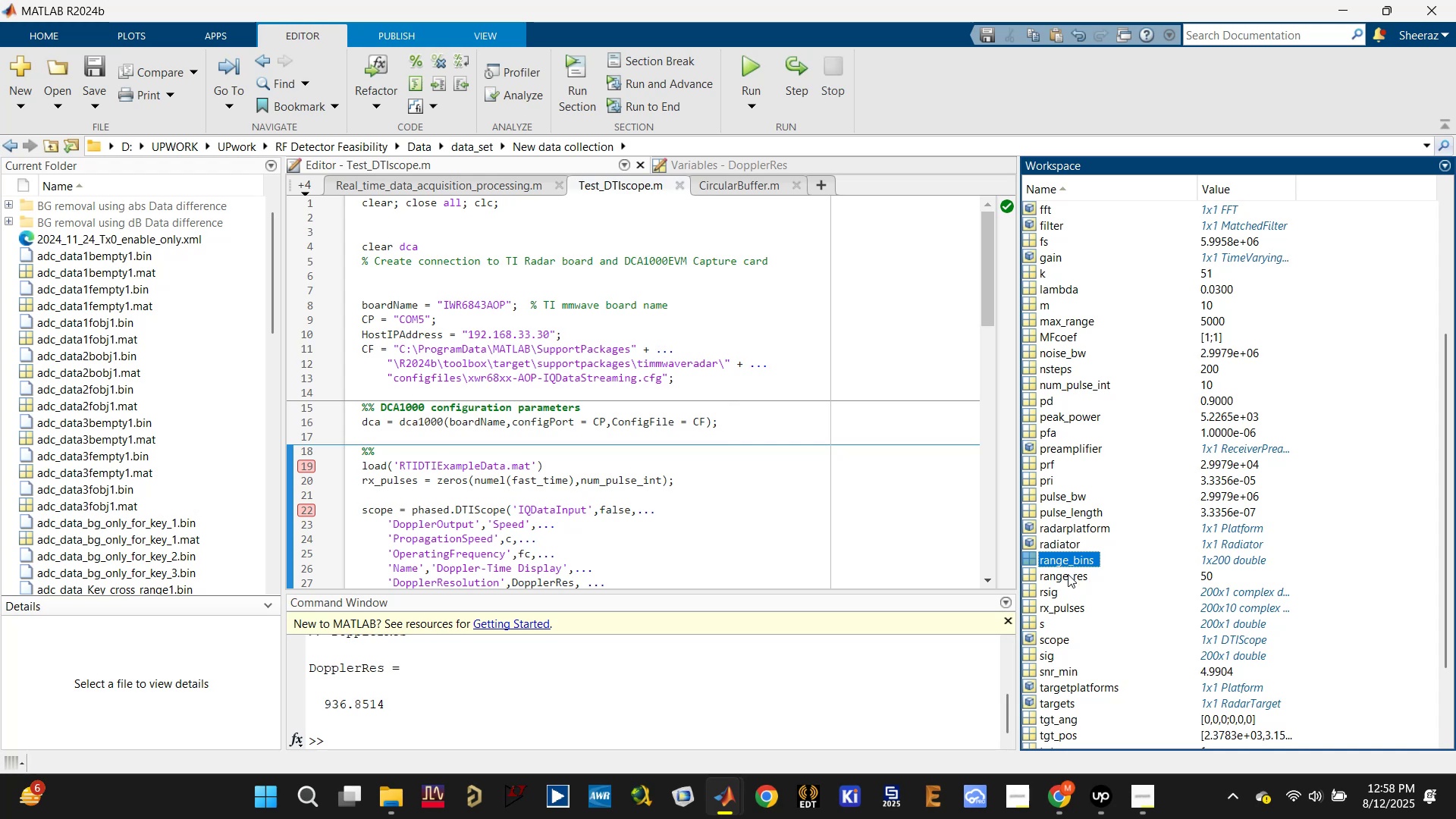 
left_click([1068, 574])
 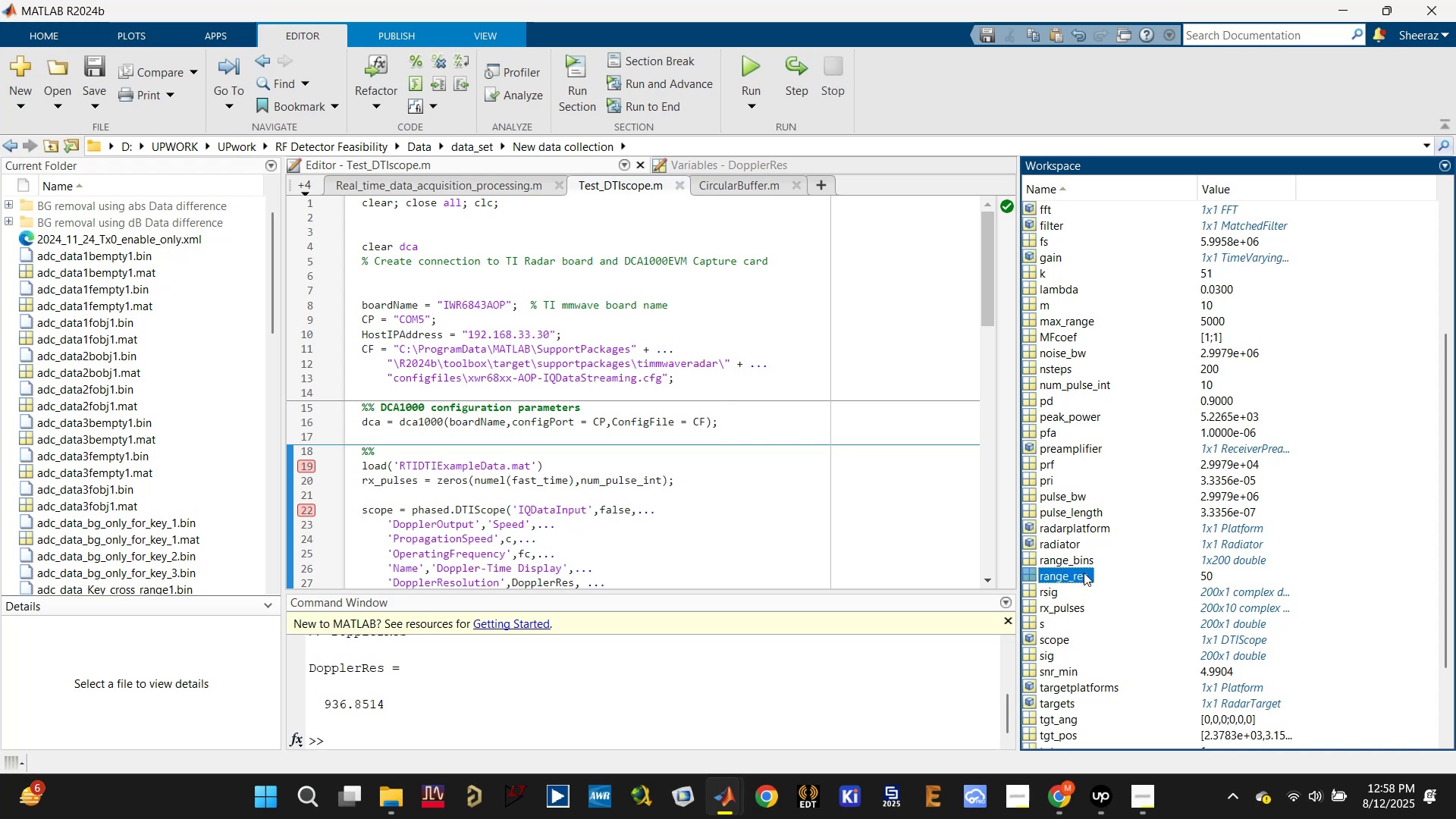 
scroll: coordinate [1086, 573], scroll_direction: down, amount: 2.0
 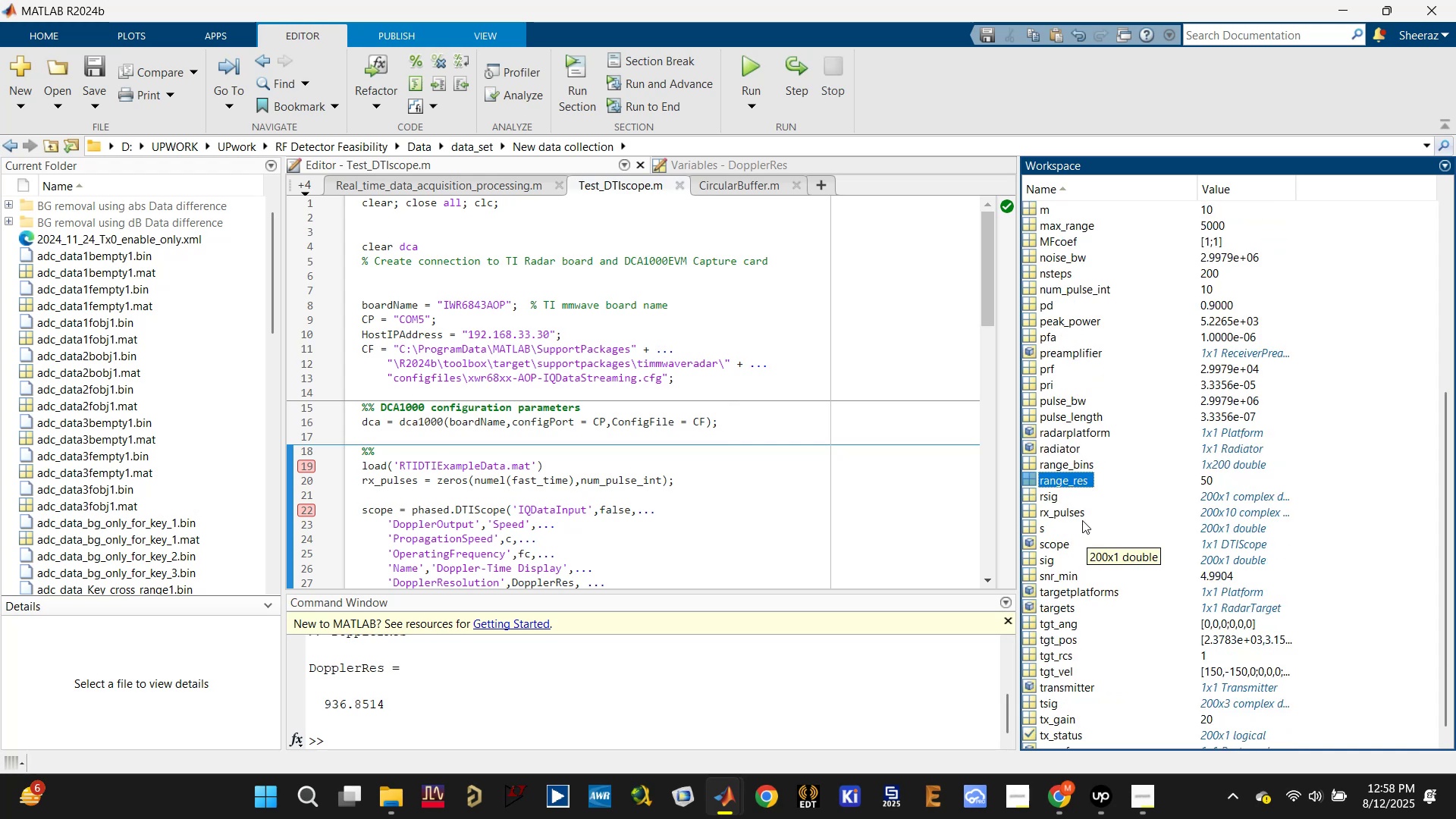 
left_click([1069, 516])
 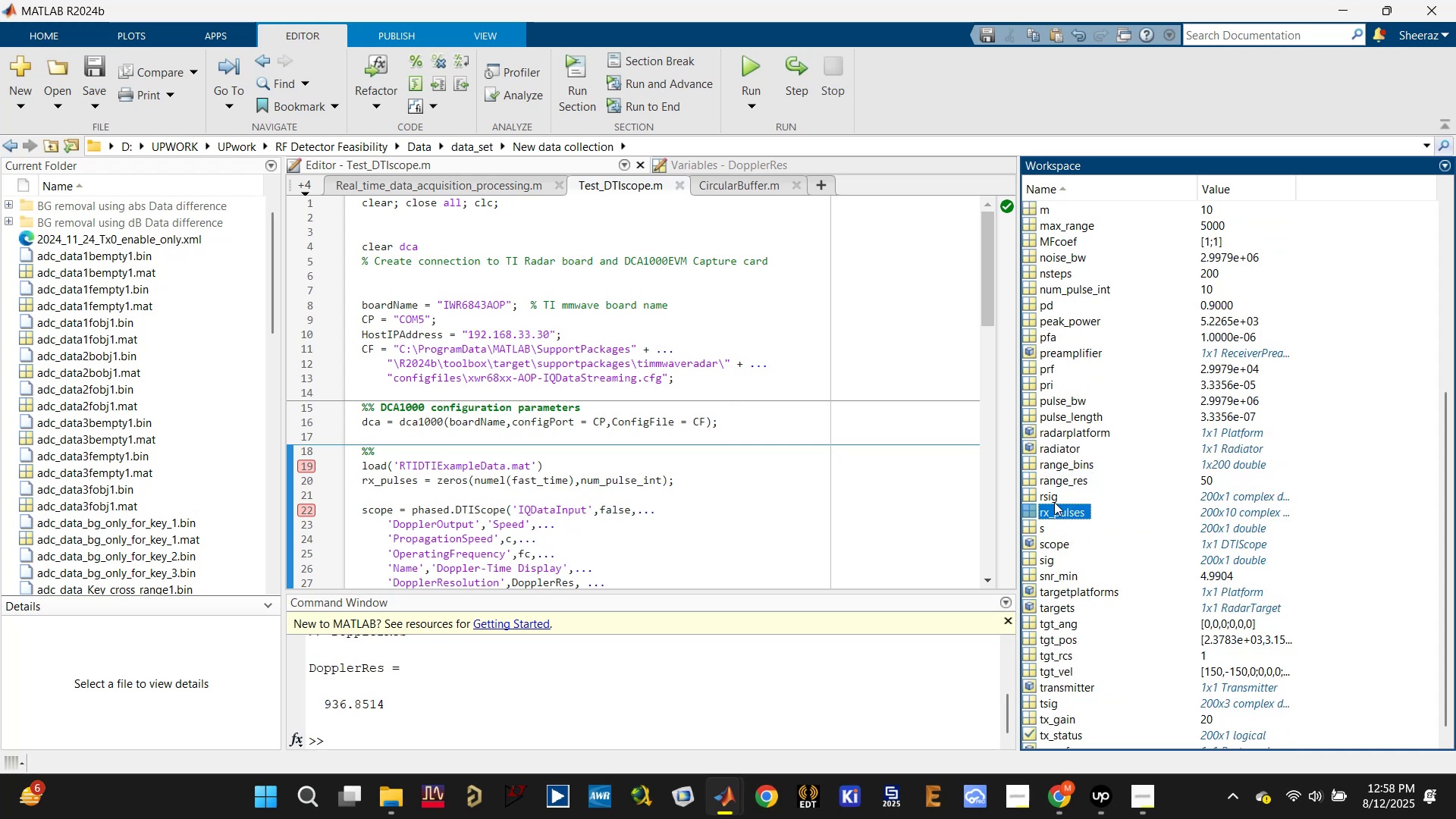 
left_click([1053, 498])
 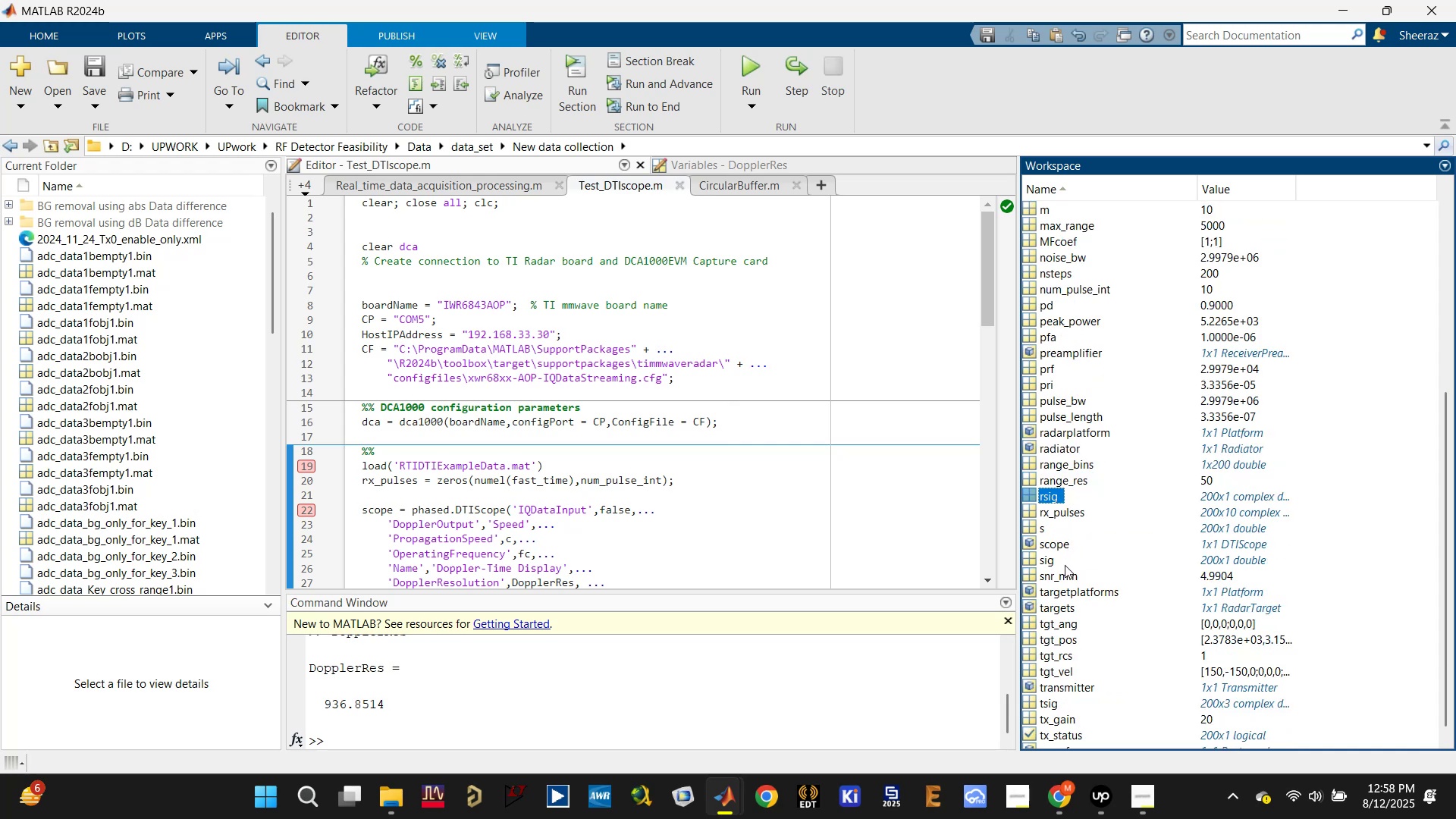 
left_click([1062, 575])
 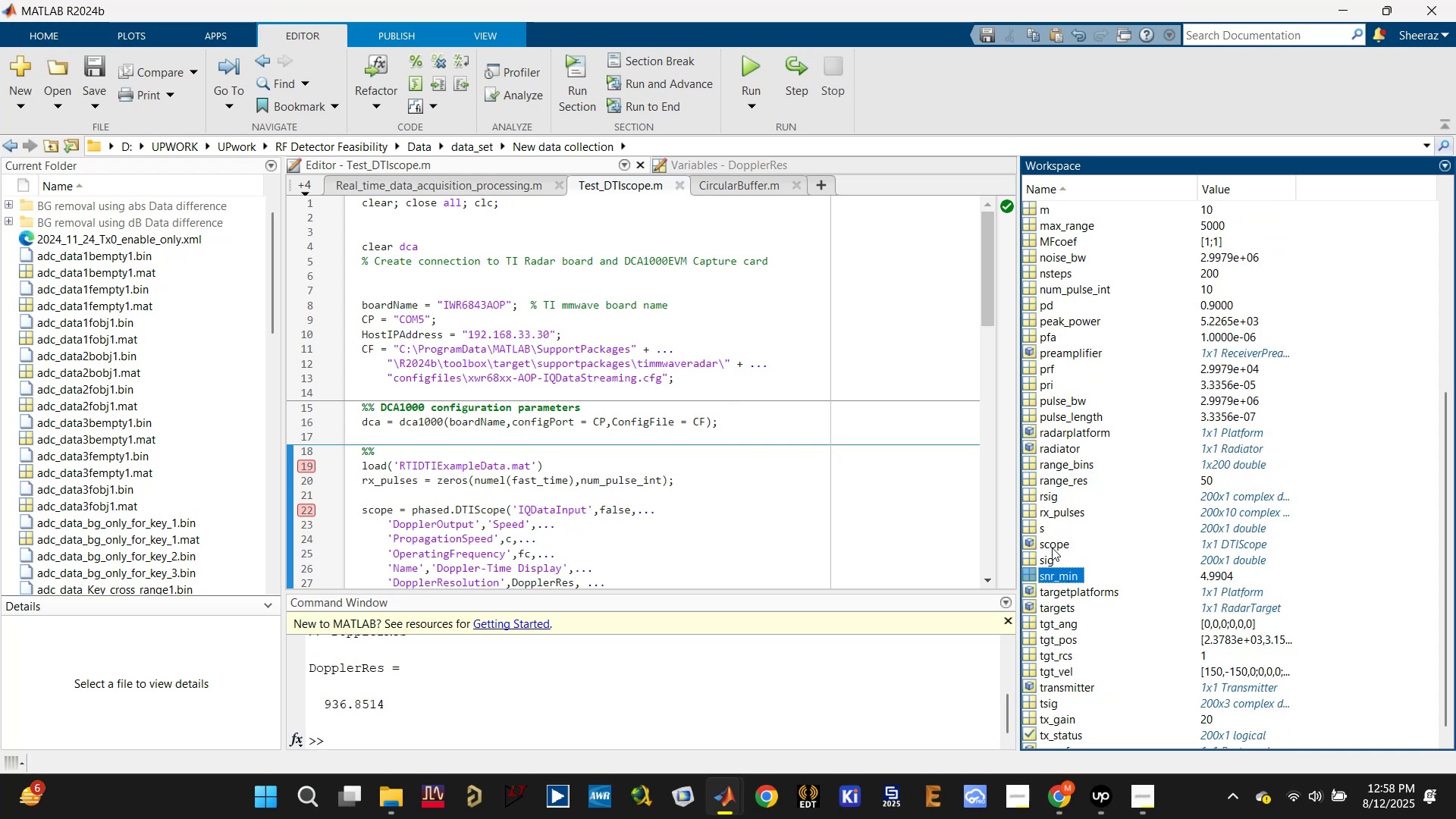 
scroll: coordinate [1052, 548], scroll_direction: down, amount: 2.0
 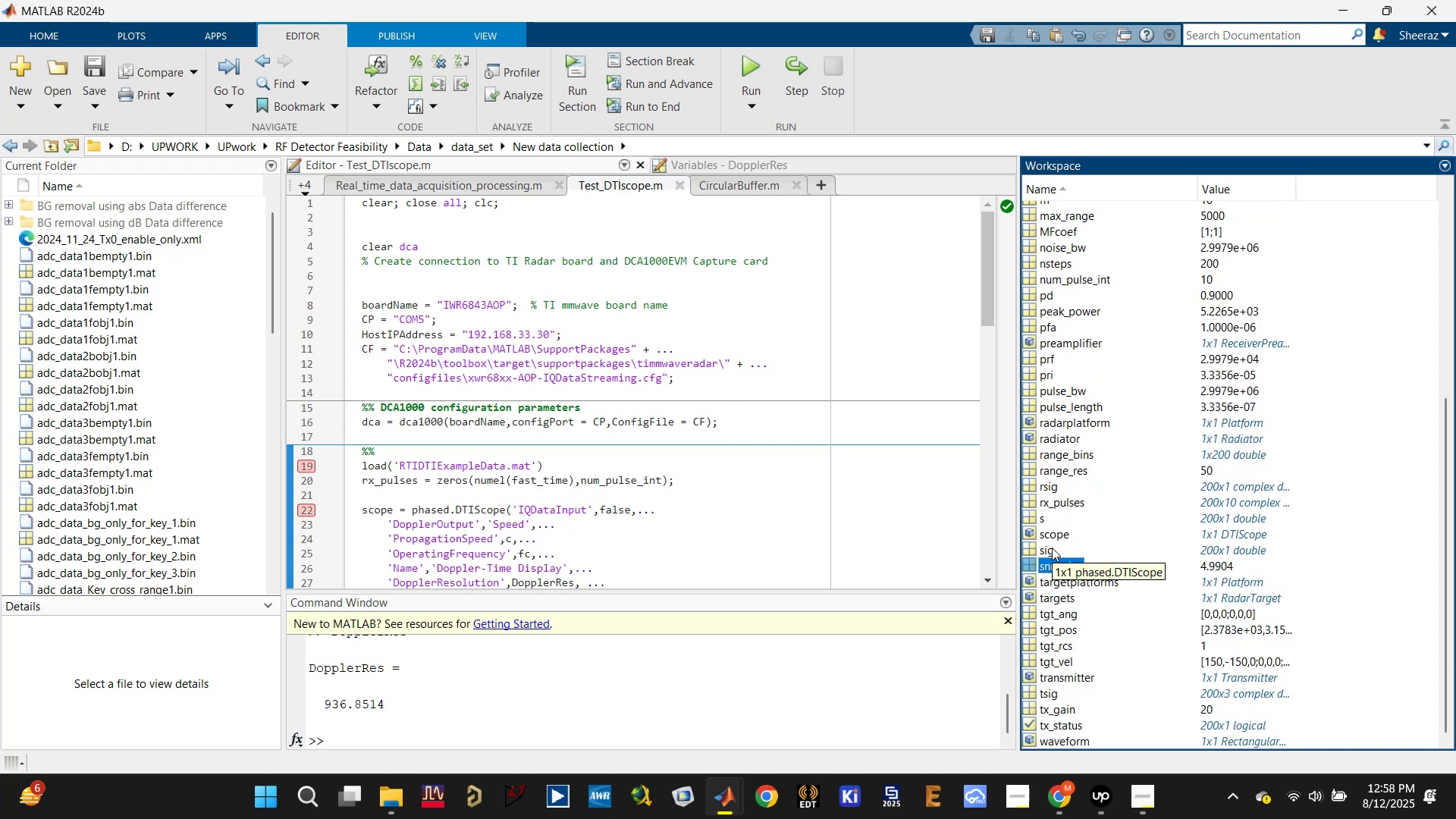 
left_click([1052, 548])
 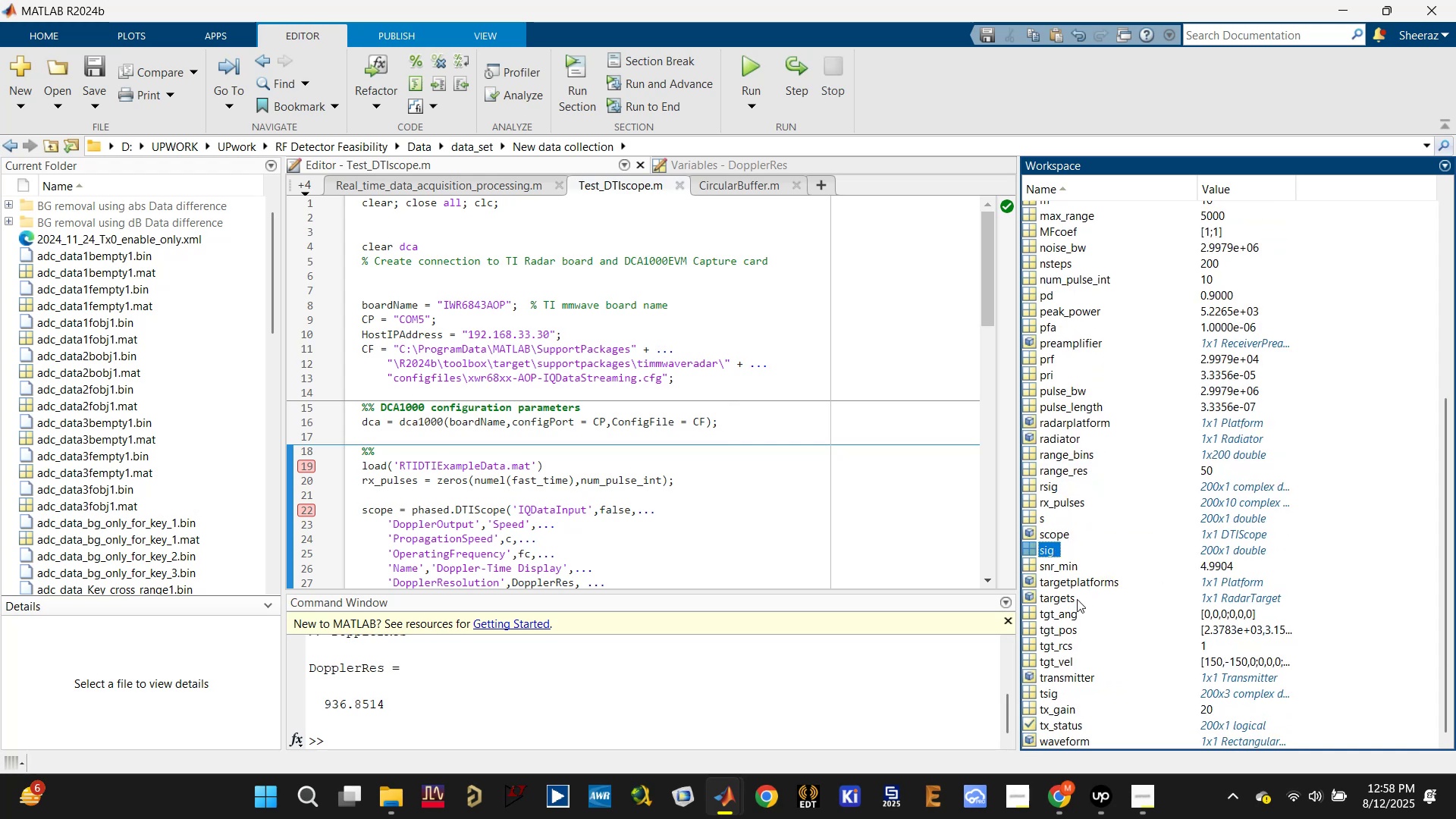 
left_click([1077, 599])
 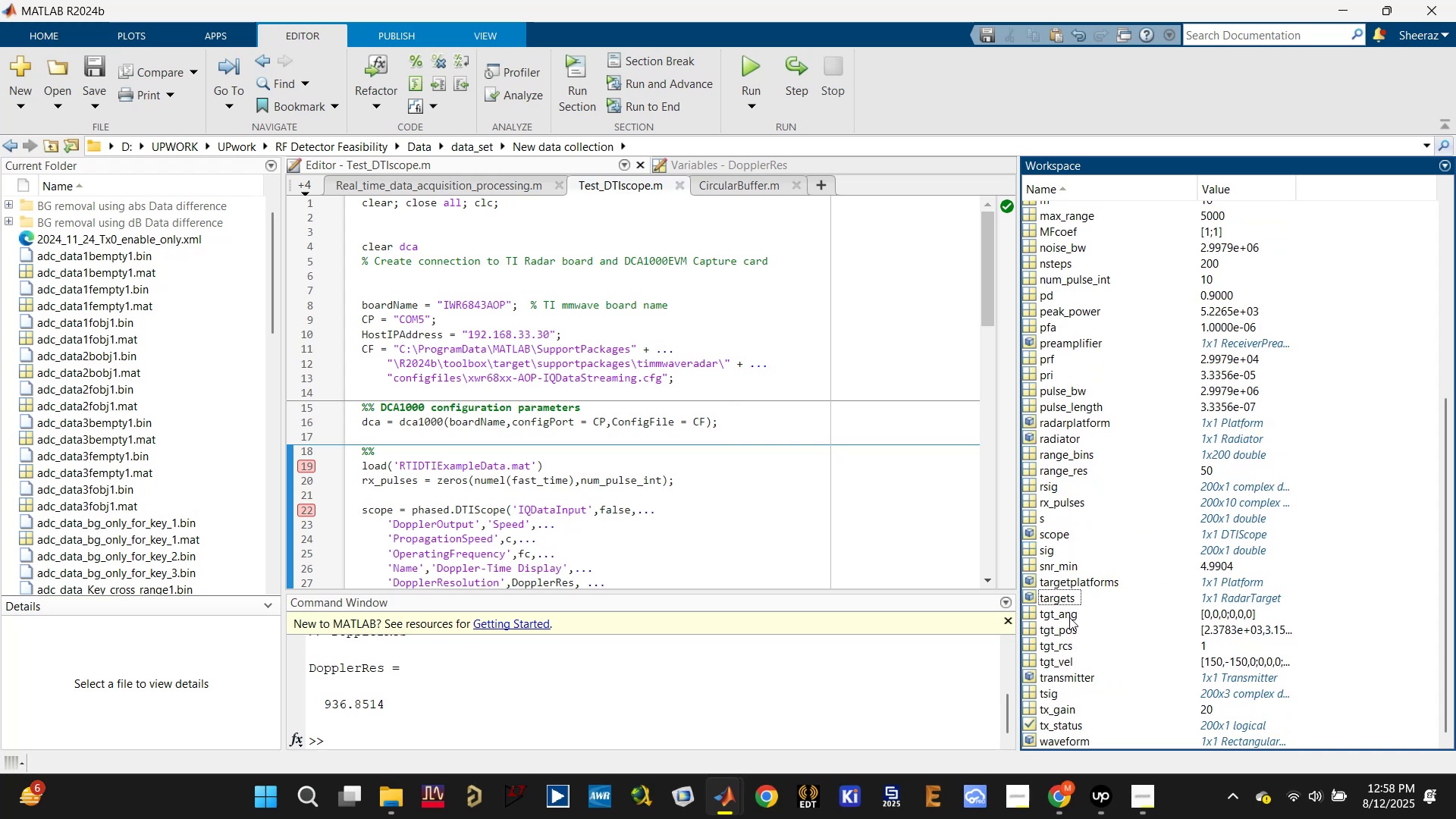 
left_click([1062, 609])
 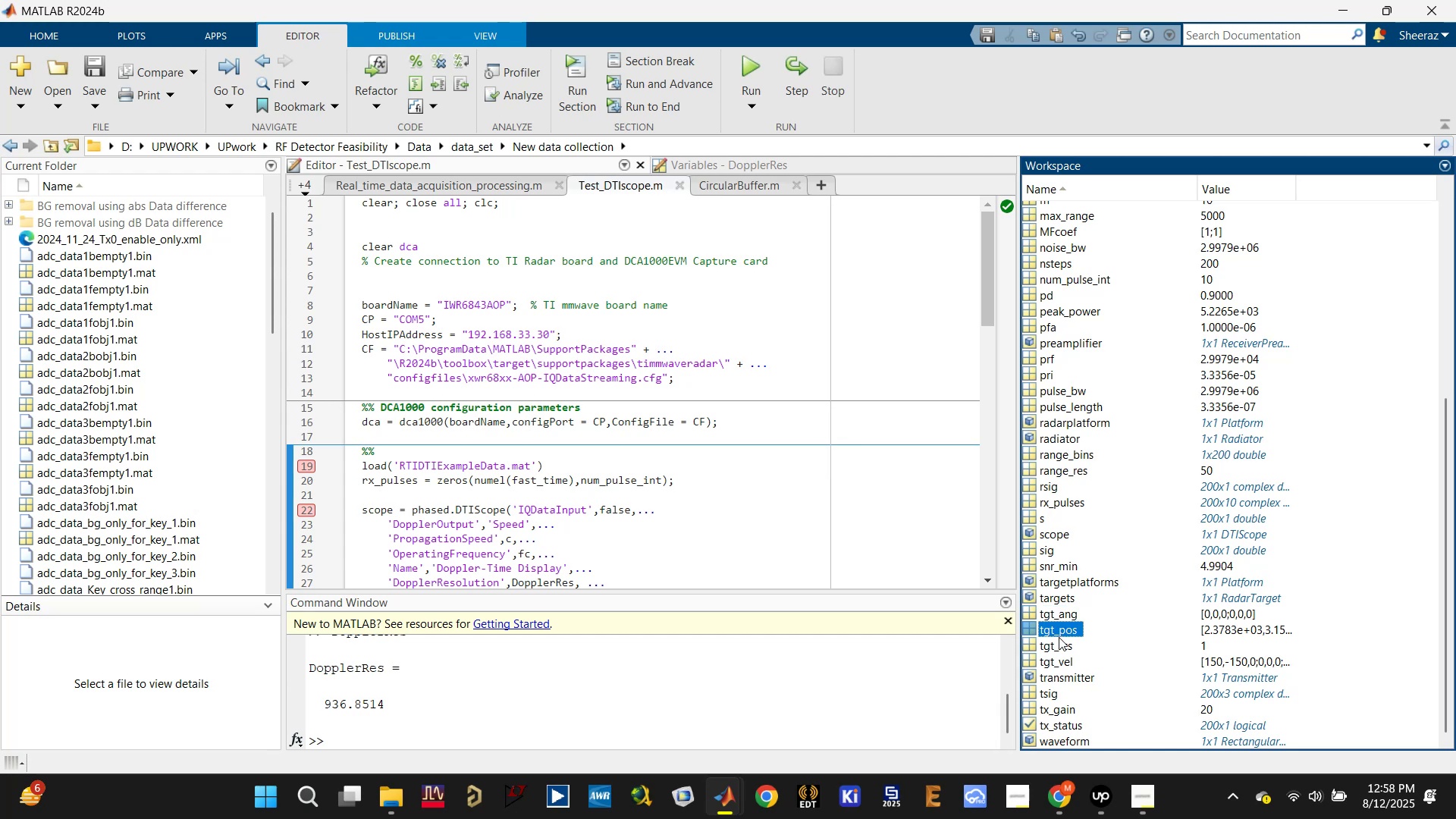 
double_click([1060, 645])
 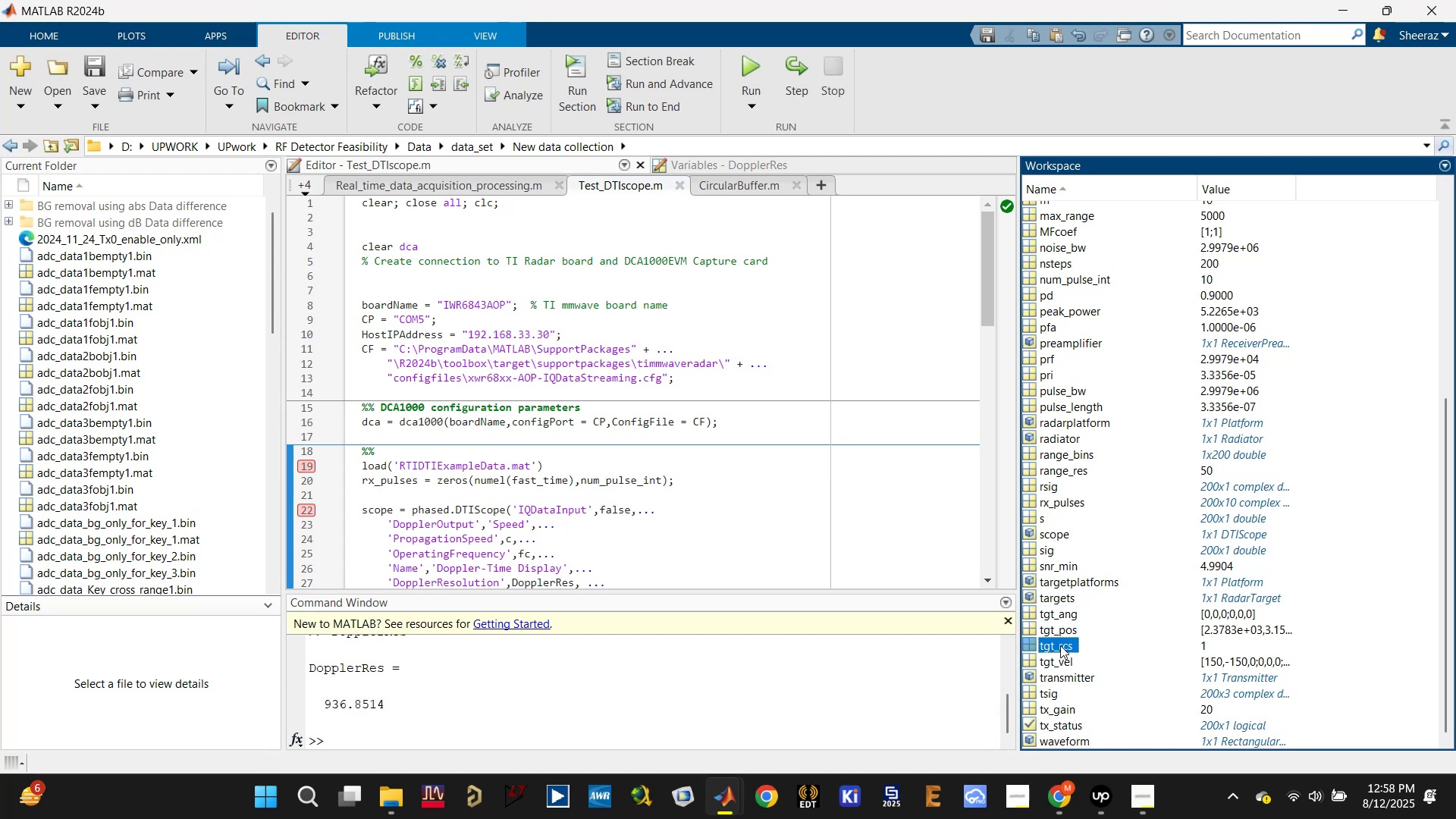 
scroll: coordinate [1060, 645], scroll_direction: down, amount: 2.0
 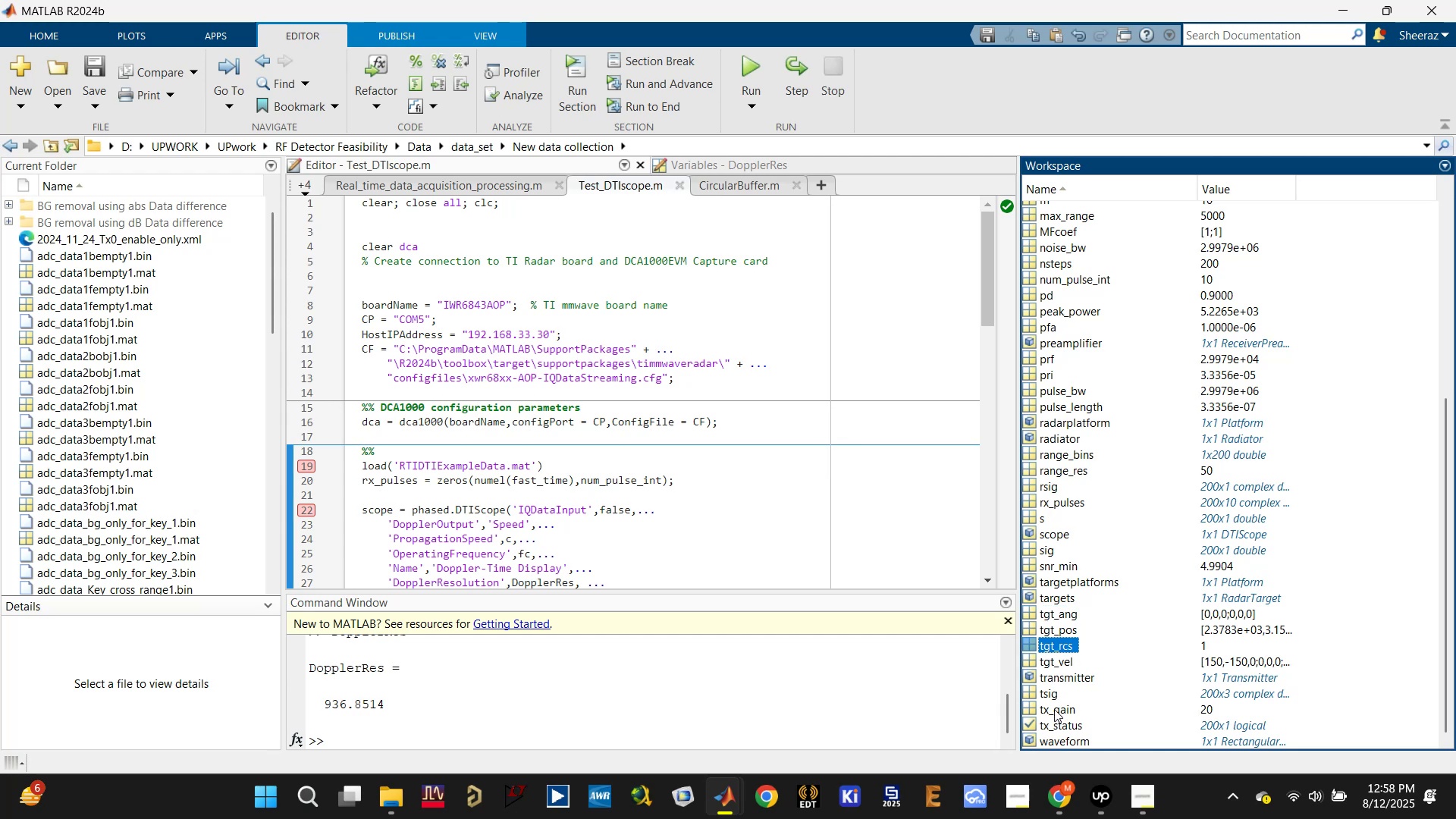 
left_click([1046, 693])
 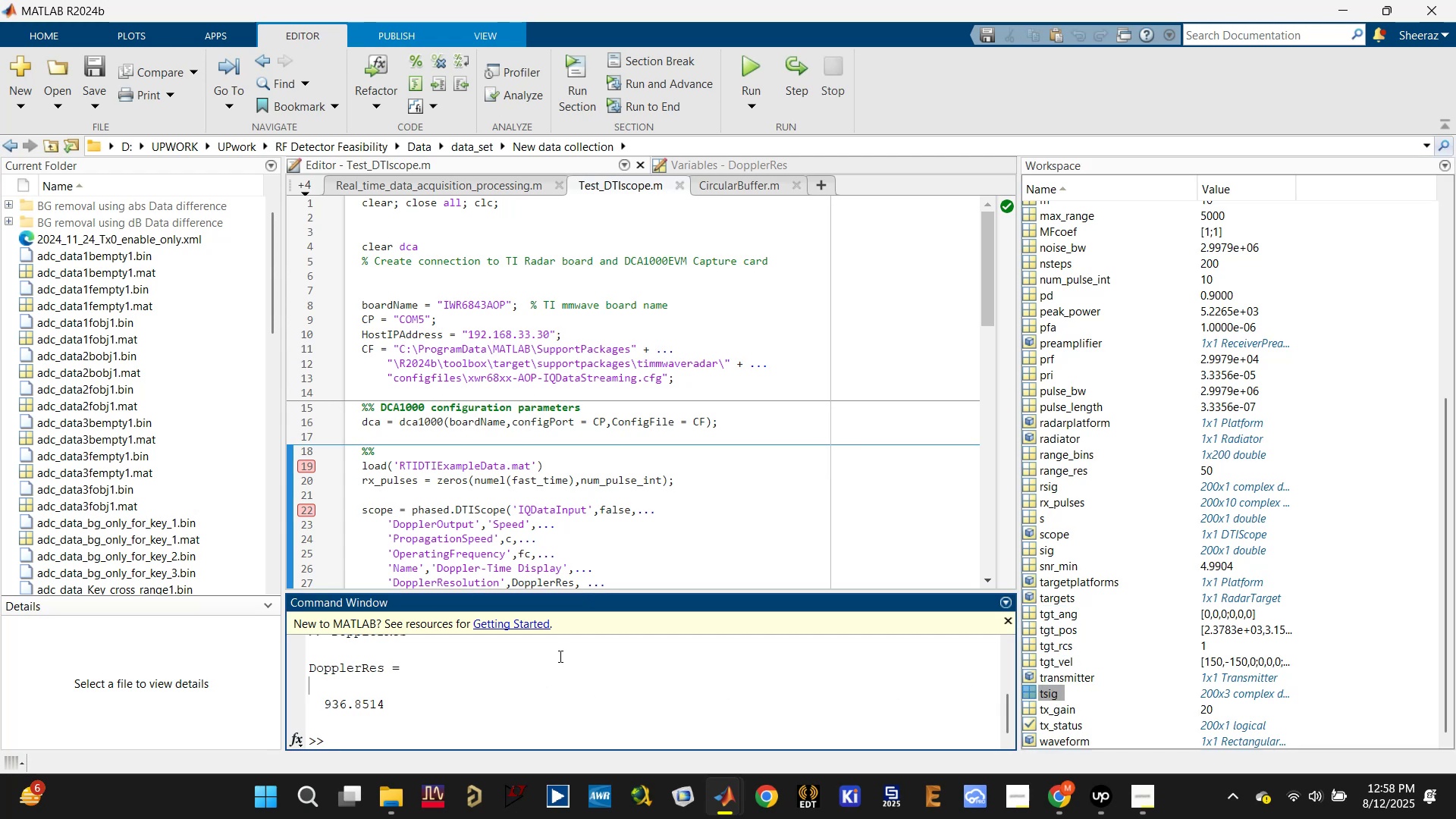 
left_click([692, 522])
 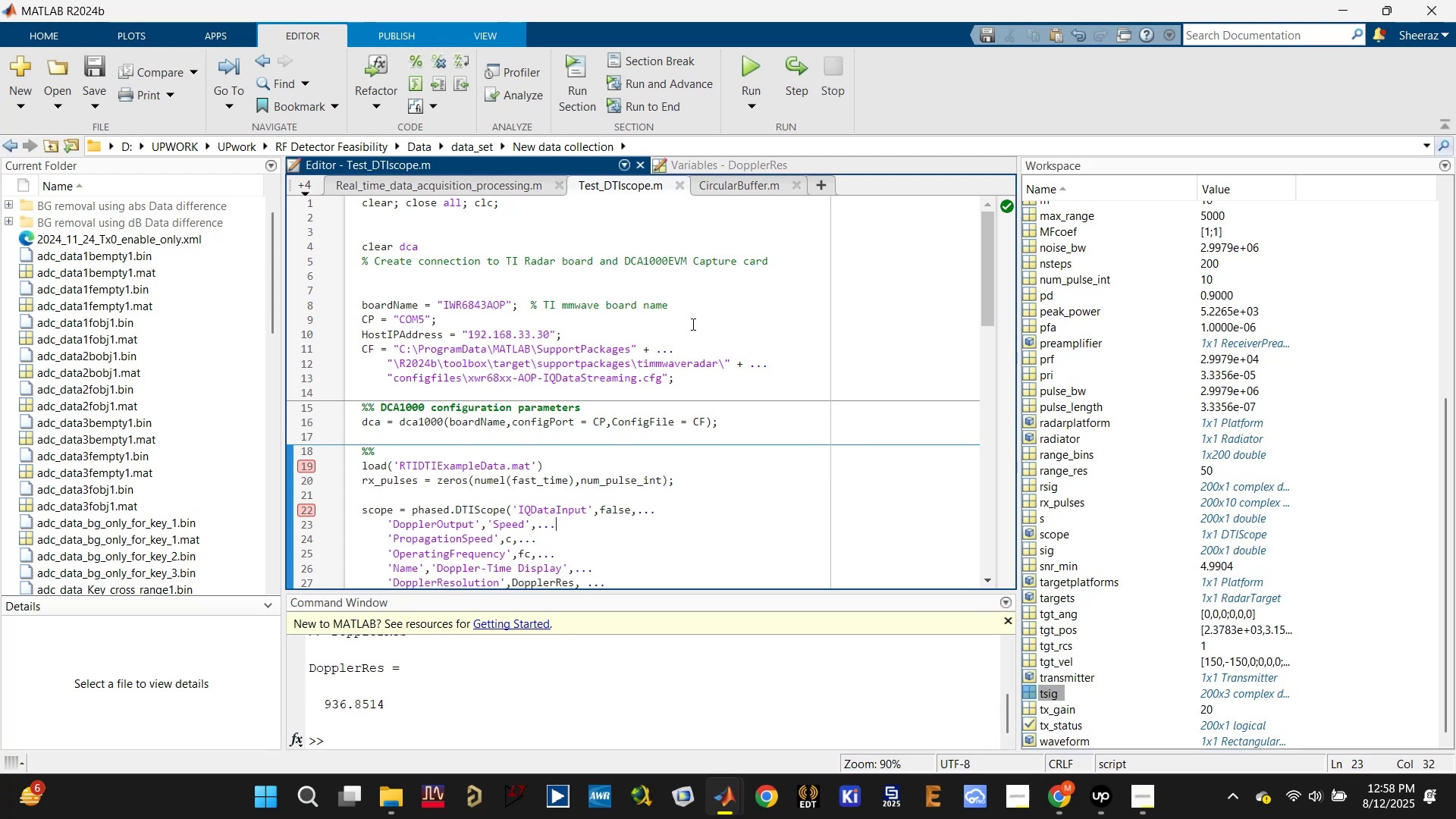 
left_click([692, 324])
 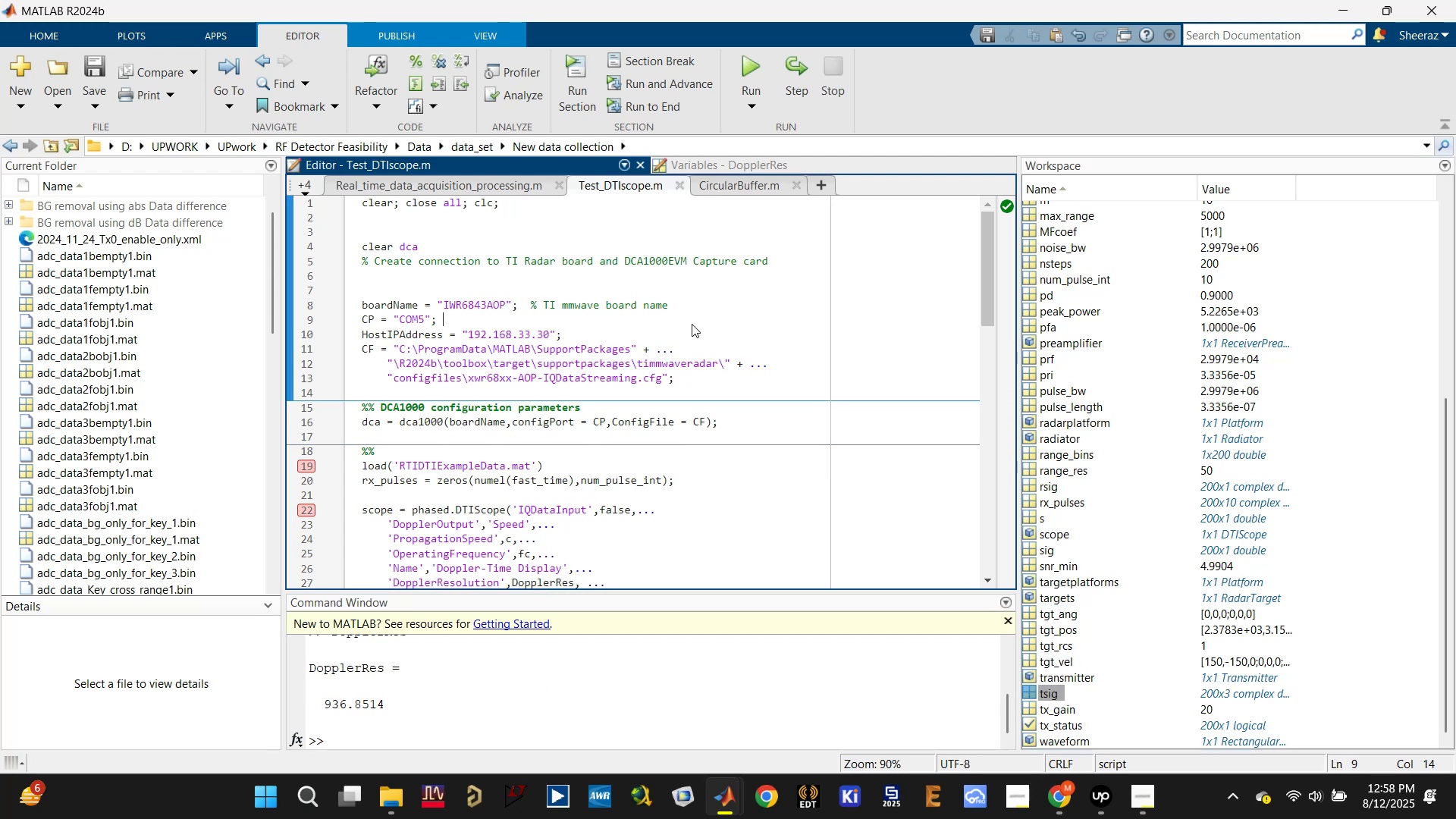 
scroll: coordinate [692, 324], scroll_direction: up, amount: 3.0
 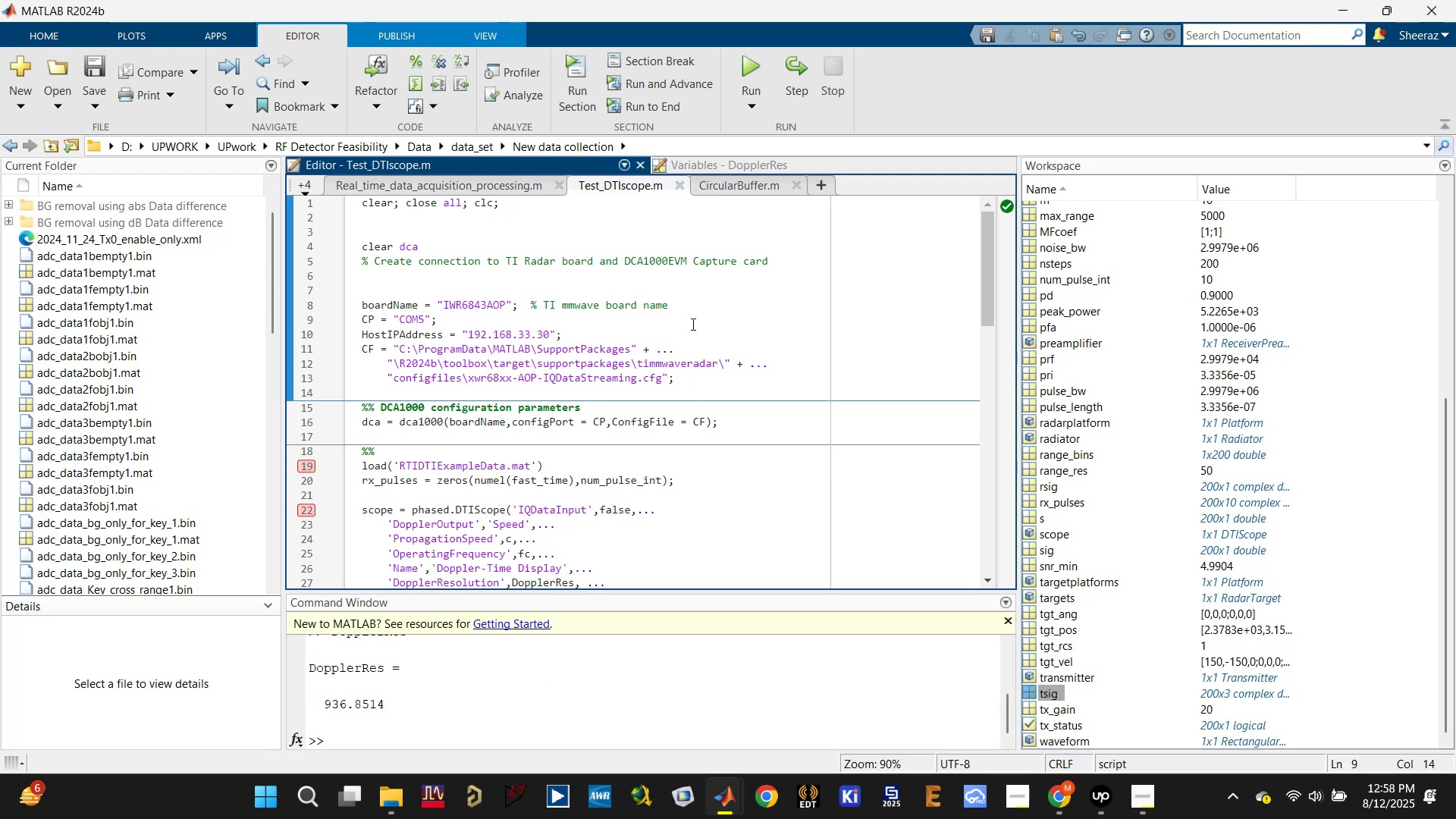 
key(Control+S)
 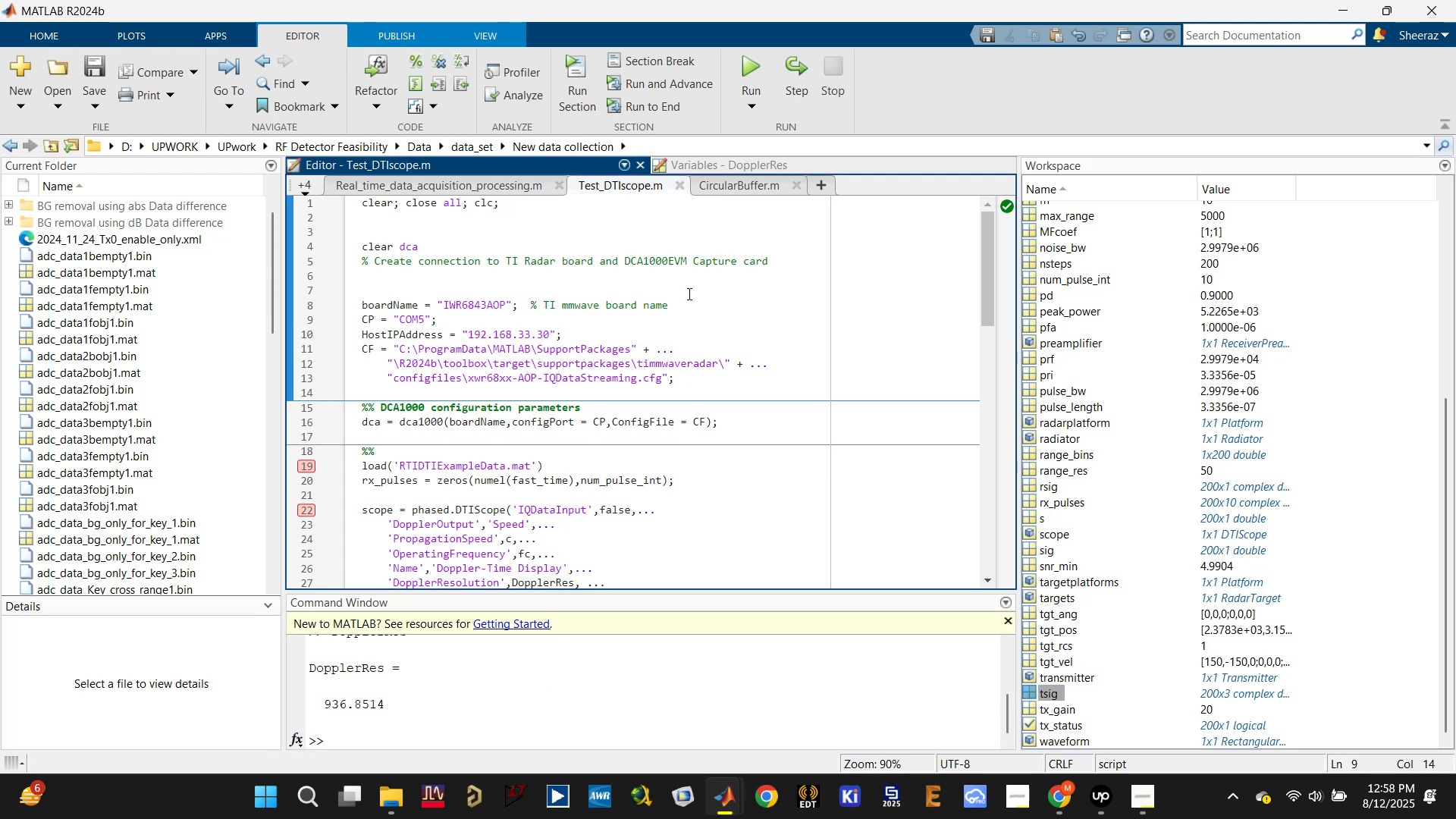 
scroll: coordinate [687, 293], scroll_direction: up, amount: 2.0
 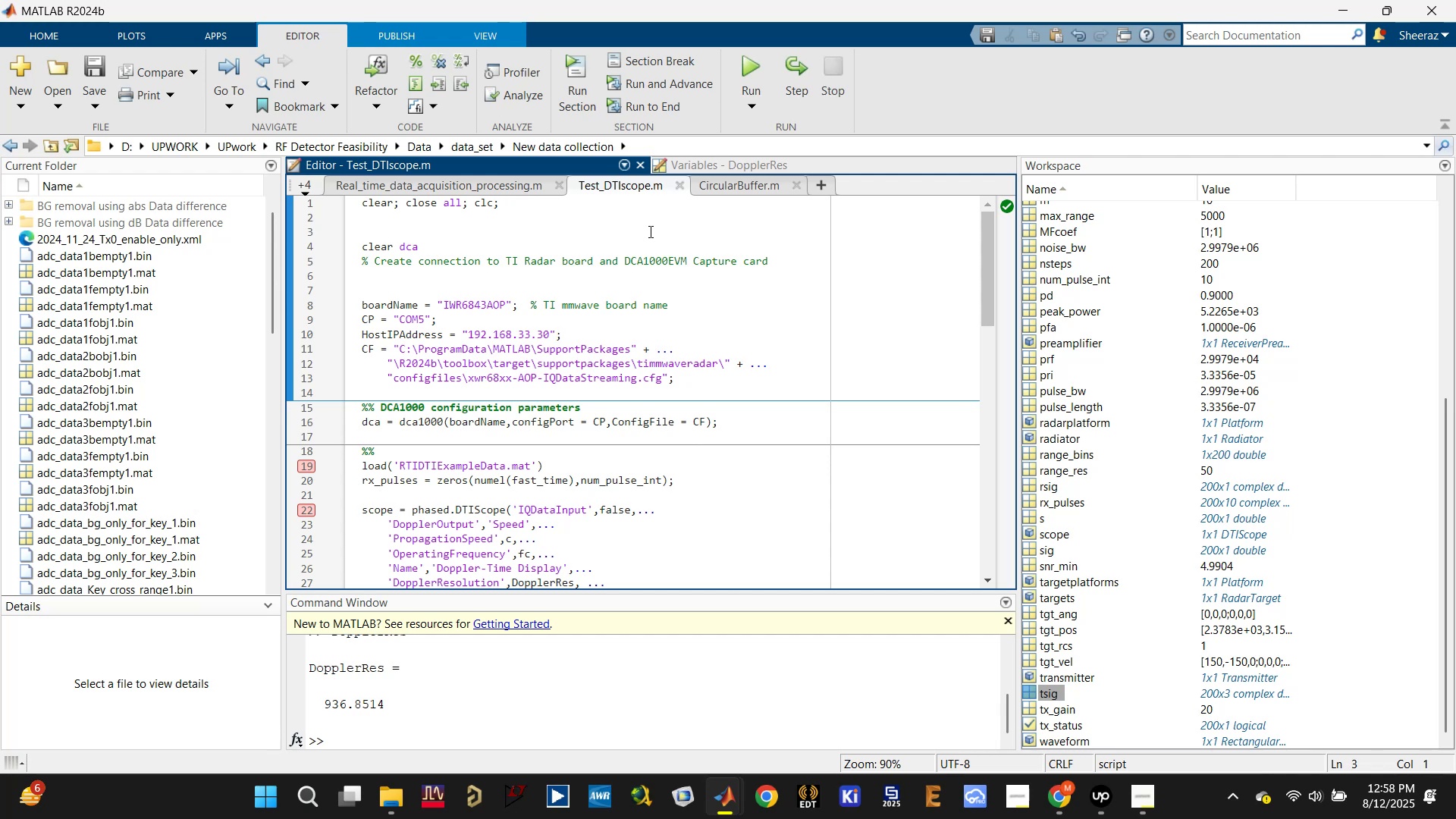 
key(Control+Enter)
 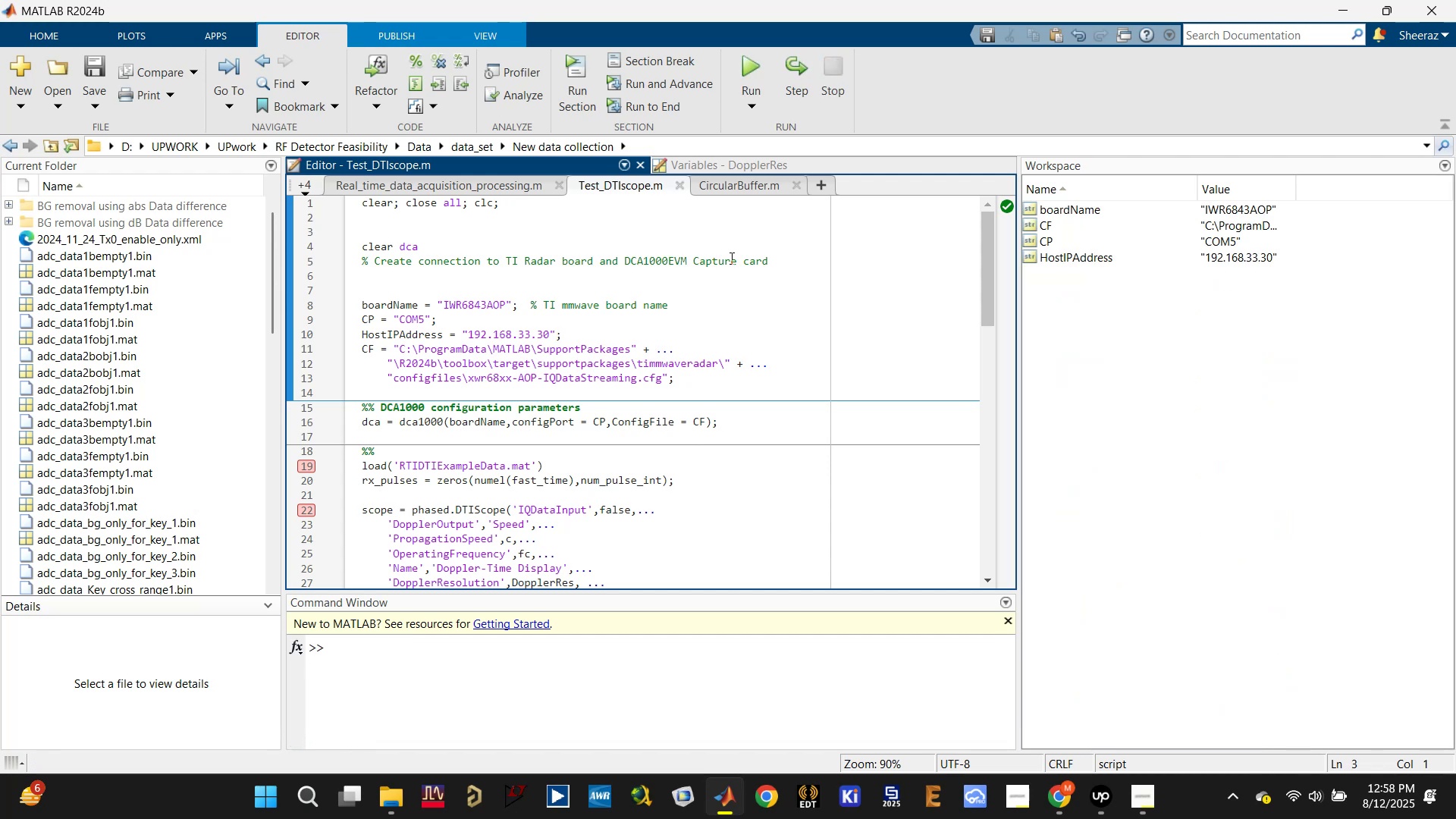 
scroll: coordinate [771, 271], scroll_direction: down, amount: 1.0
 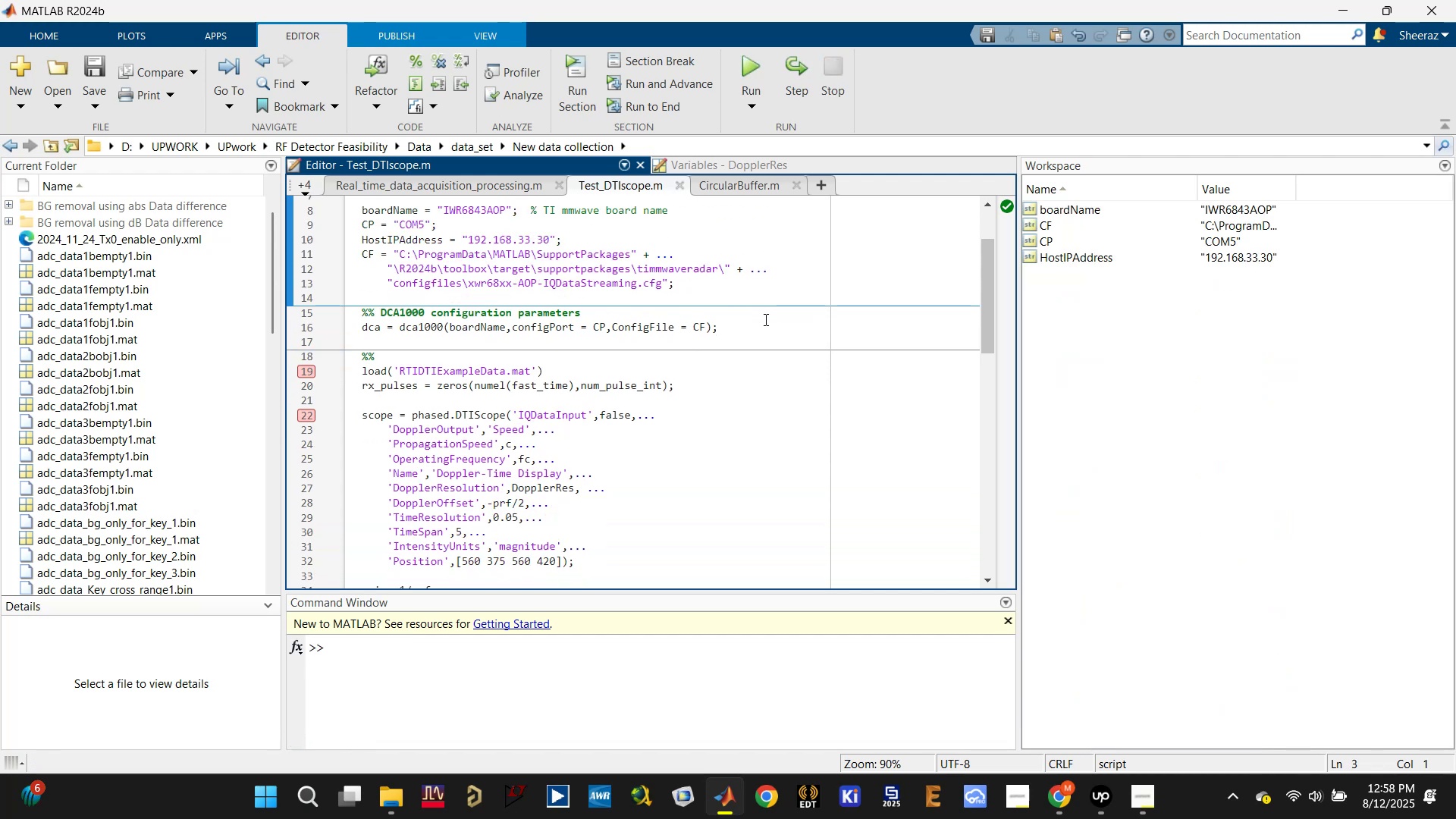 
left_click([764, 319])
 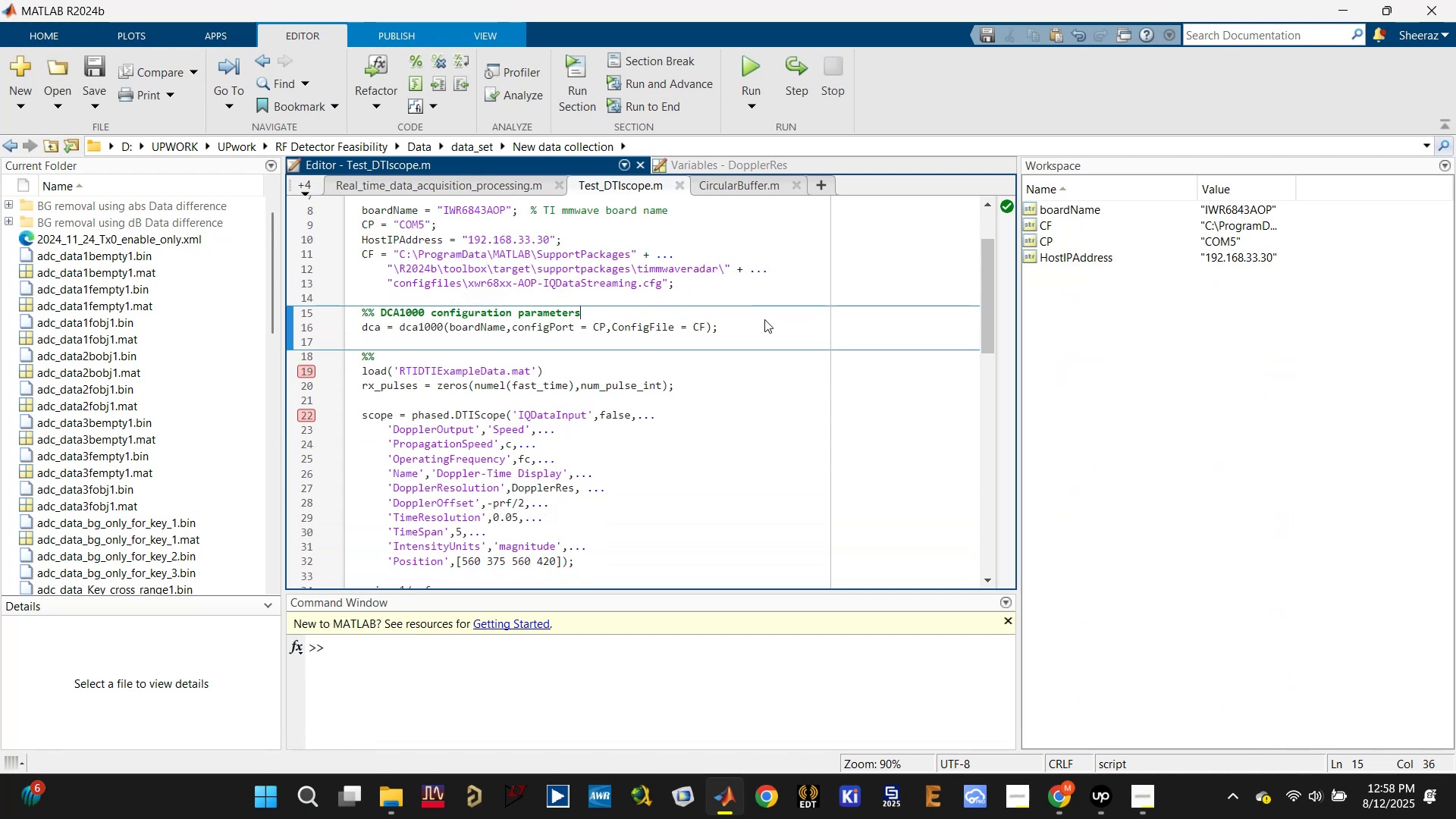 
key(Control+Enter)
 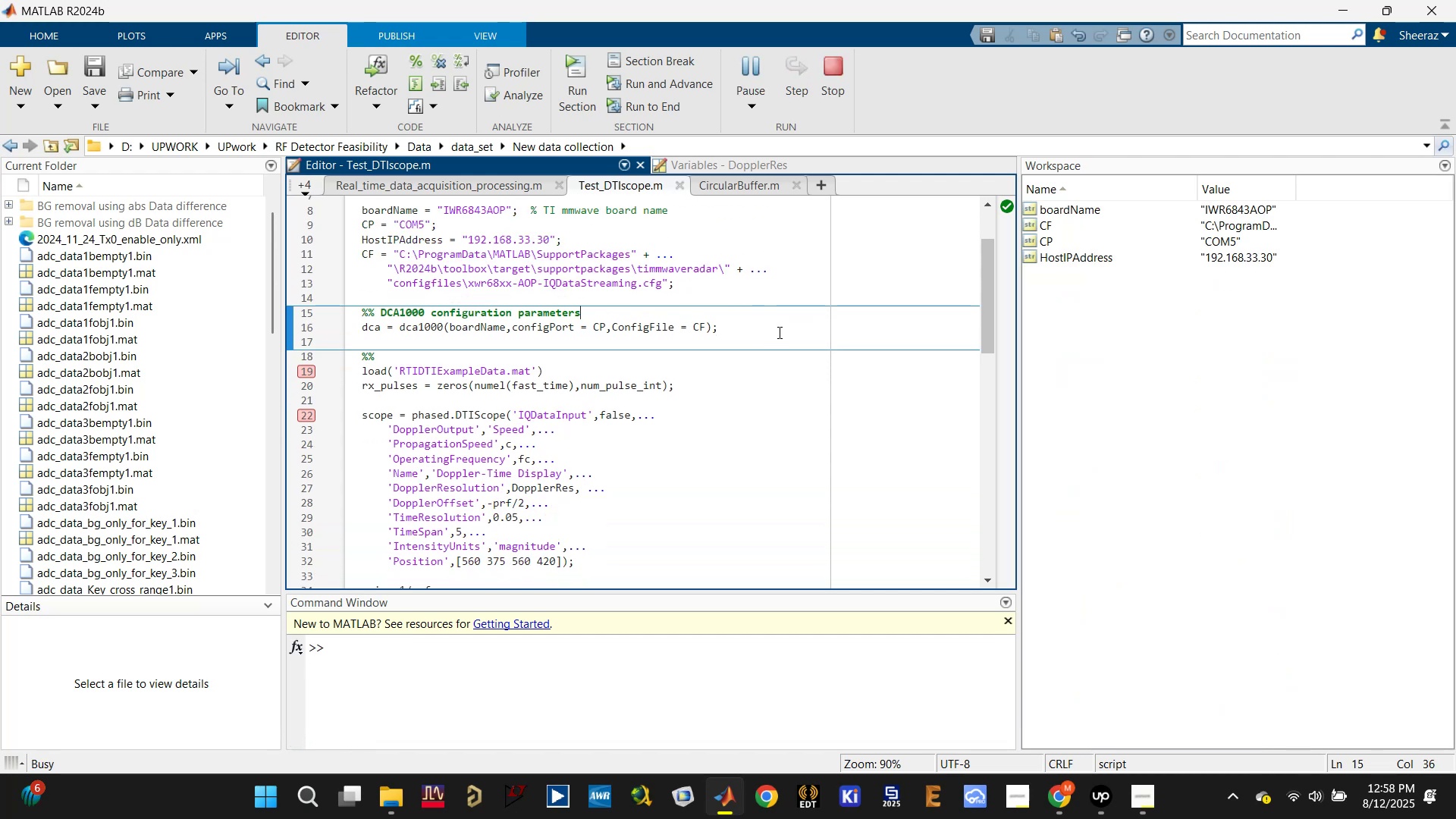 
scroll: coordinate [694, 359], scroll_direction: down, amount: 1.0
 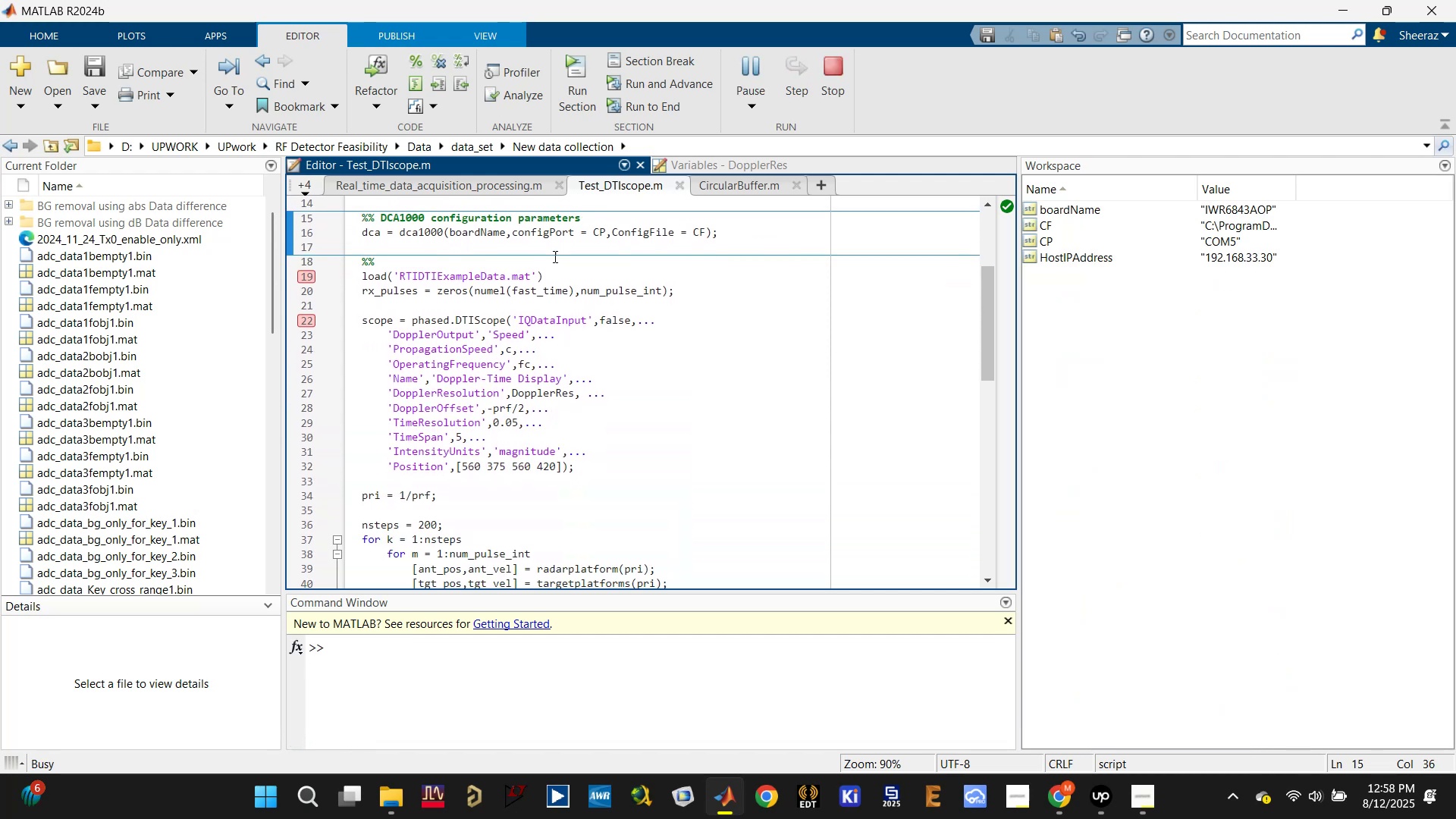 
left_click([529, 263])
 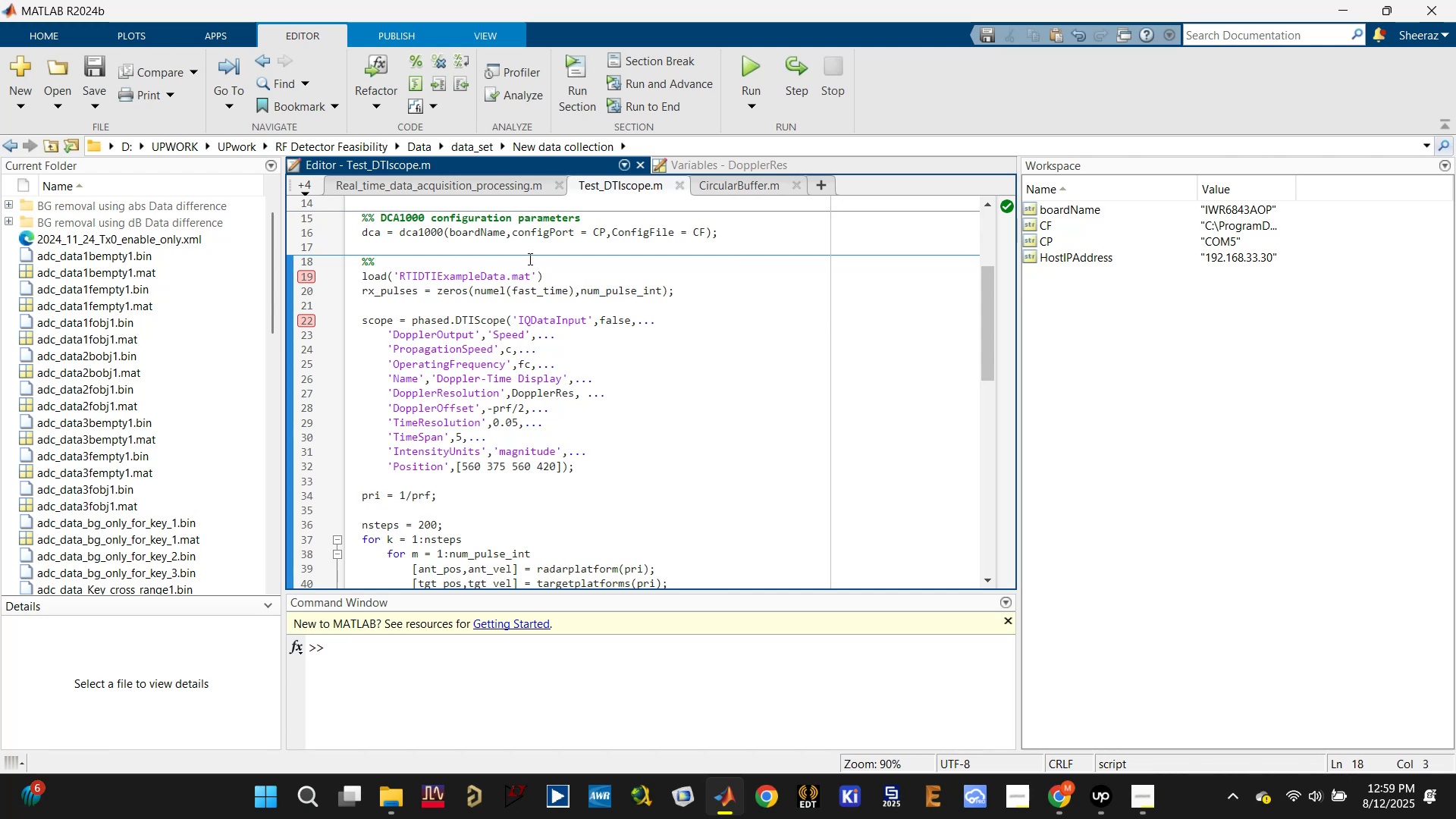 
left_click([529, 259])
 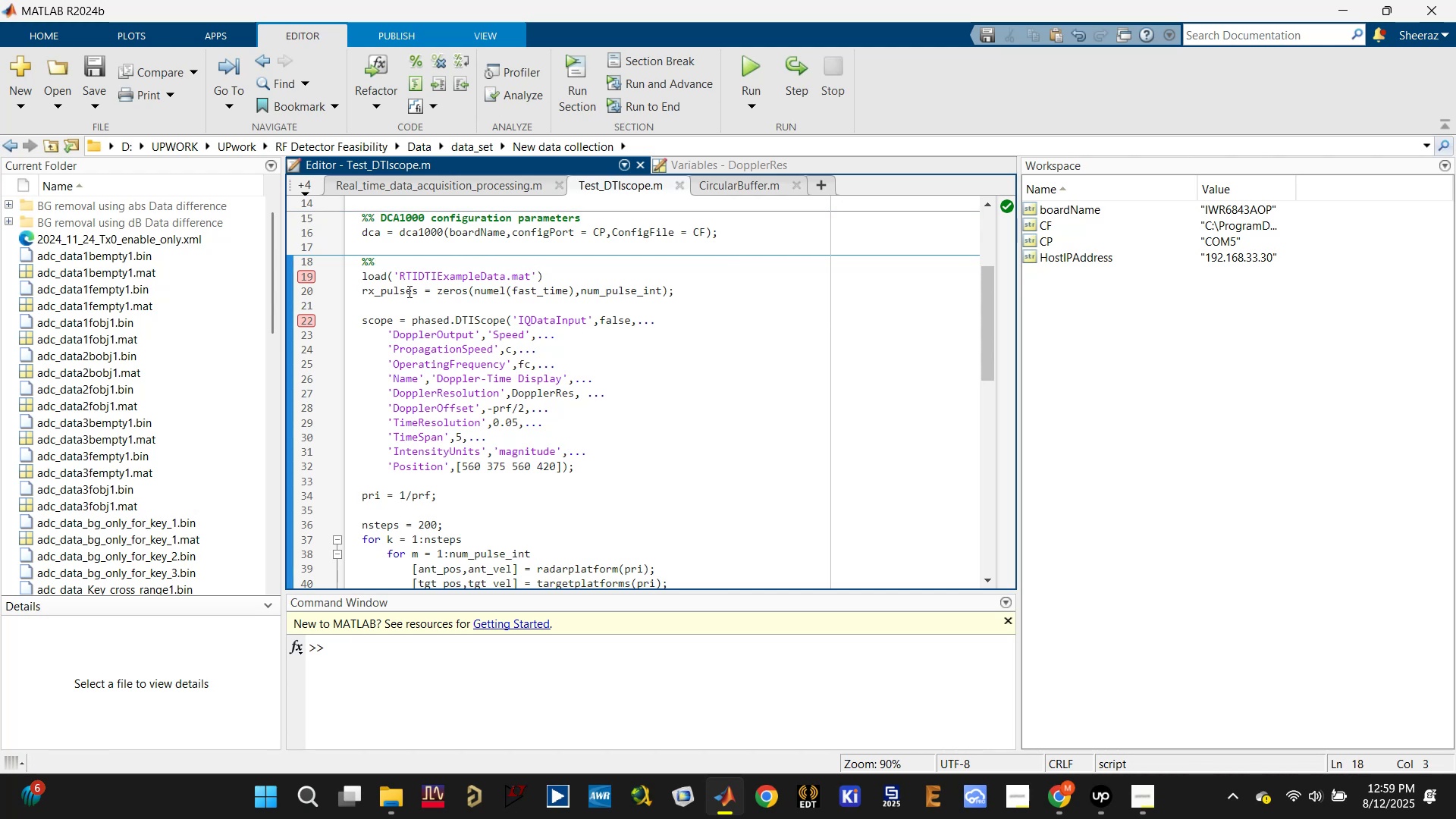 
double_click([406, 290])
 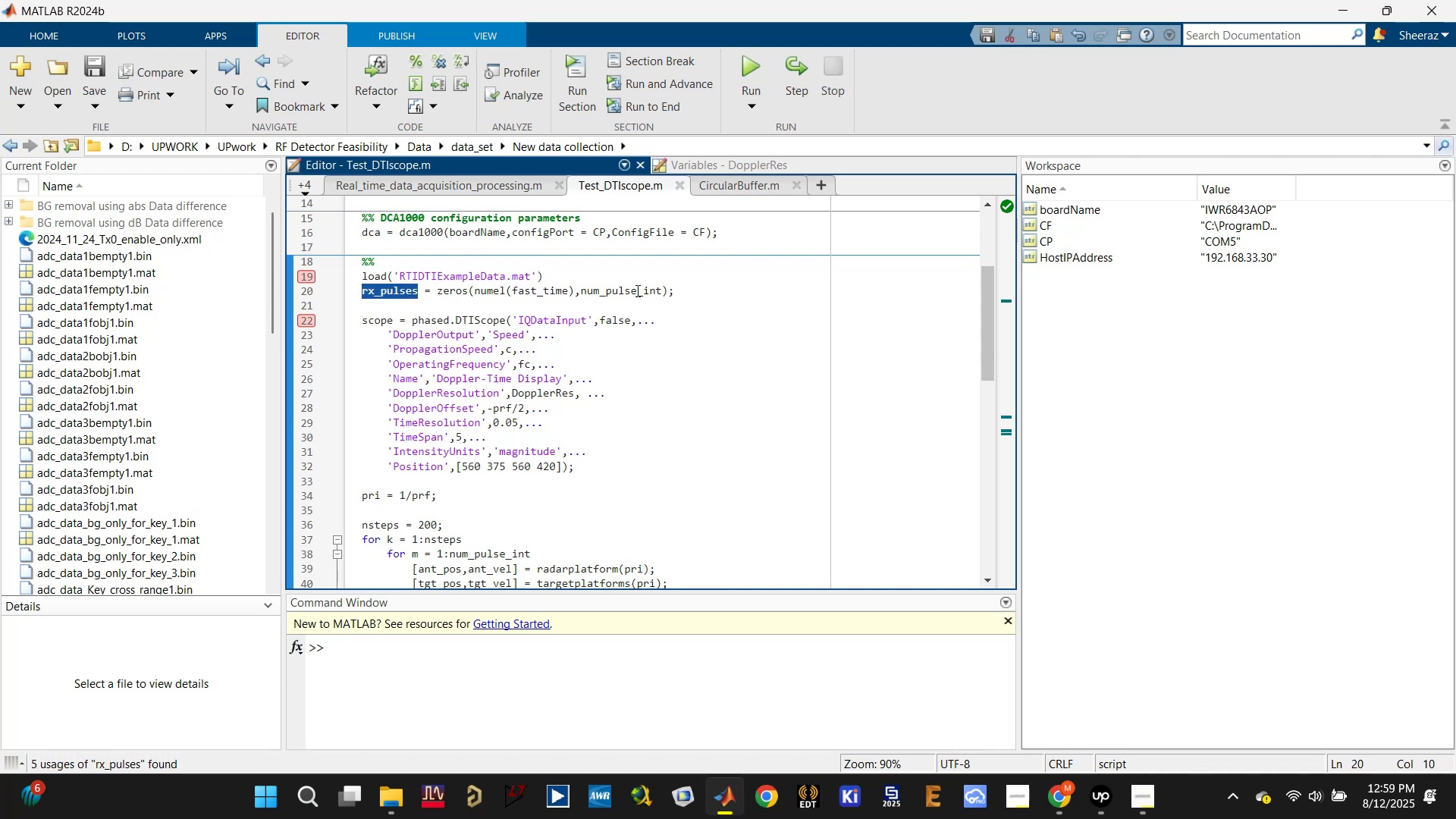 
left_click([654, 268])
 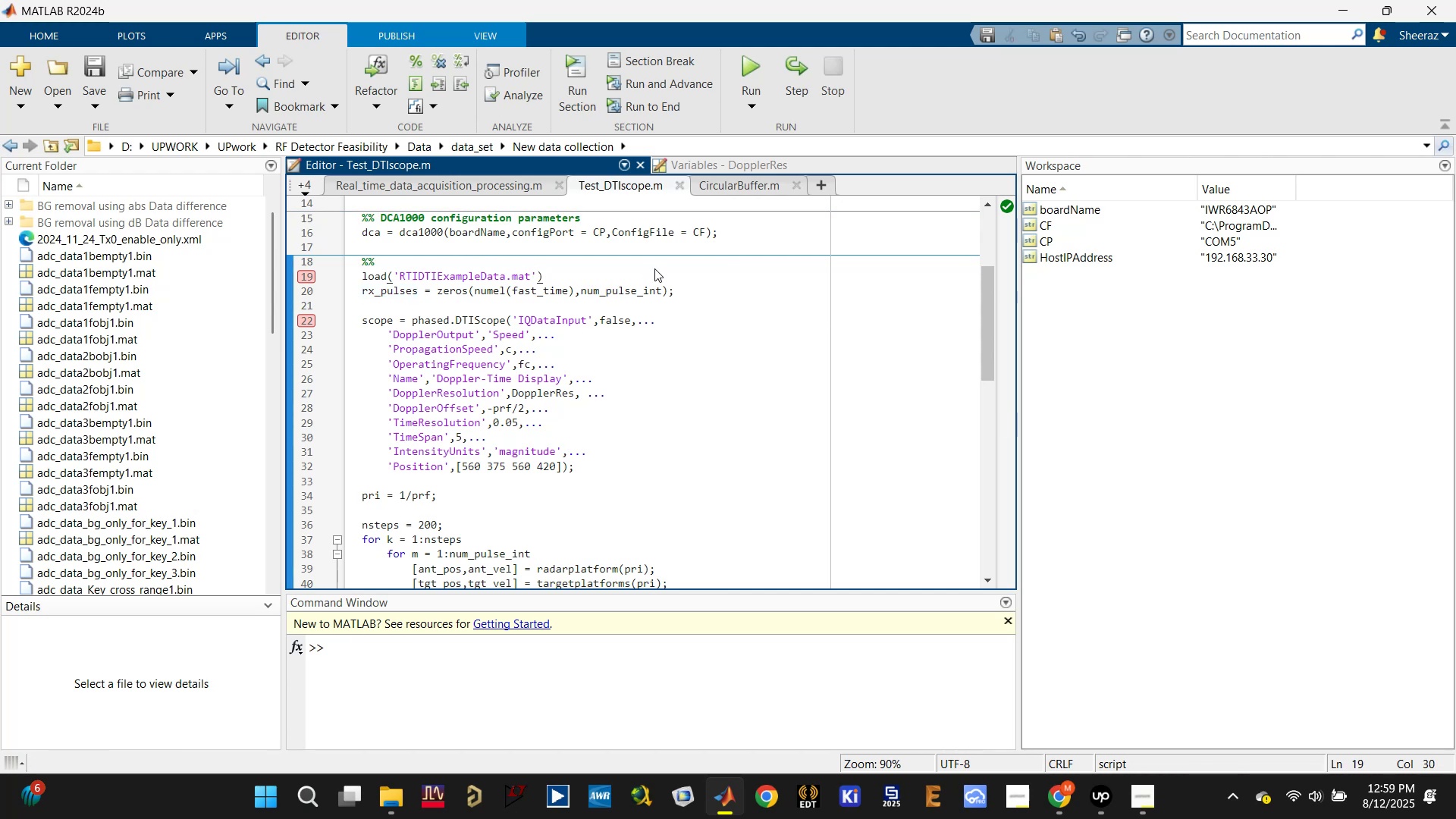 
scroll: coordinate [543, 328], scroll_direction: none, amount: 0.0
 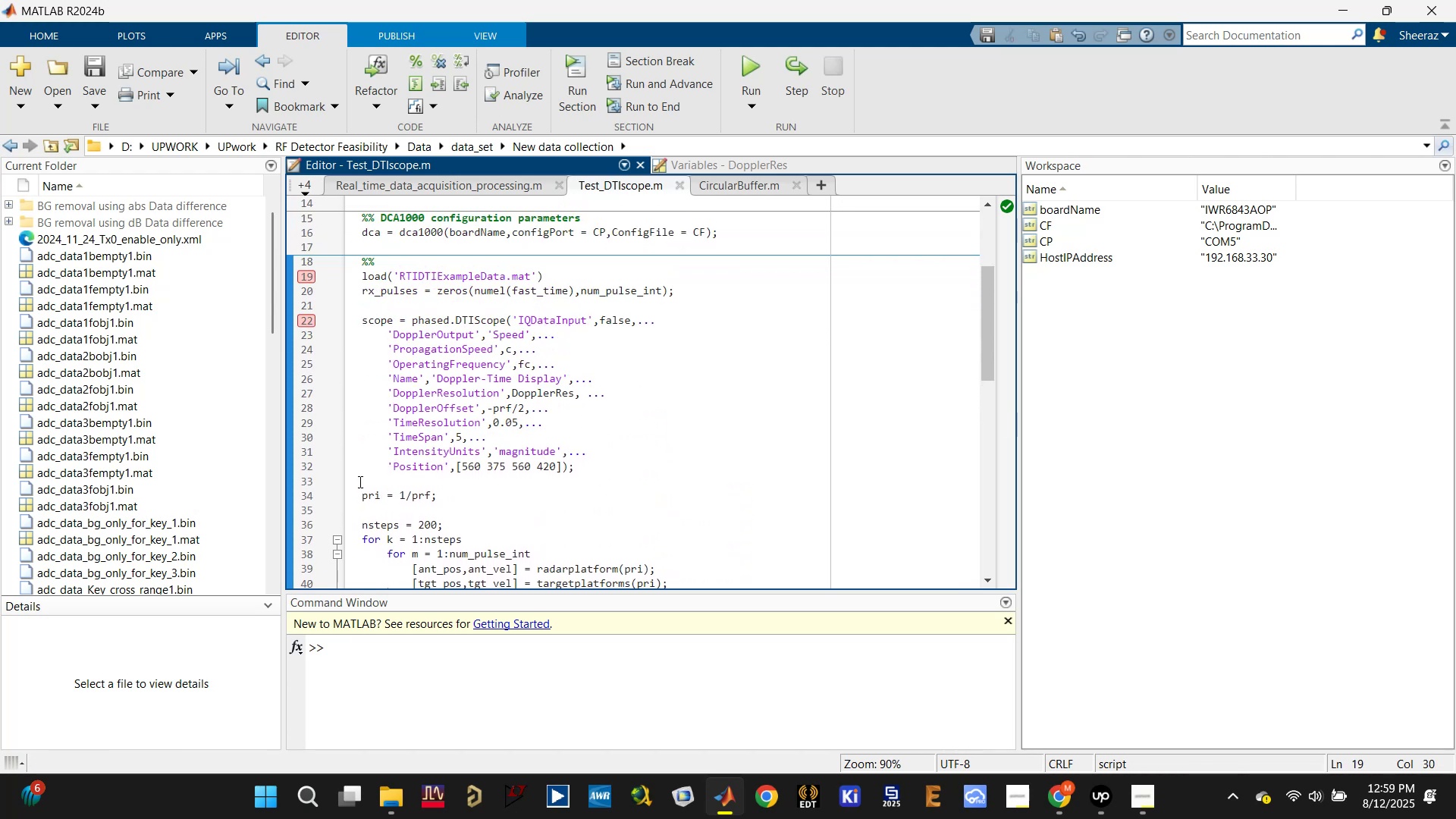 
left_click([365, 473])
 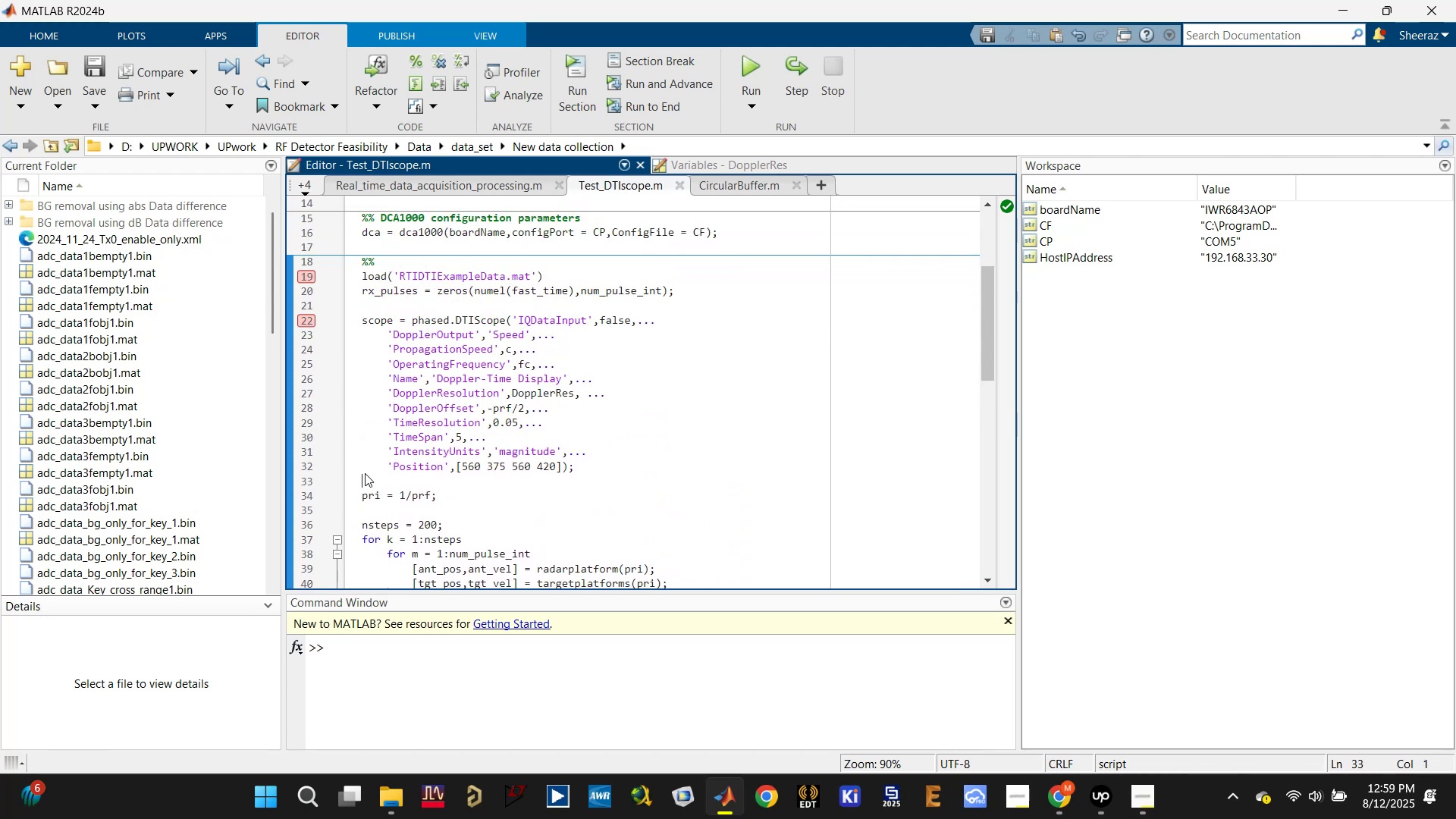 
key(Shift+5)
 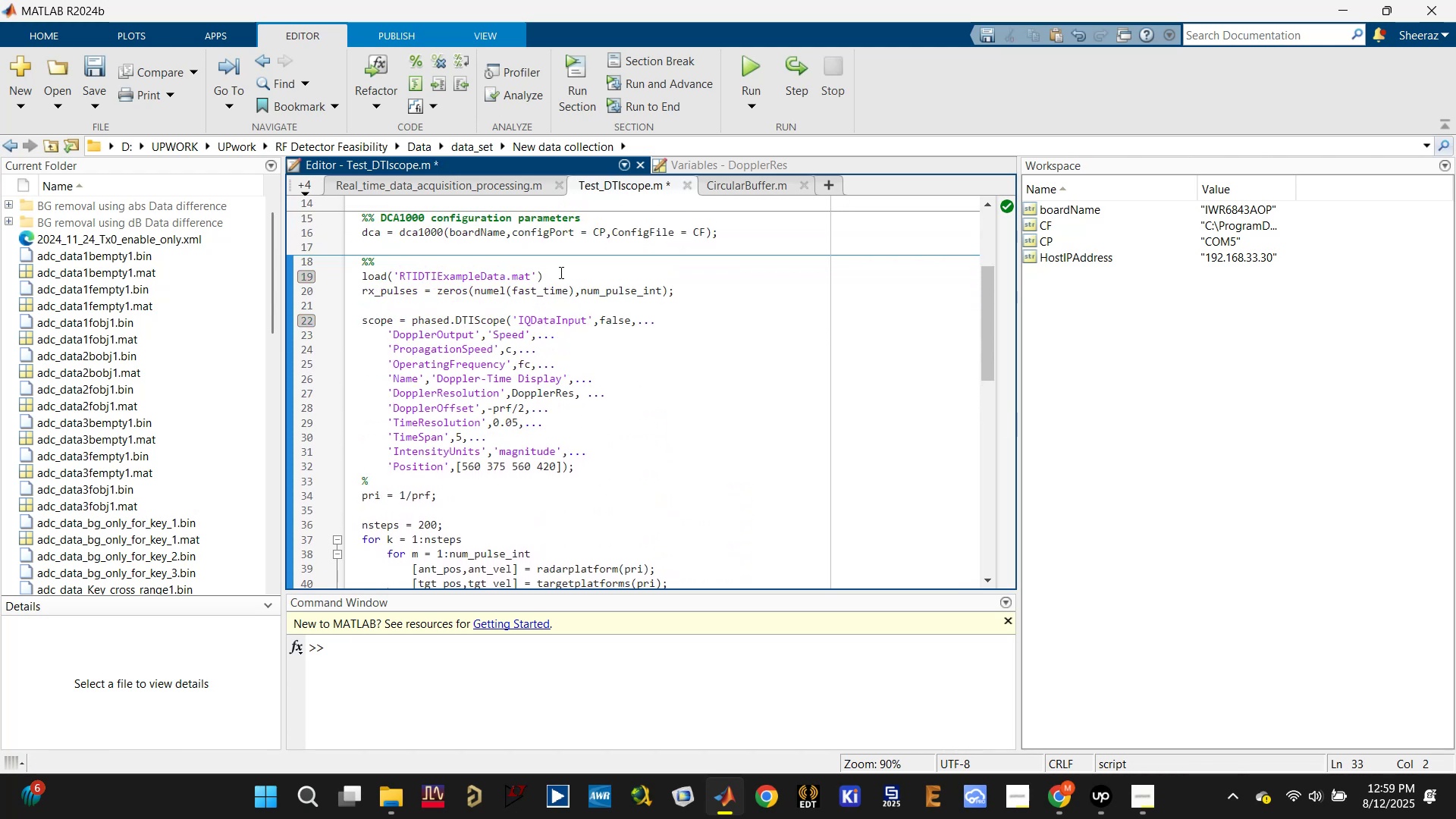 
left_click([560, 271])
 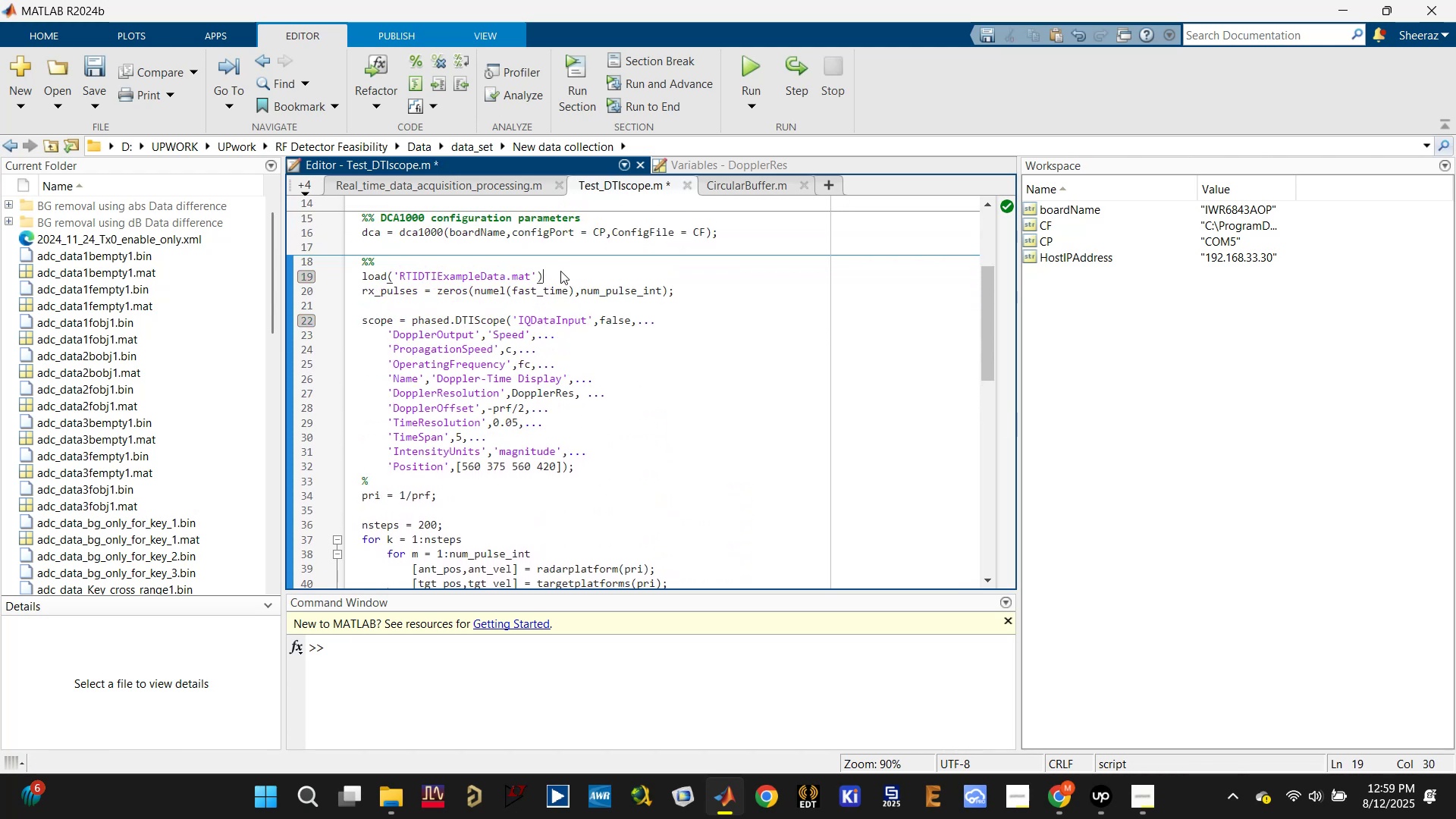 
key(Enter)
 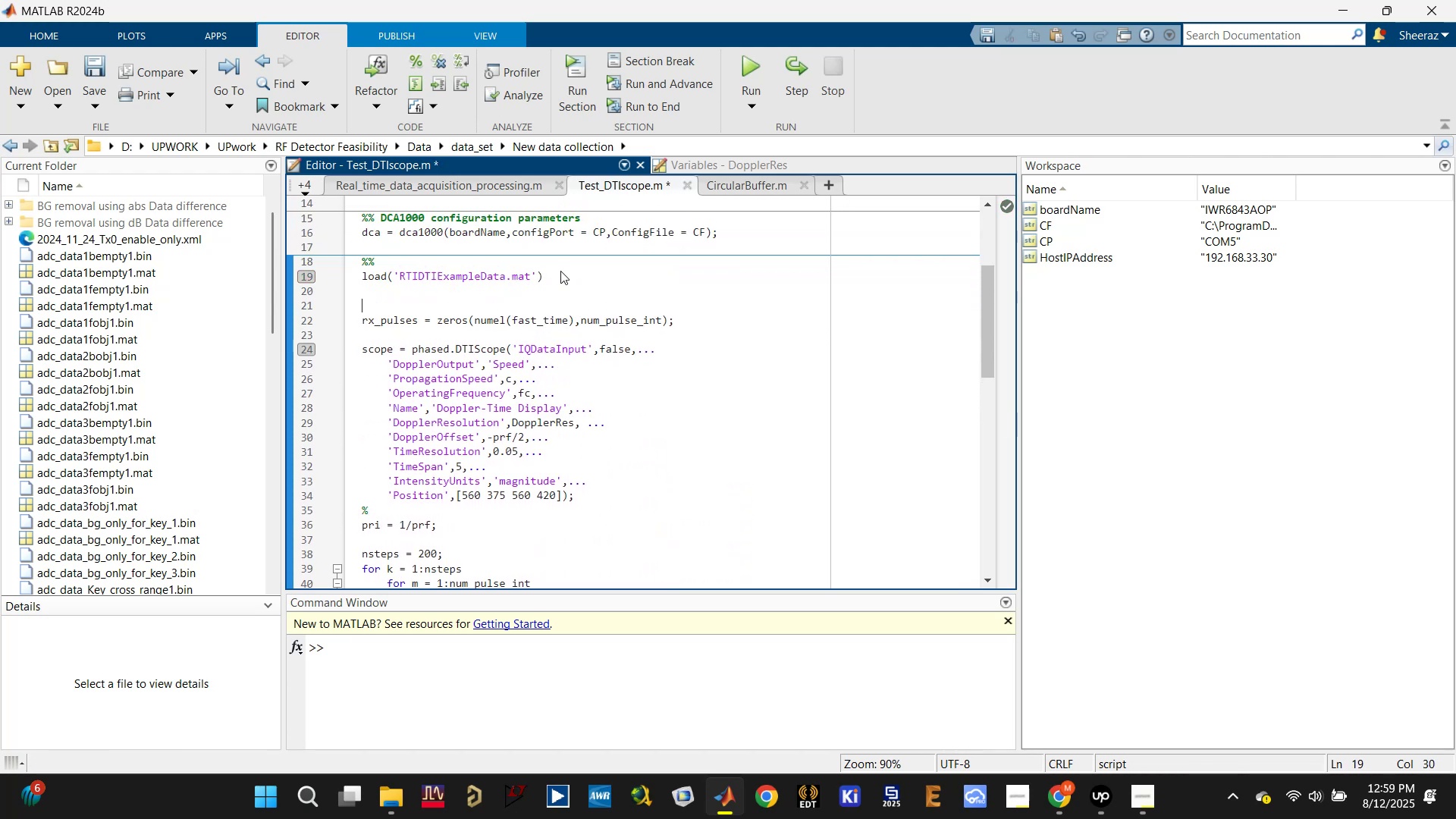 
key(Enter)
 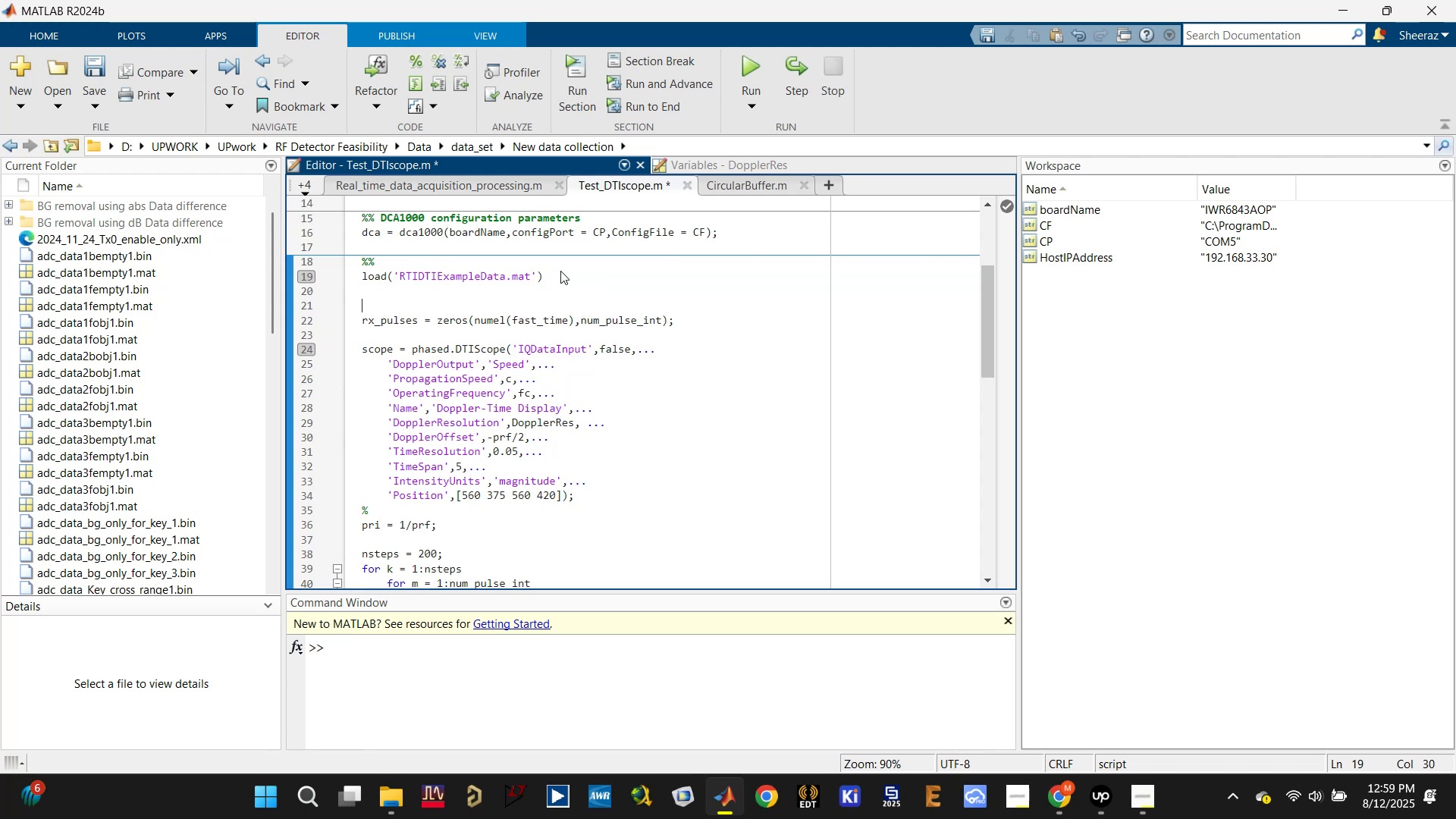 
key(Enter)
 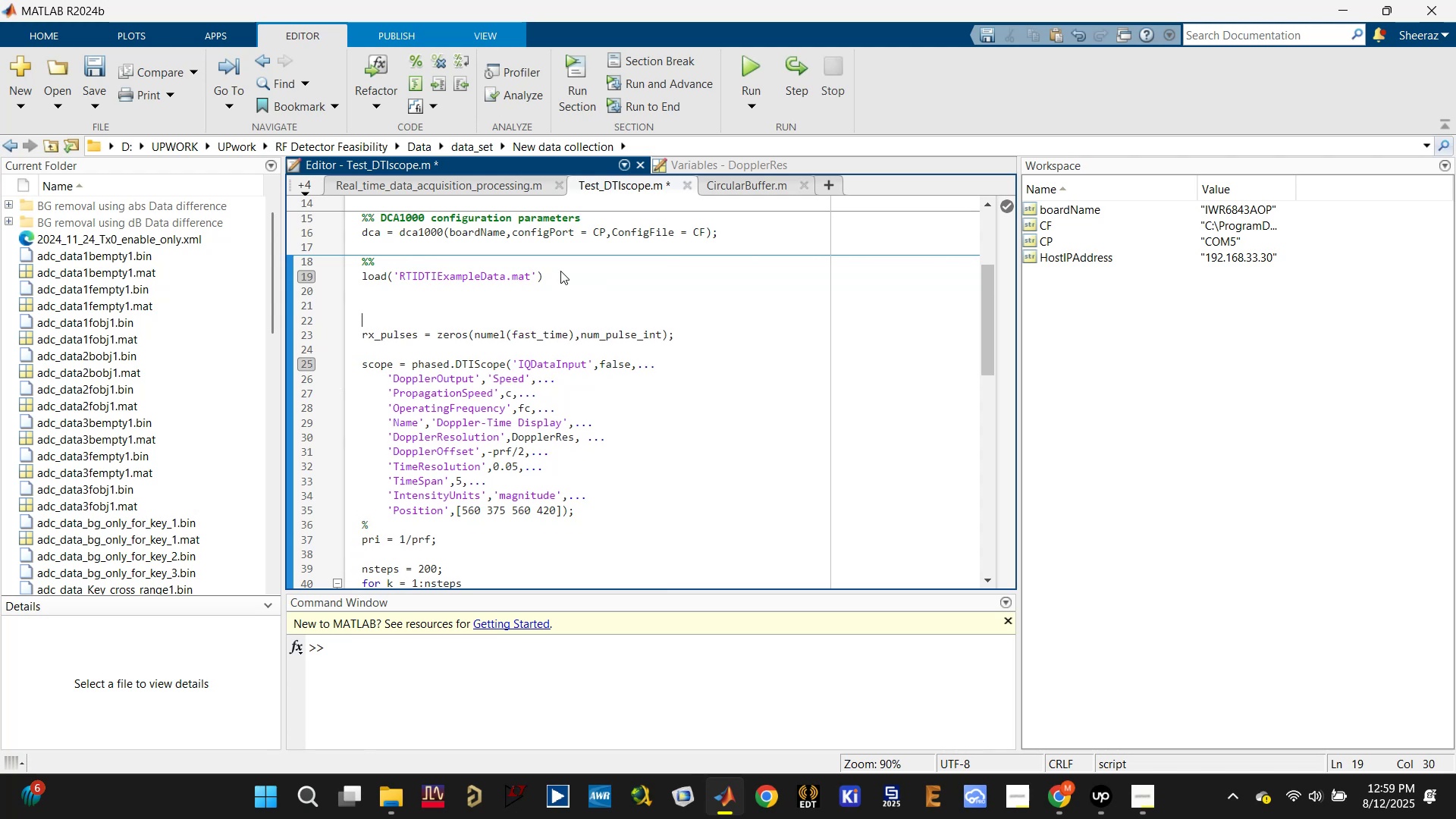 
key(Enter)
 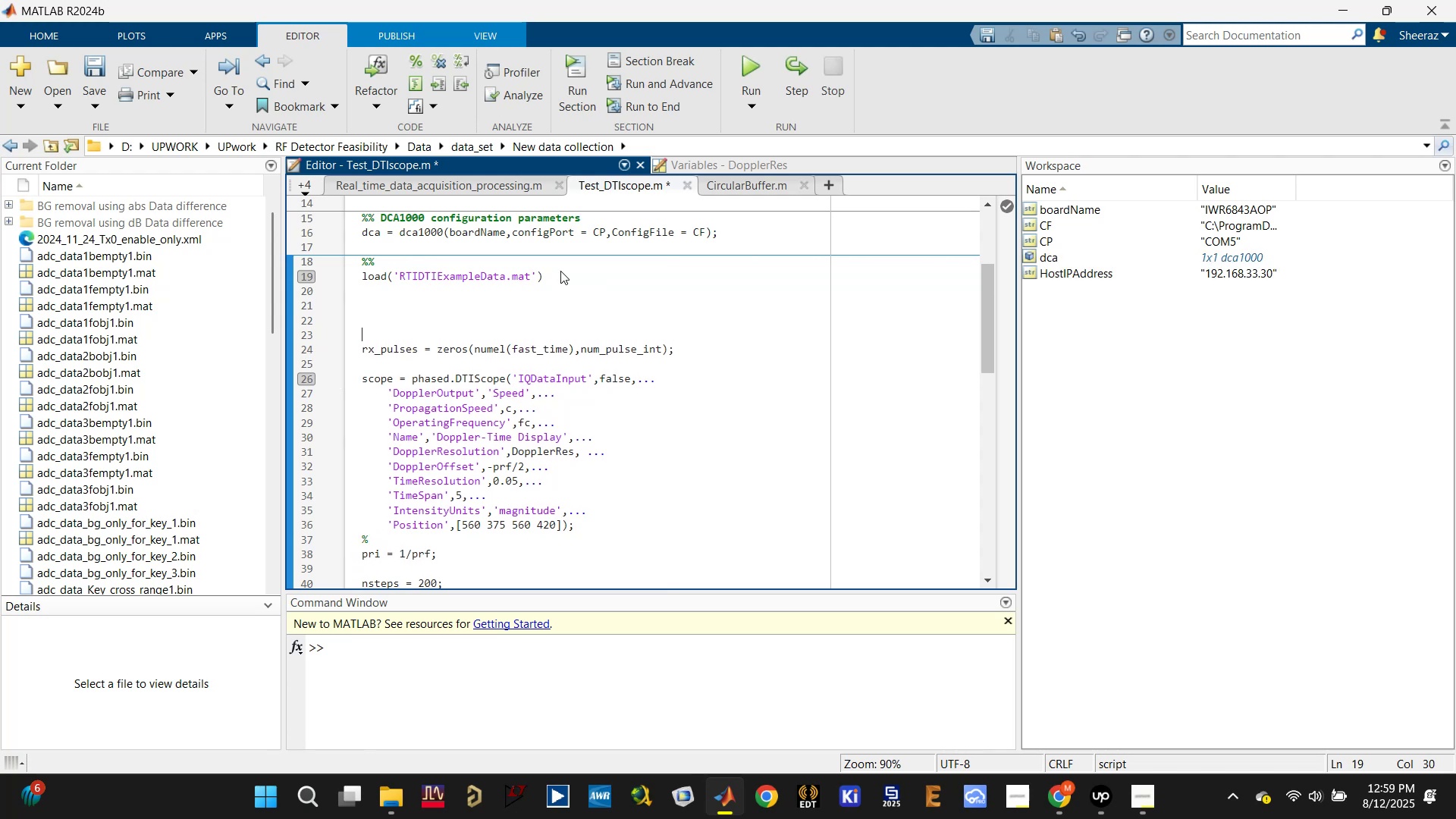 
type(%%)
 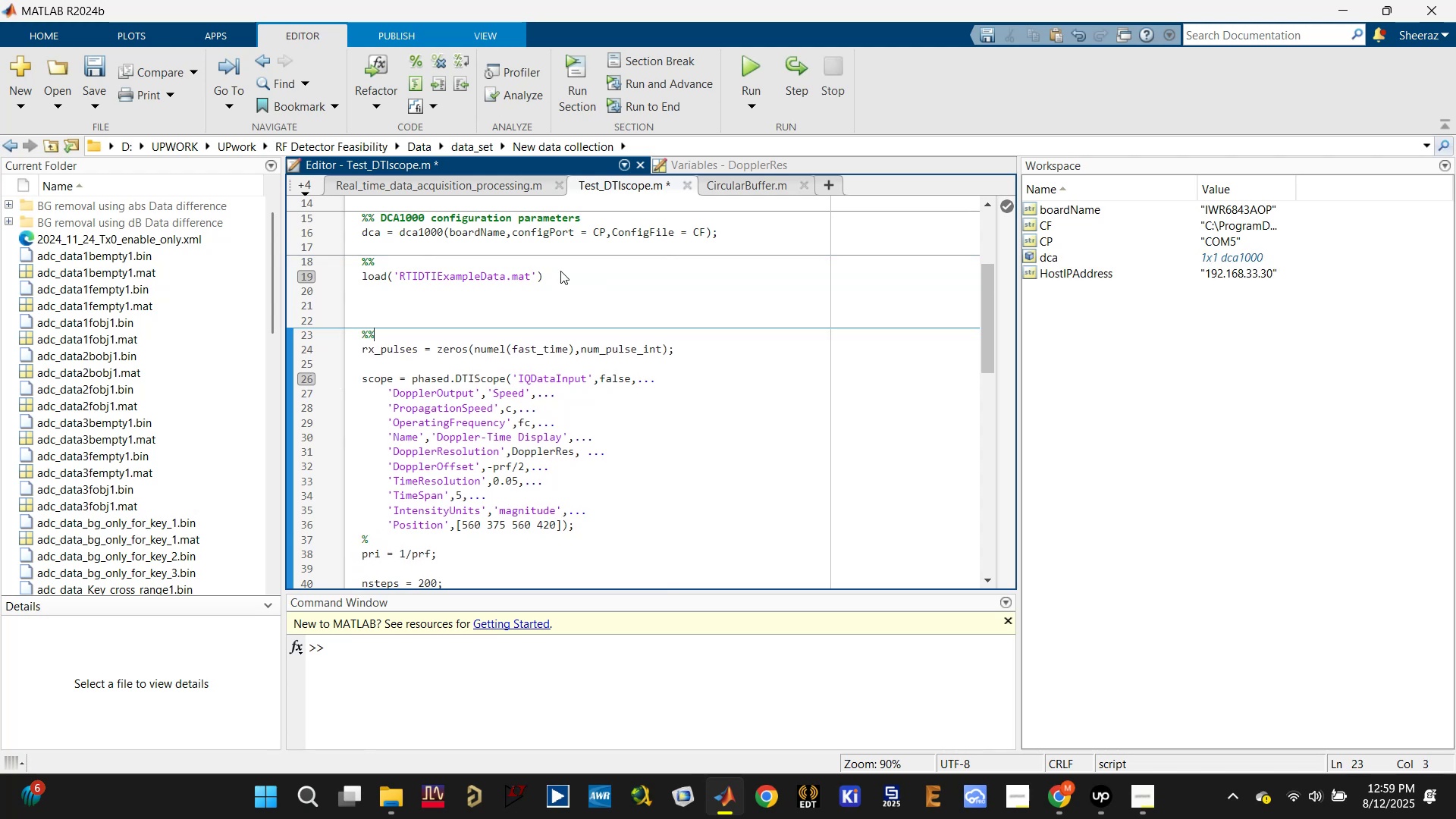 
key(ArrowUp)
 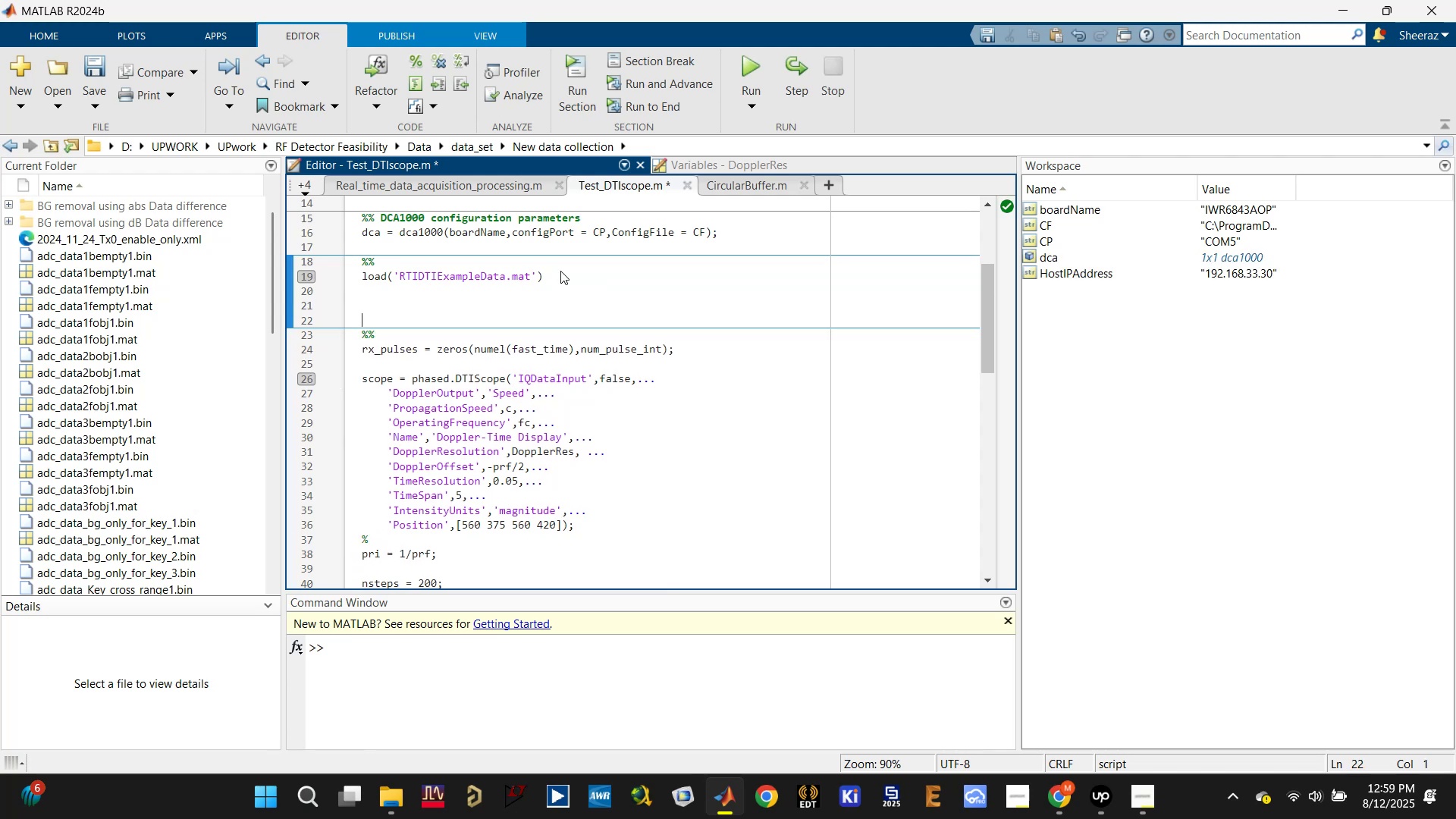 
key(Control+S)
 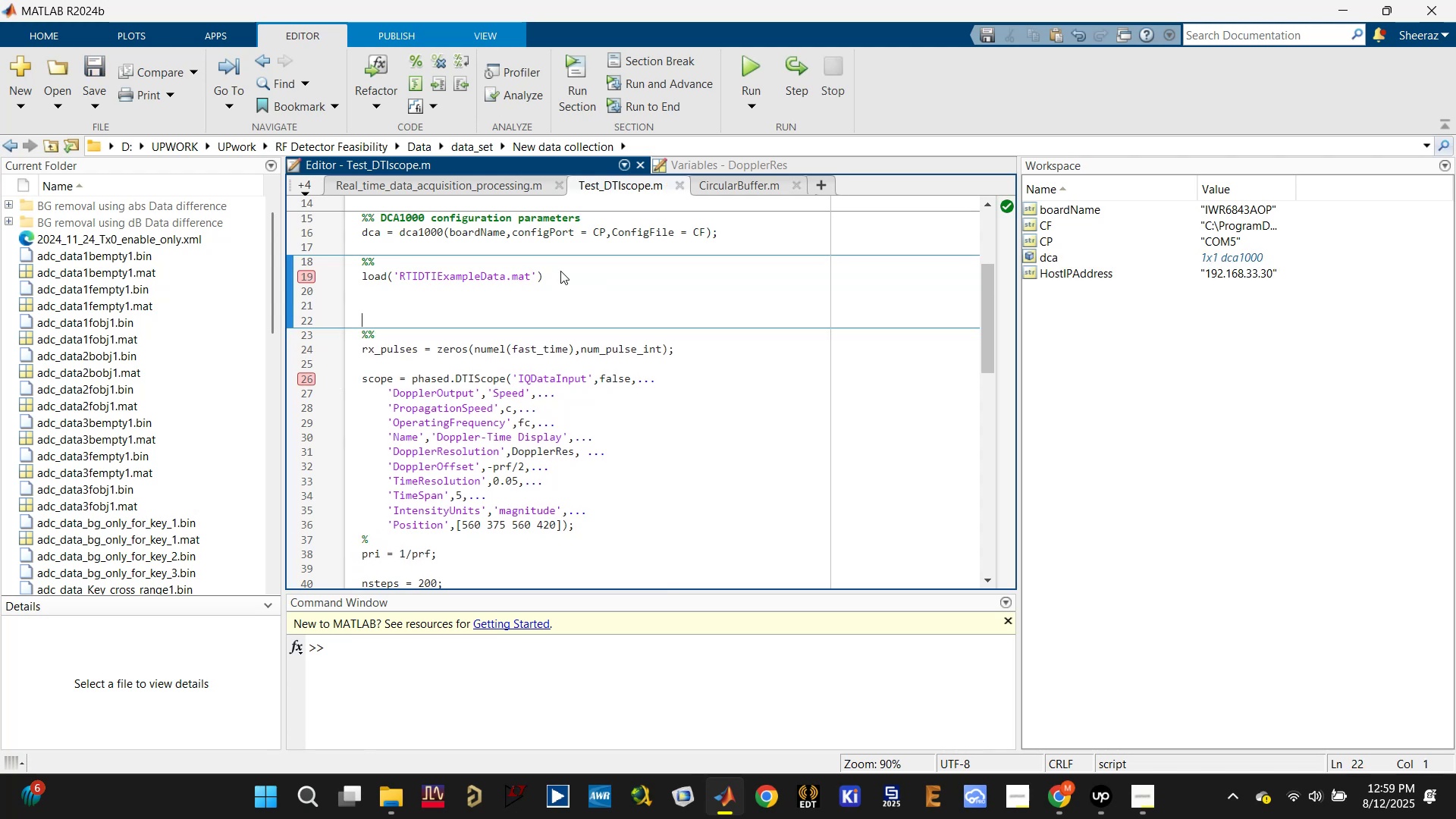 
key(Control+Enter)
 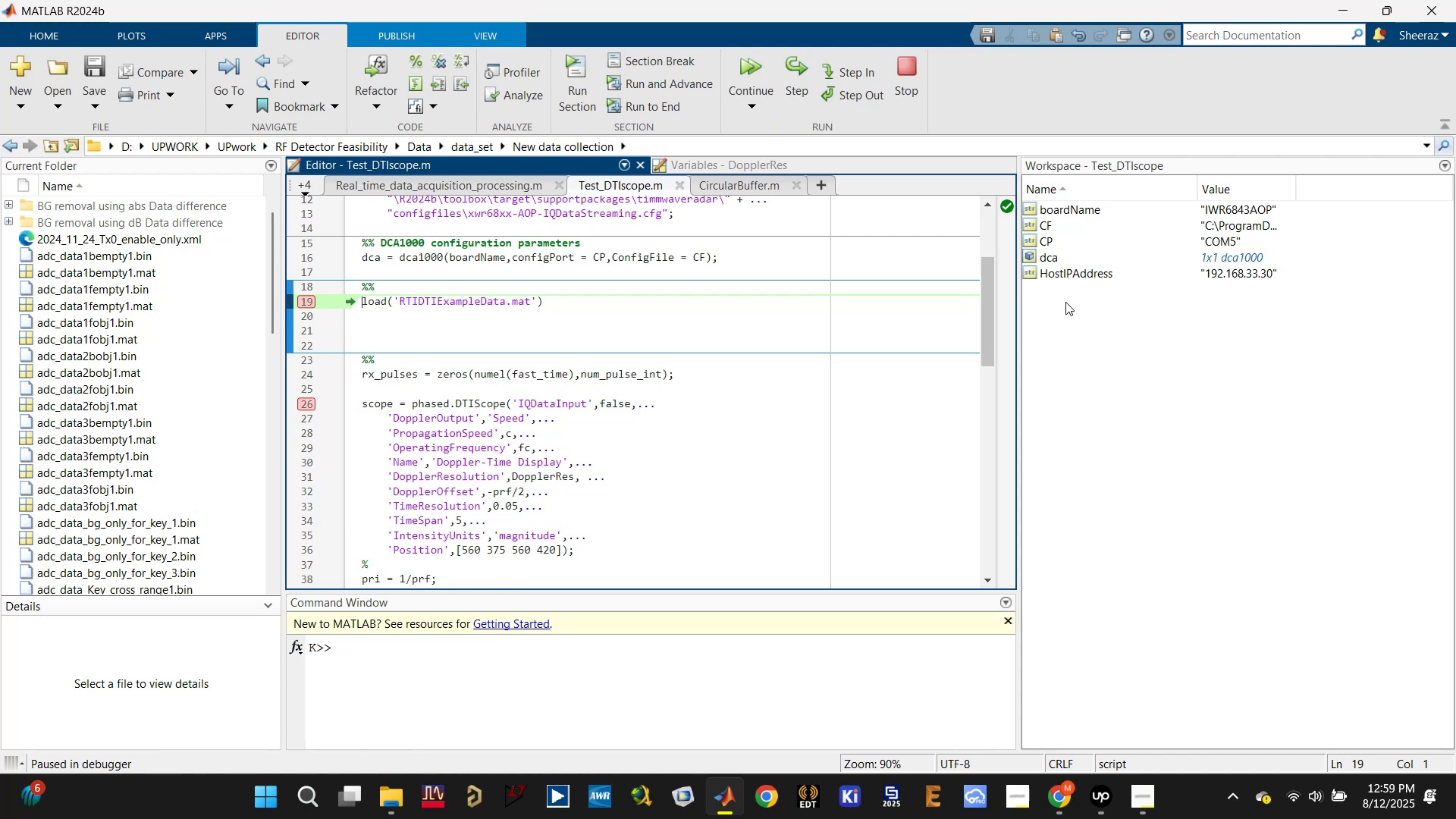 
wait(14.84)
 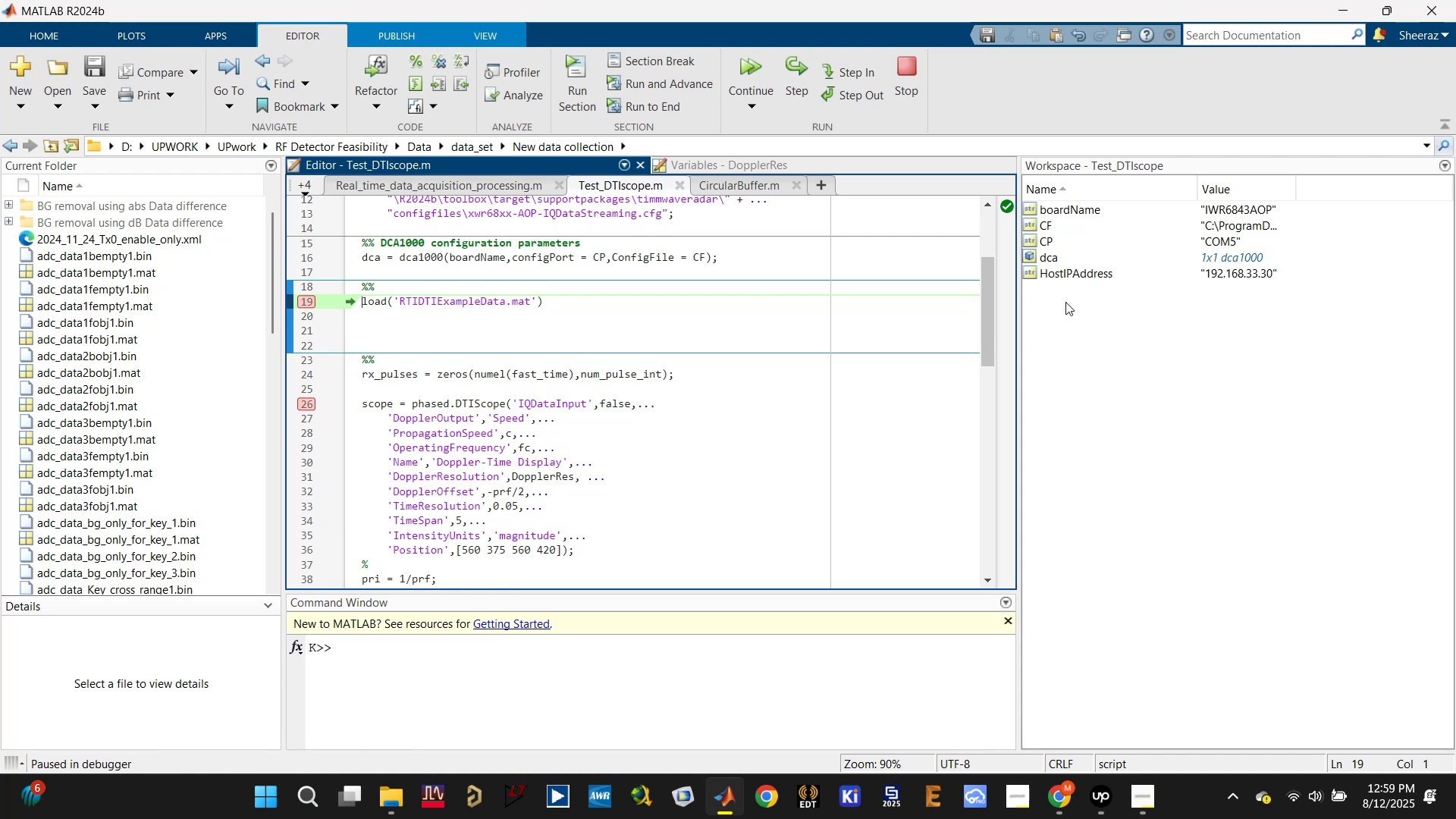 
left_click([789, 65])
 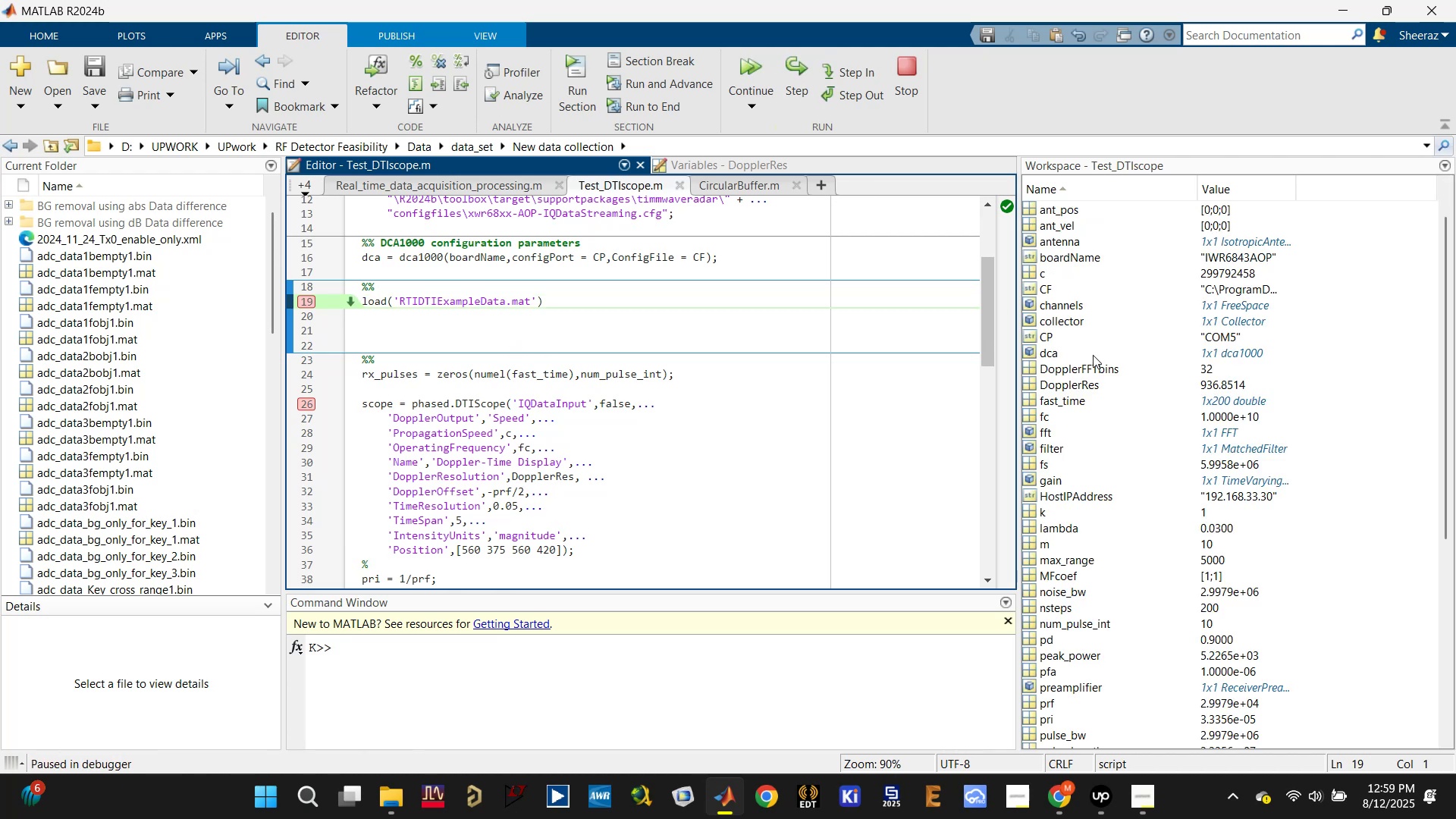 
scroll: coordinate [1086, 351], scroll_direction: up, amount: 7.0
 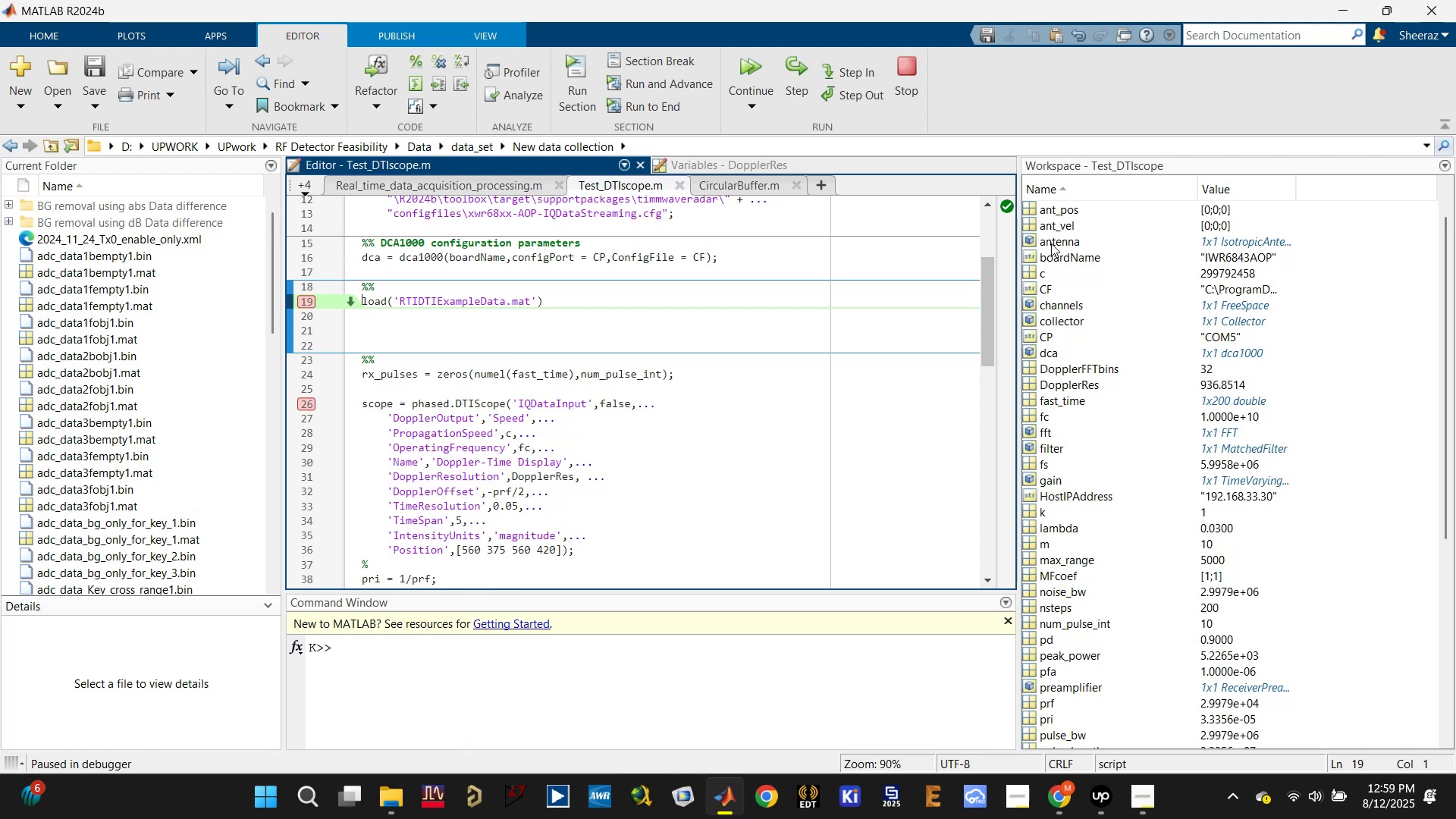 
mouse_move([1053, 242])
 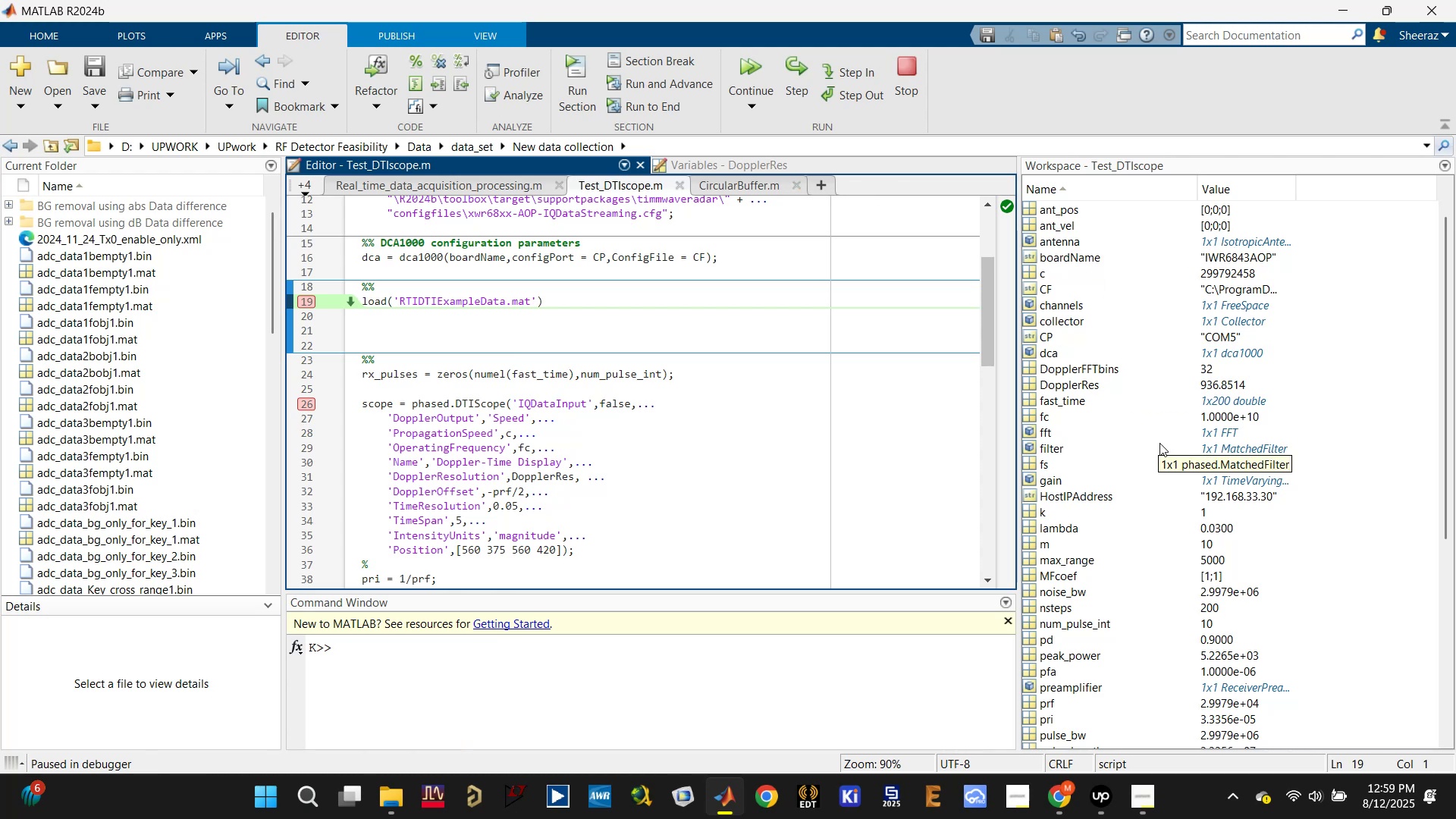 
scroll: coordinate [1153, 562], scroll_direction: down, amount: 15.0
 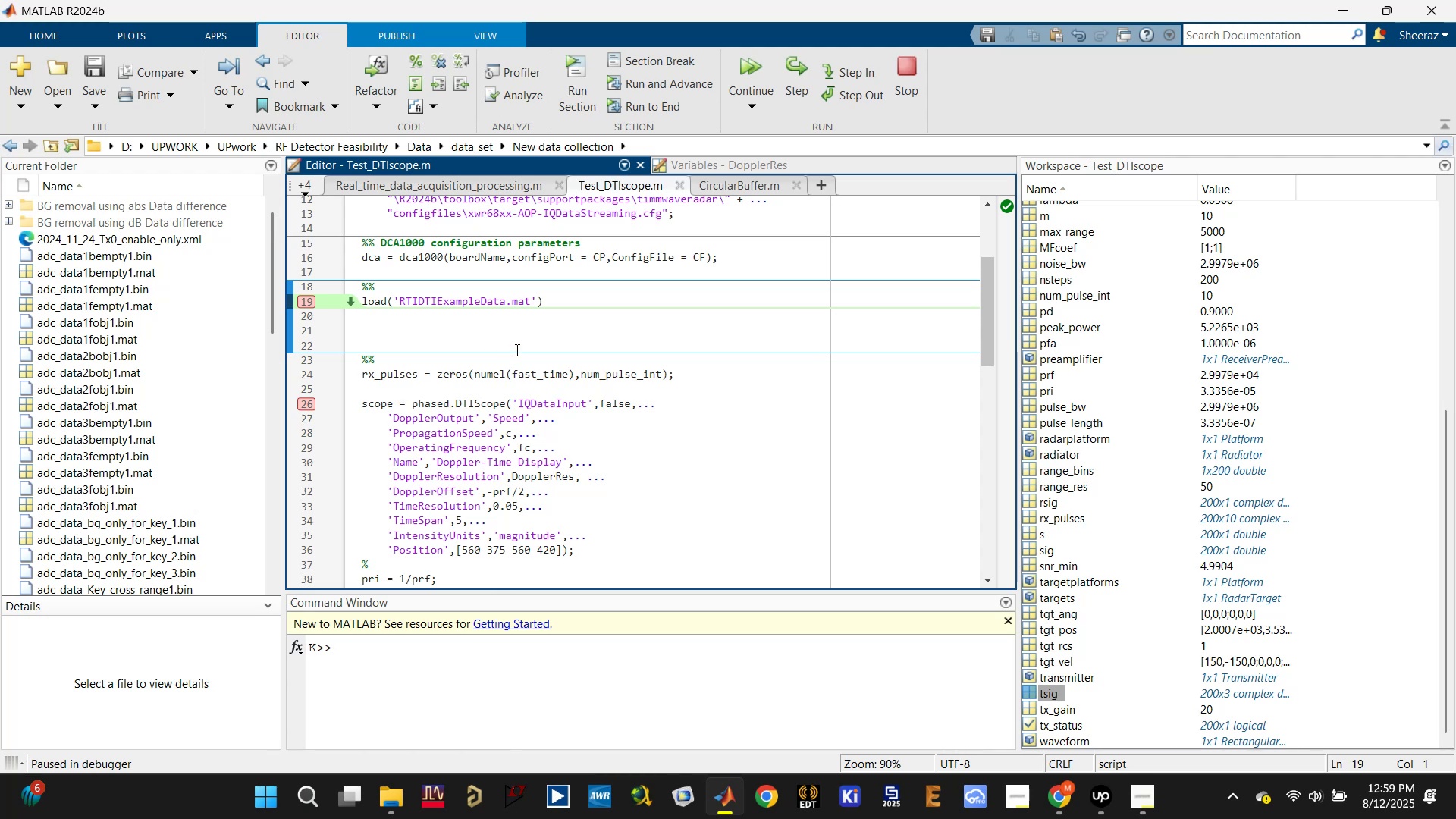 
wait(10.18)
 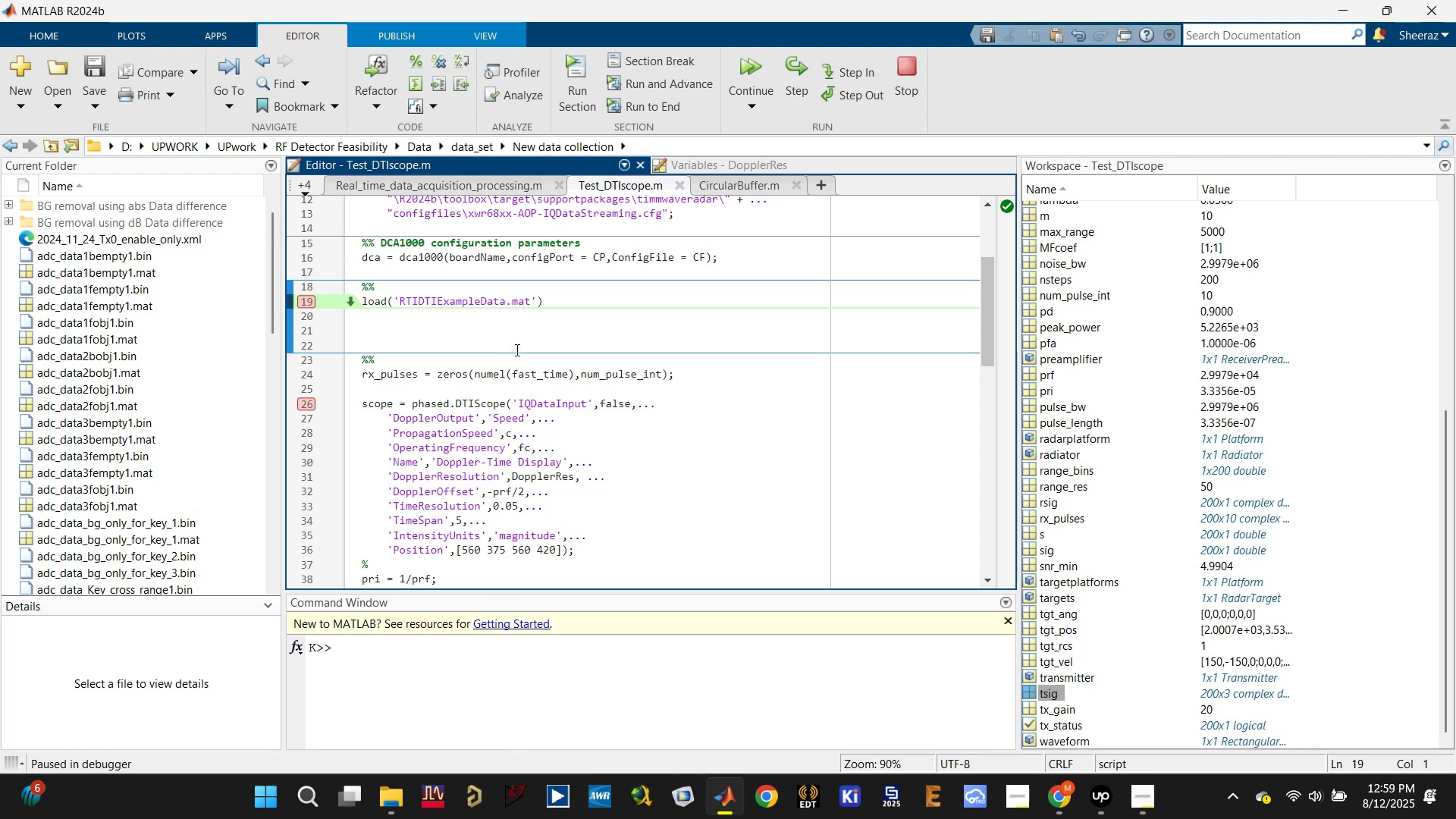 
scroll: coordinate [473, 393], scroll_direction: down, amount: 1.0
 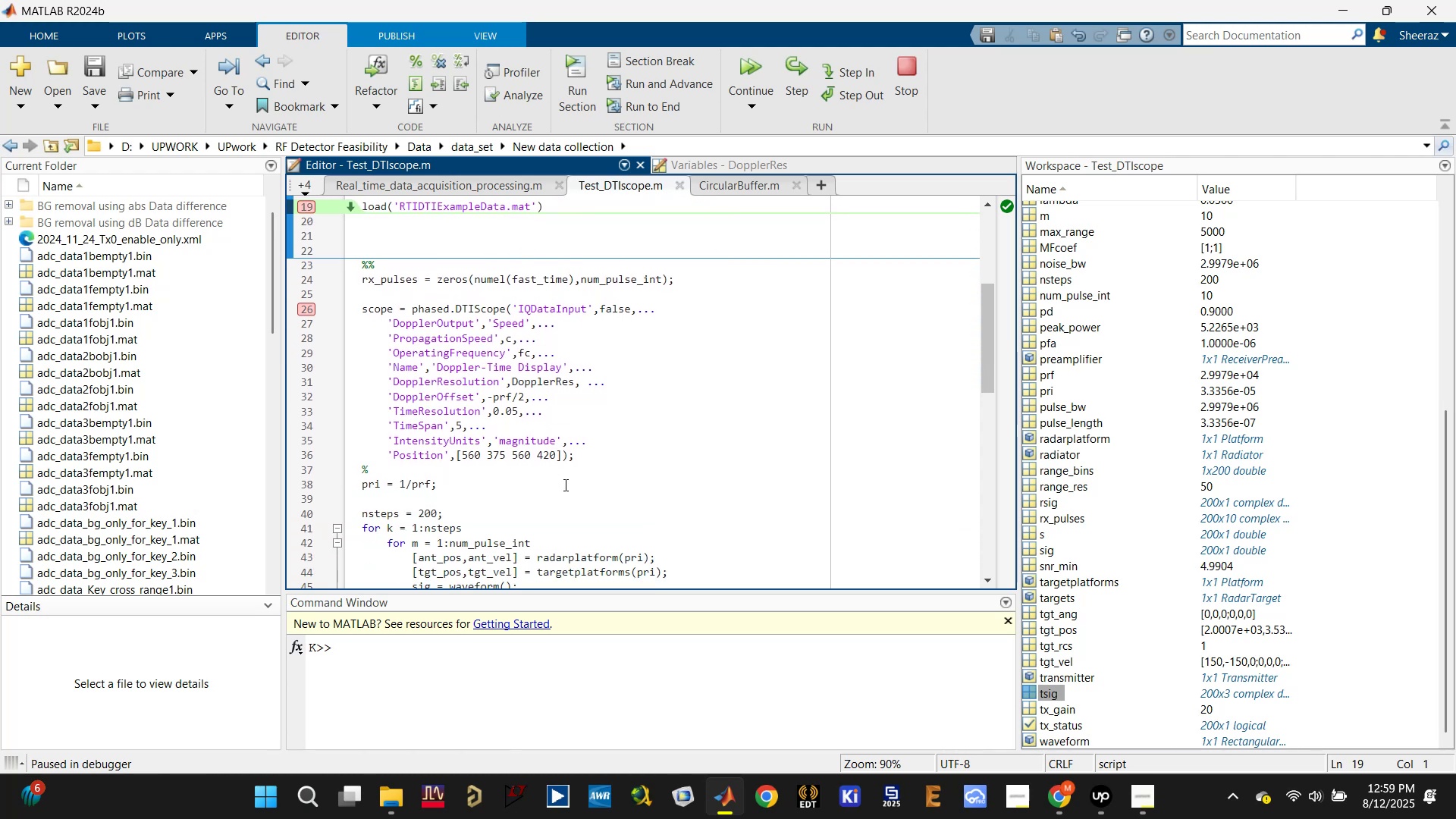 
double_click([534, 470])
 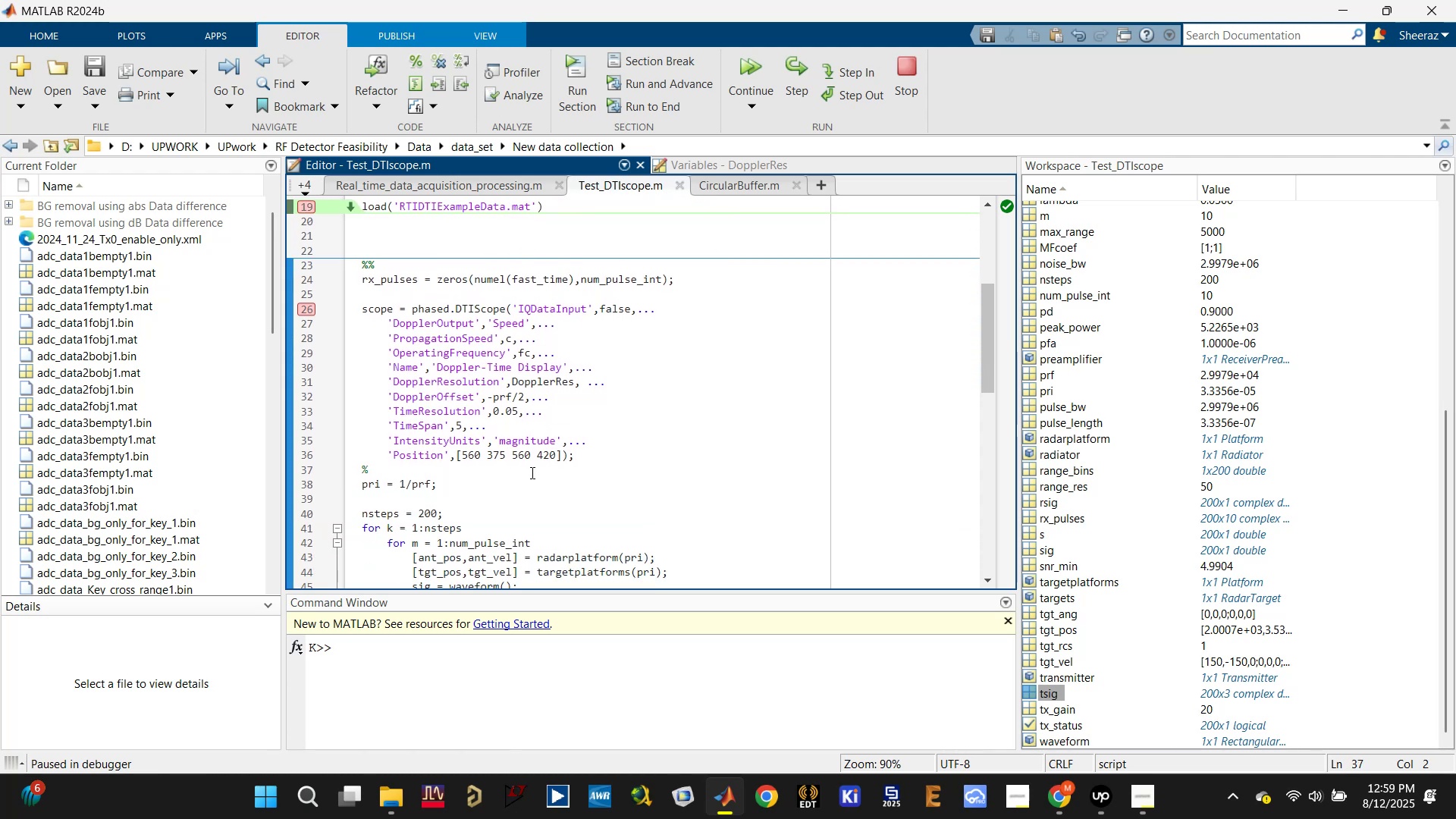 
key(Enter)
 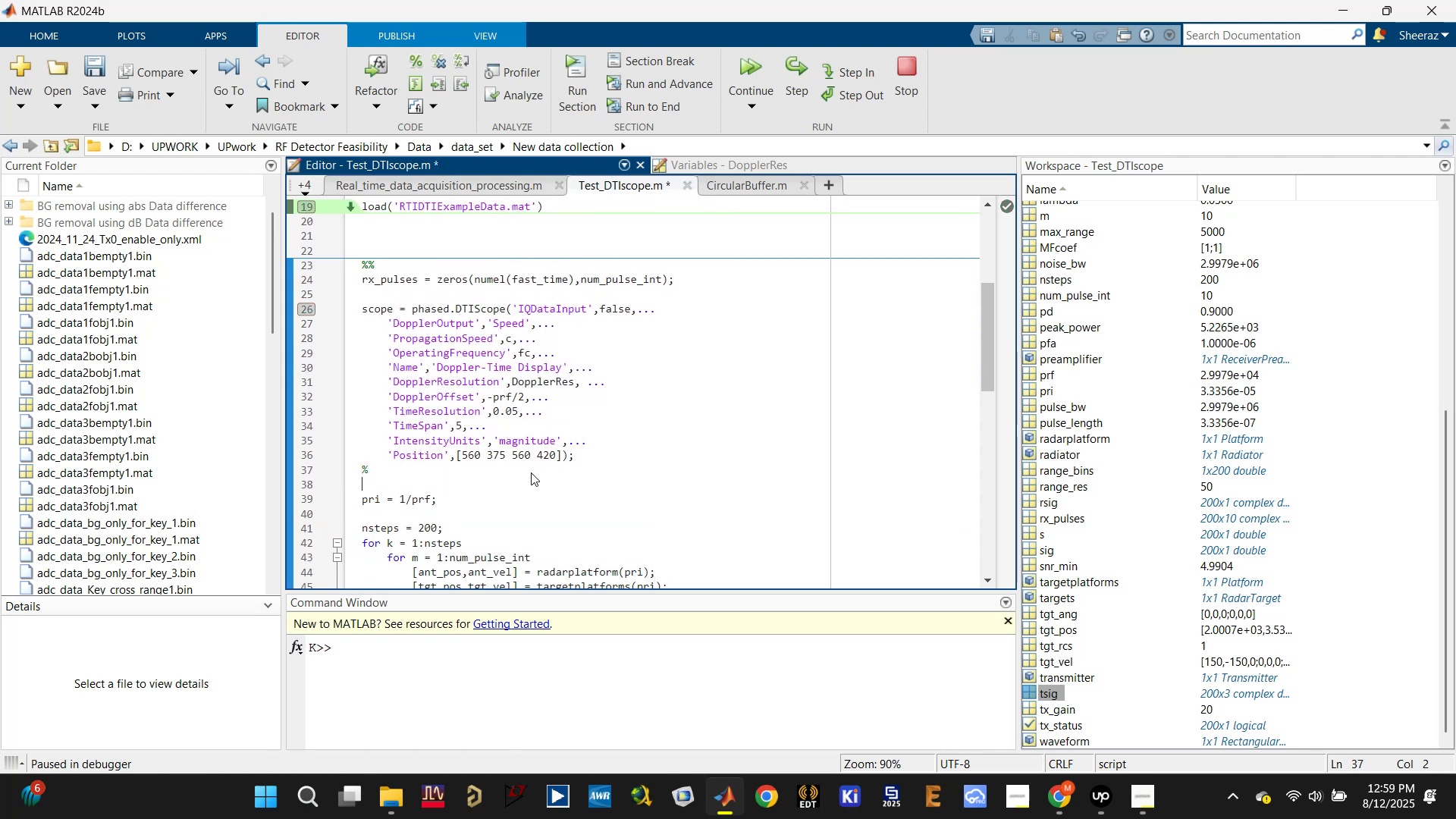 
key(Enter)
 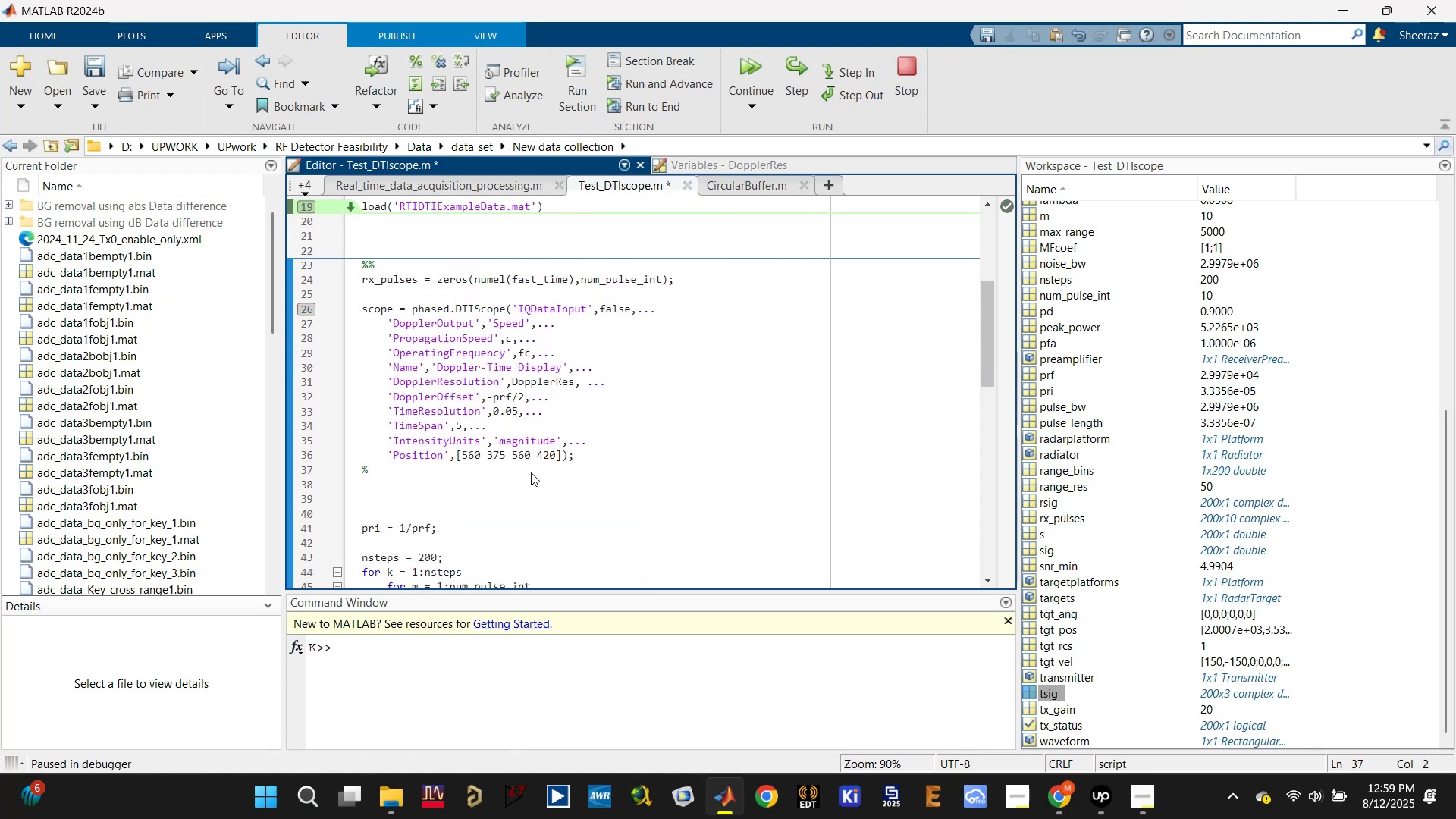 
key(Enter)
 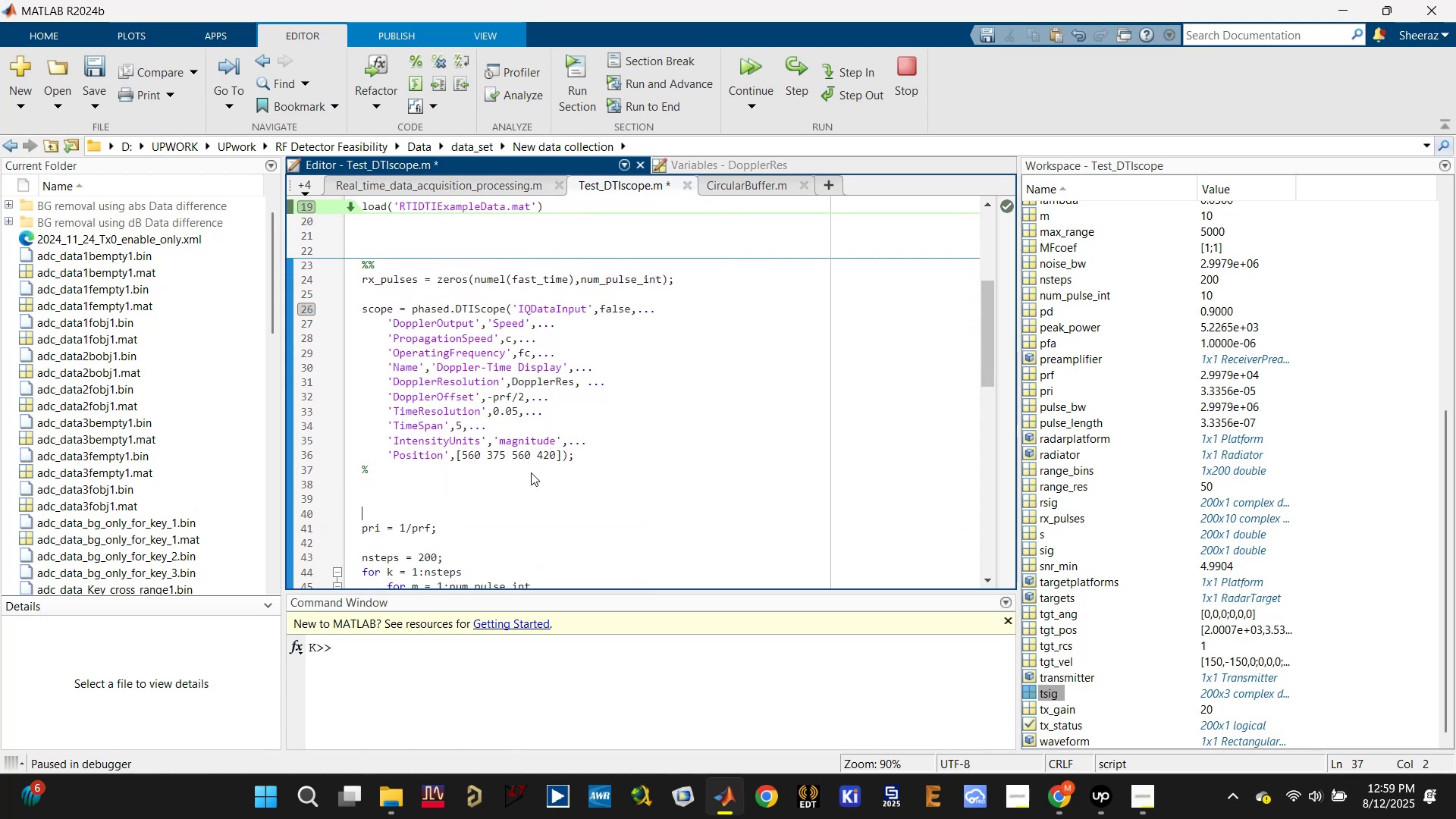 
type(%%)
 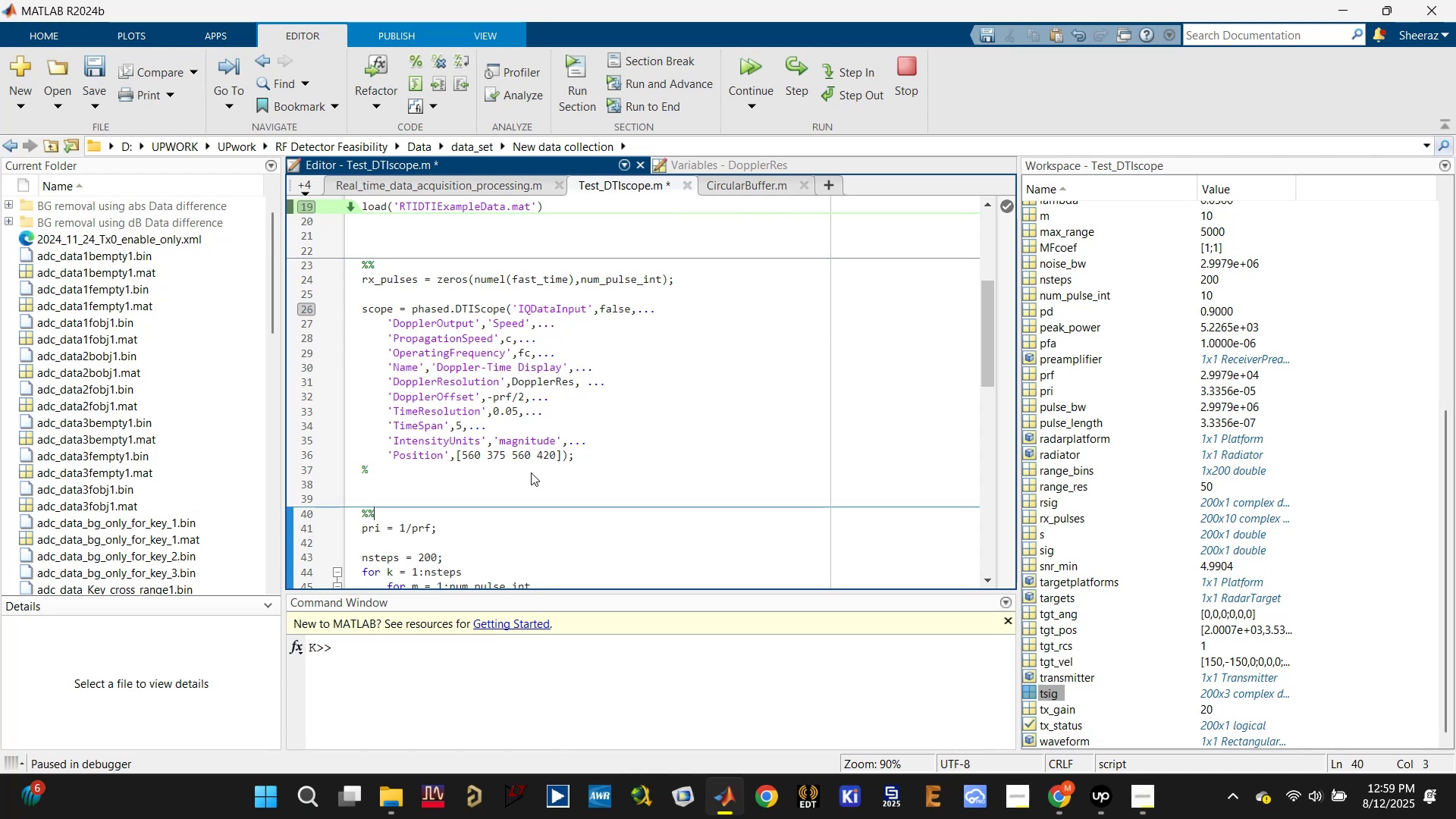 
key(ArrowUp)
 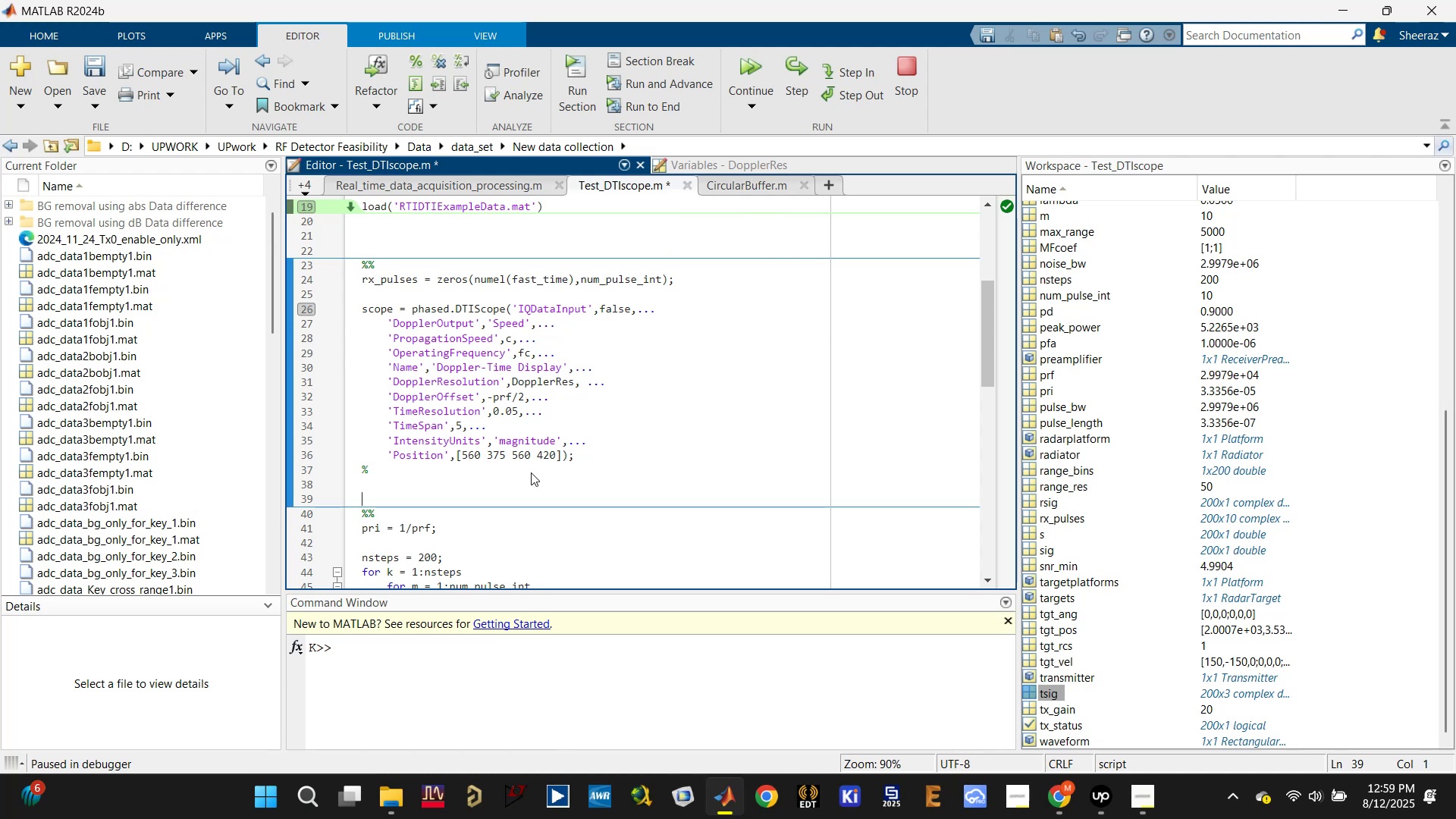 
key(Backspace)
 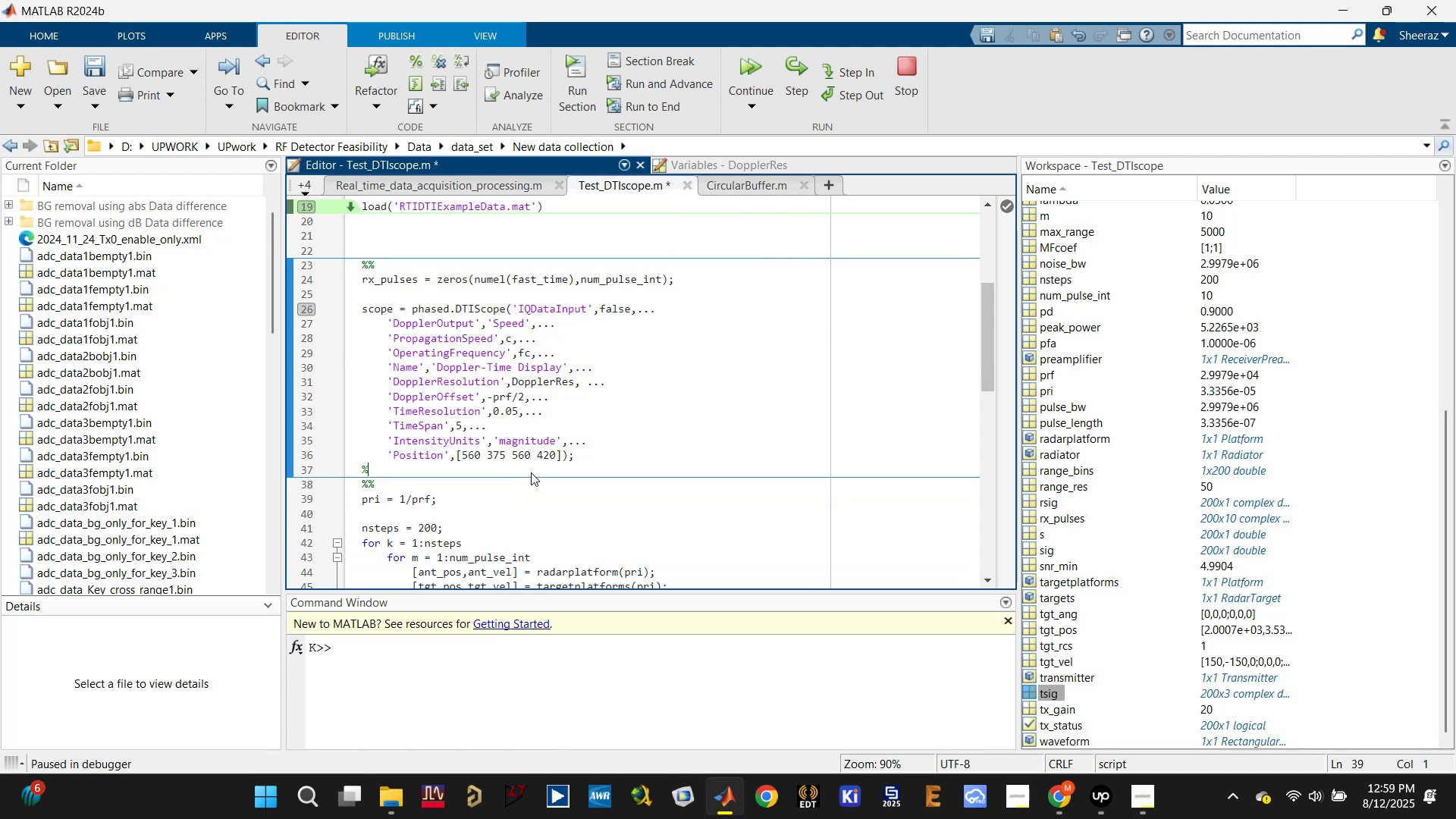 
key(Backspace)
 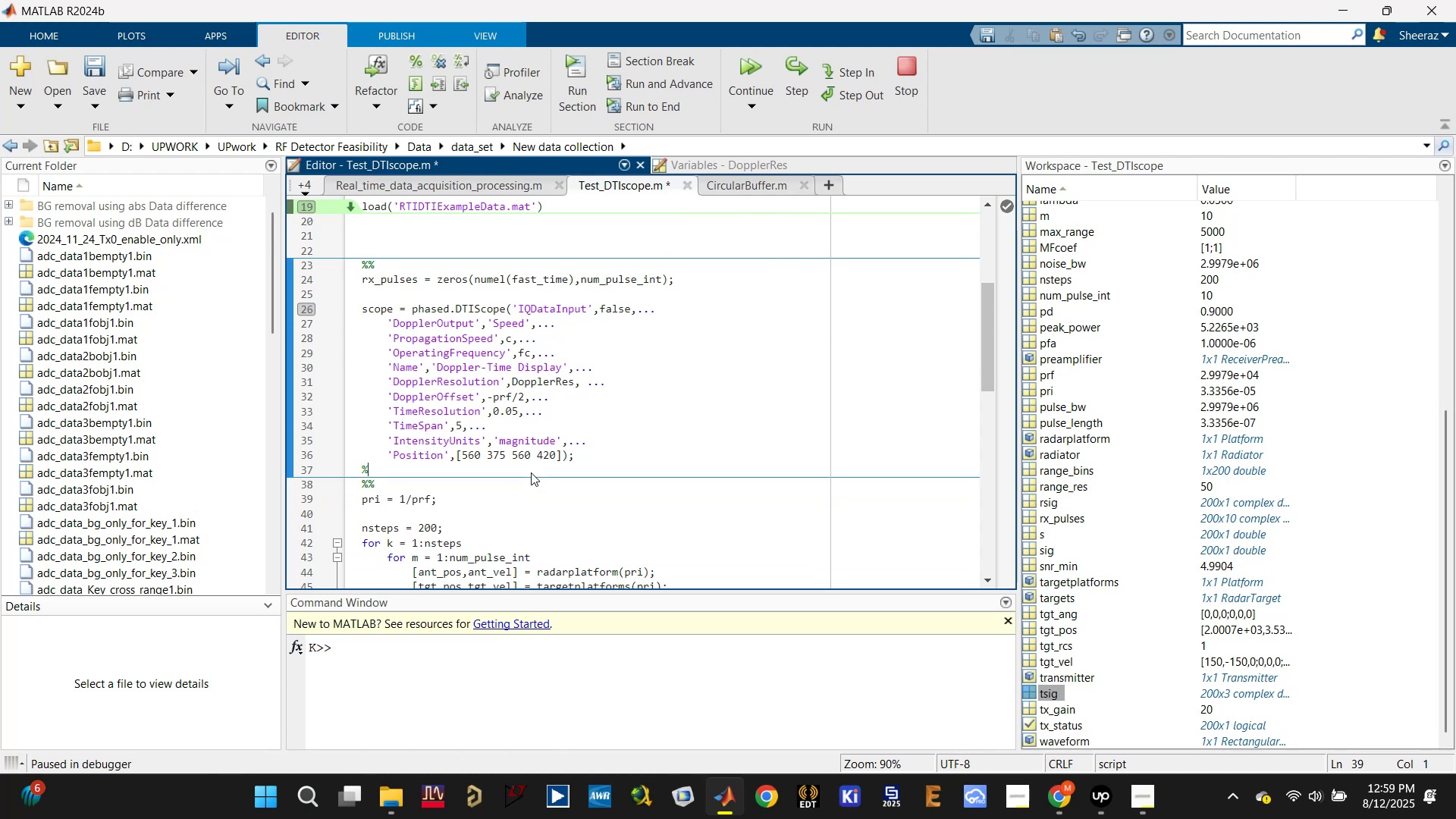 
key(Backspace)
 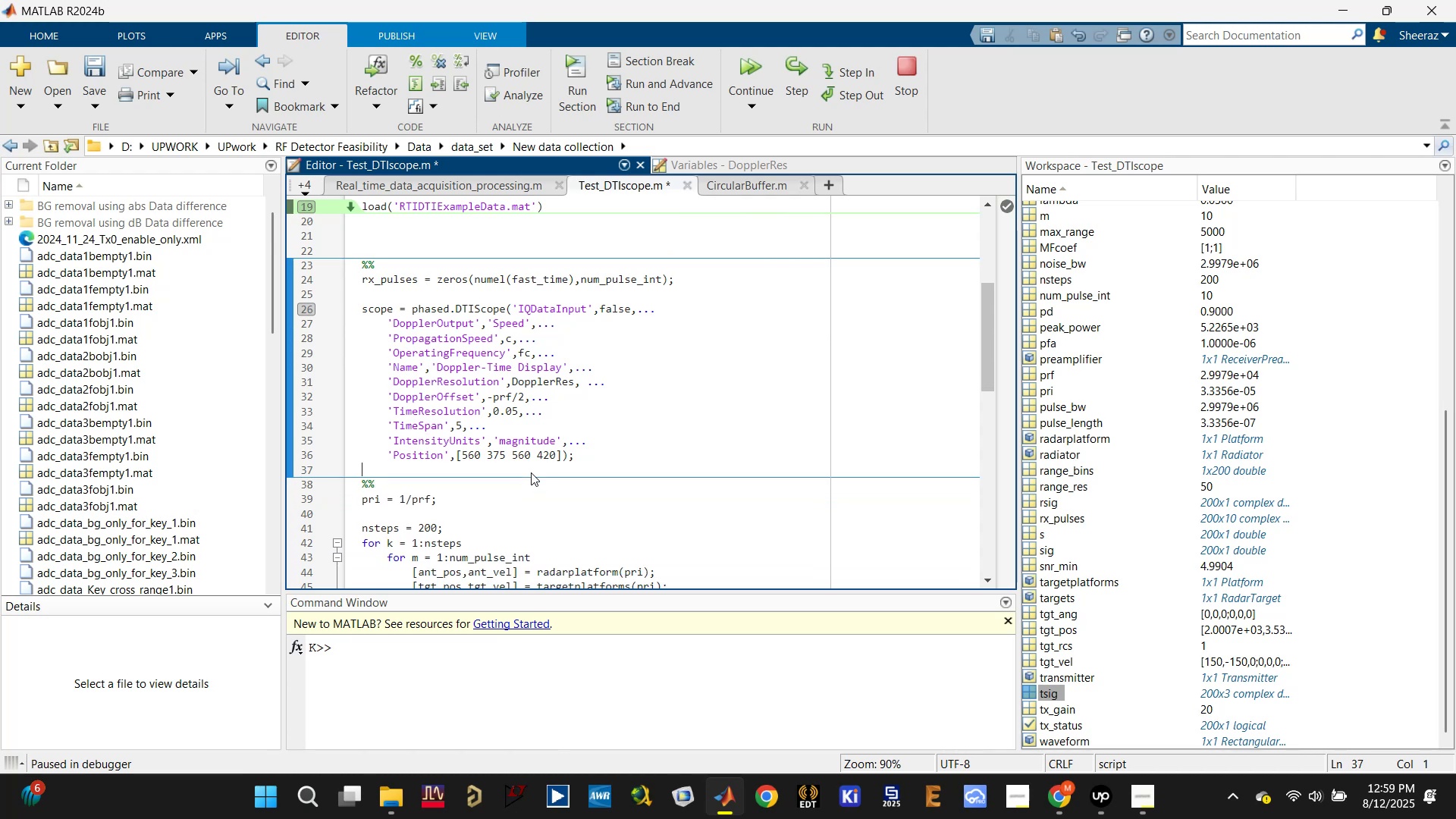 
key(Control+S)
 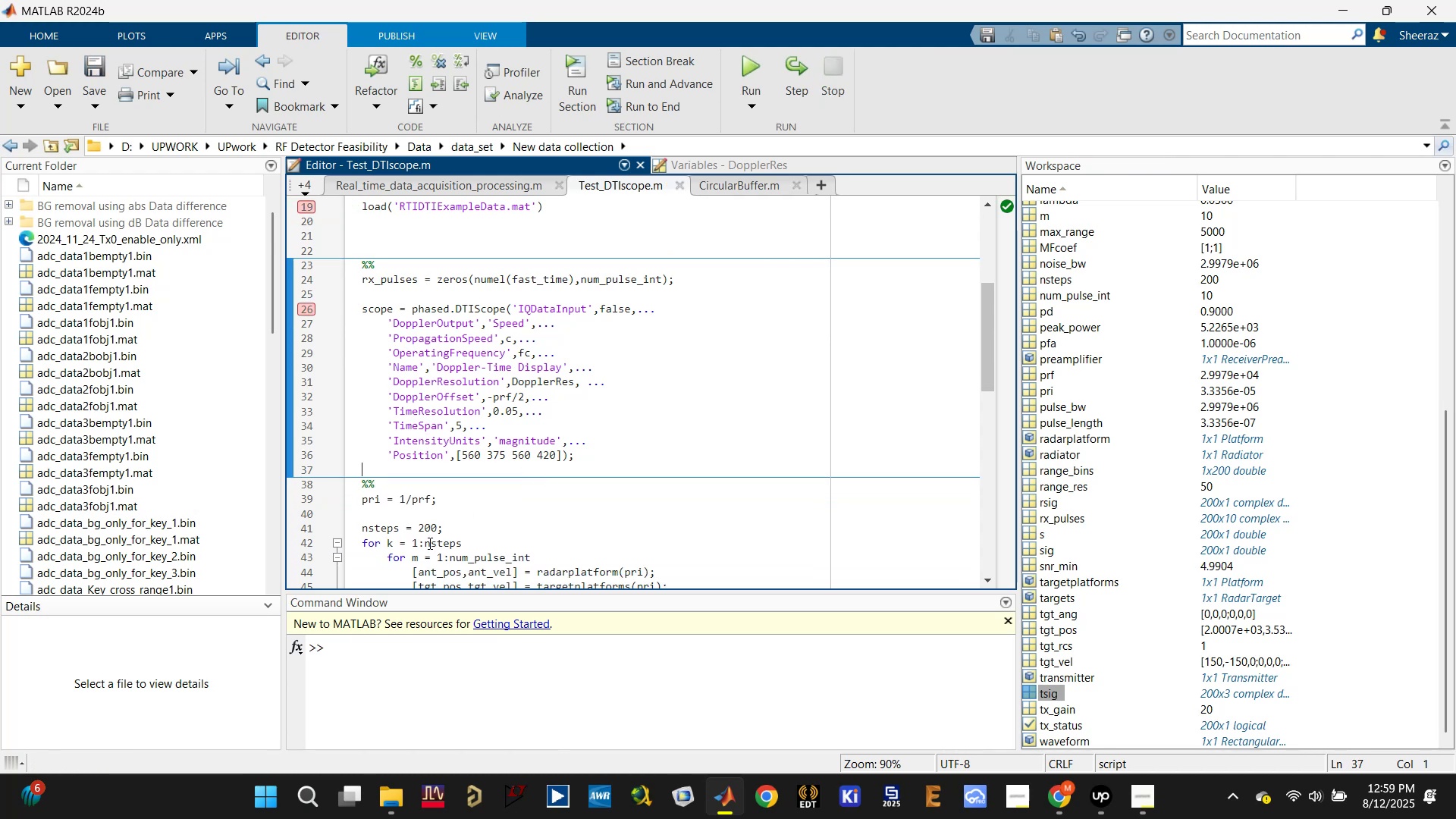 
left_click([429, 532])
 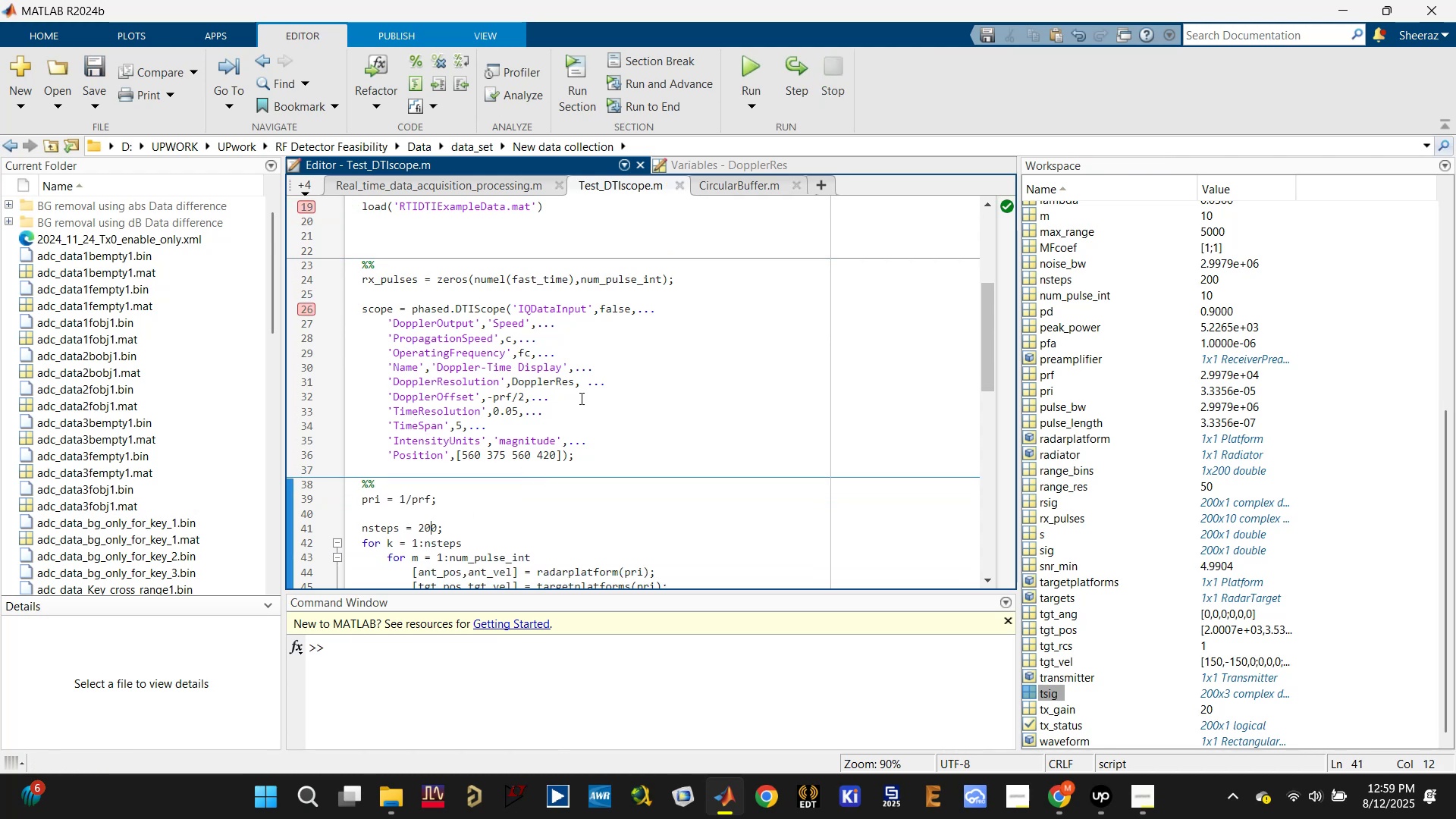 
left_click([636, 358])
 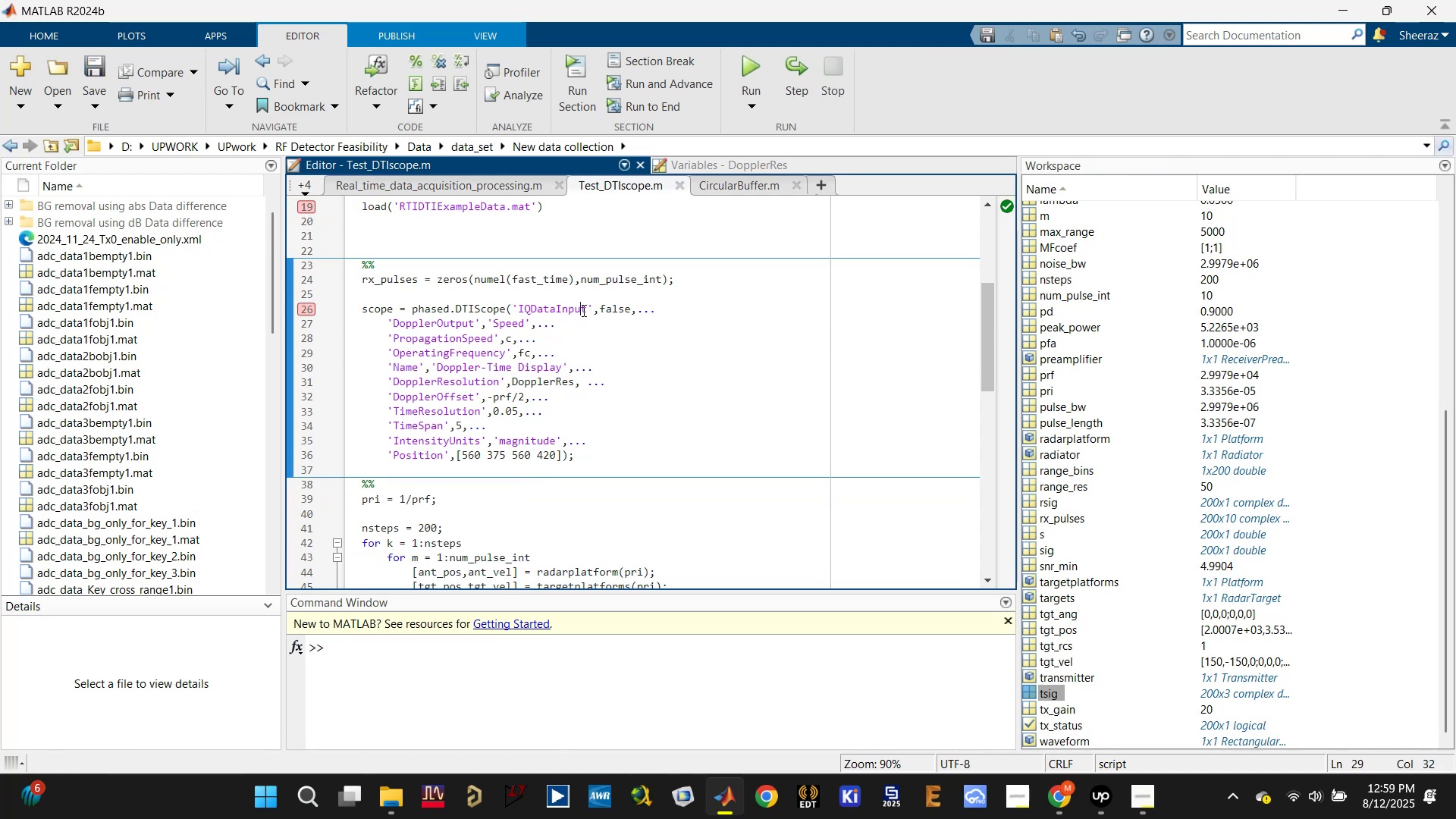 
double_click([620, 306])
 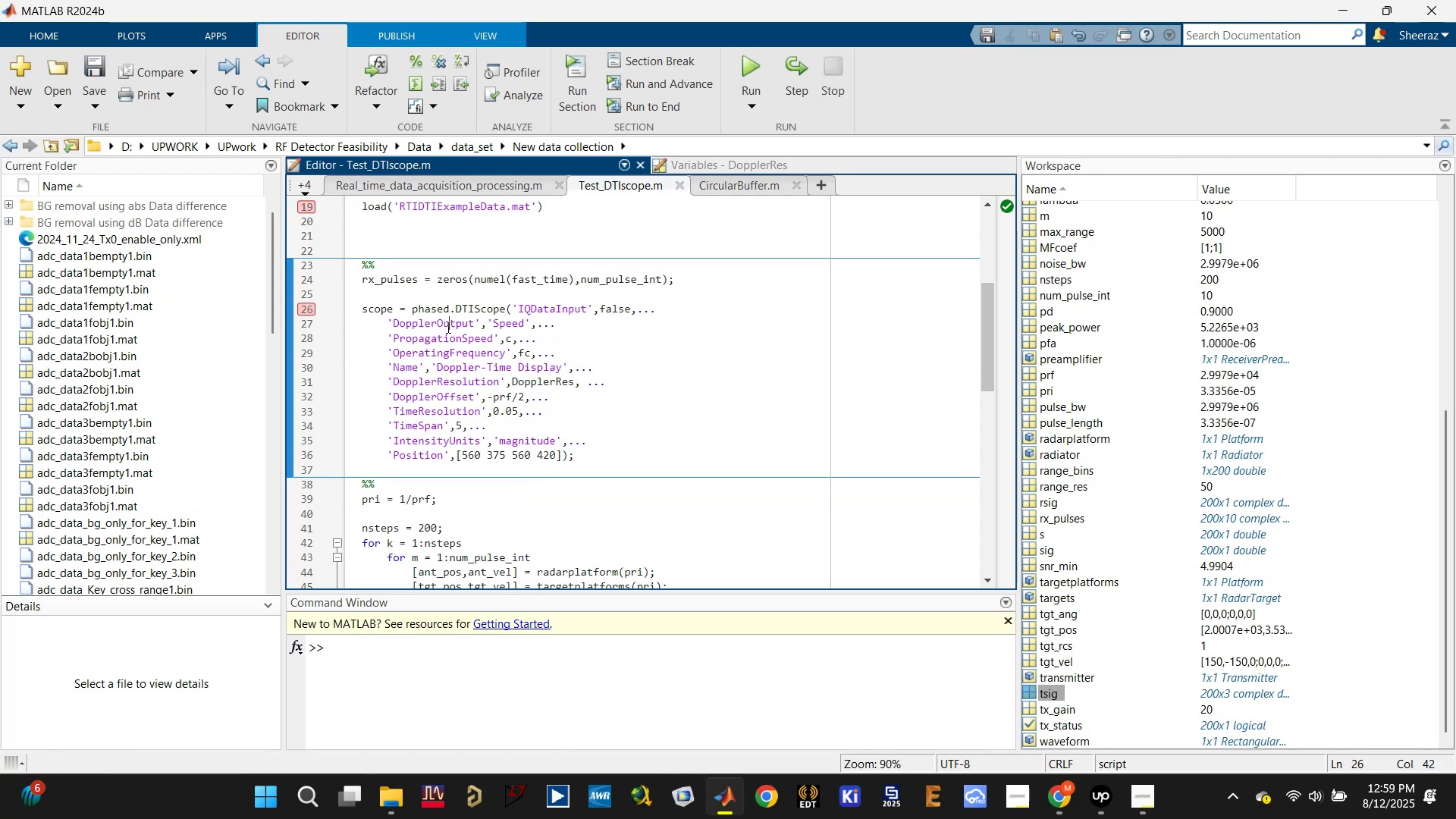 
double_click([448, 338])
 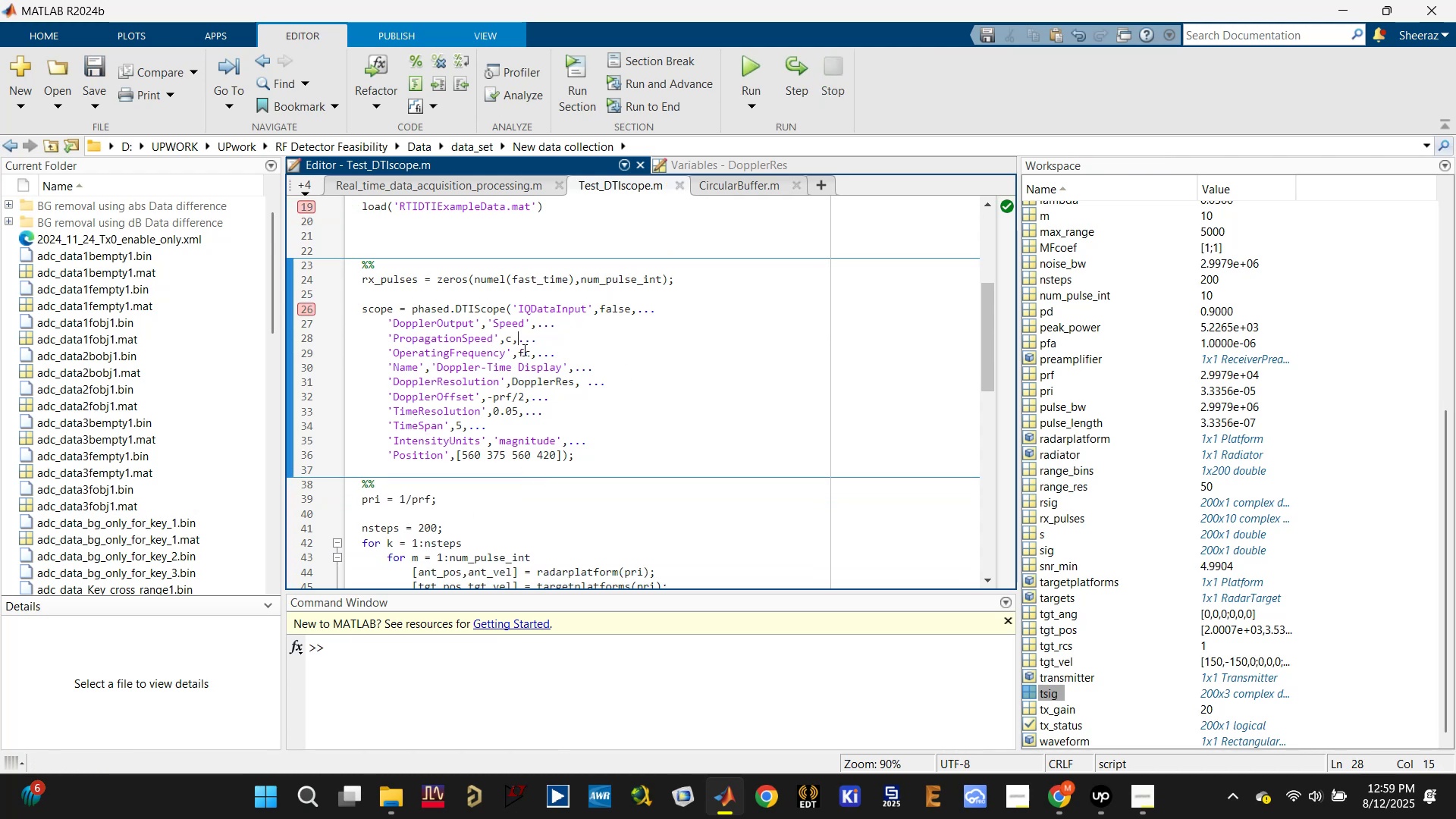 
double_click([525, 357])
 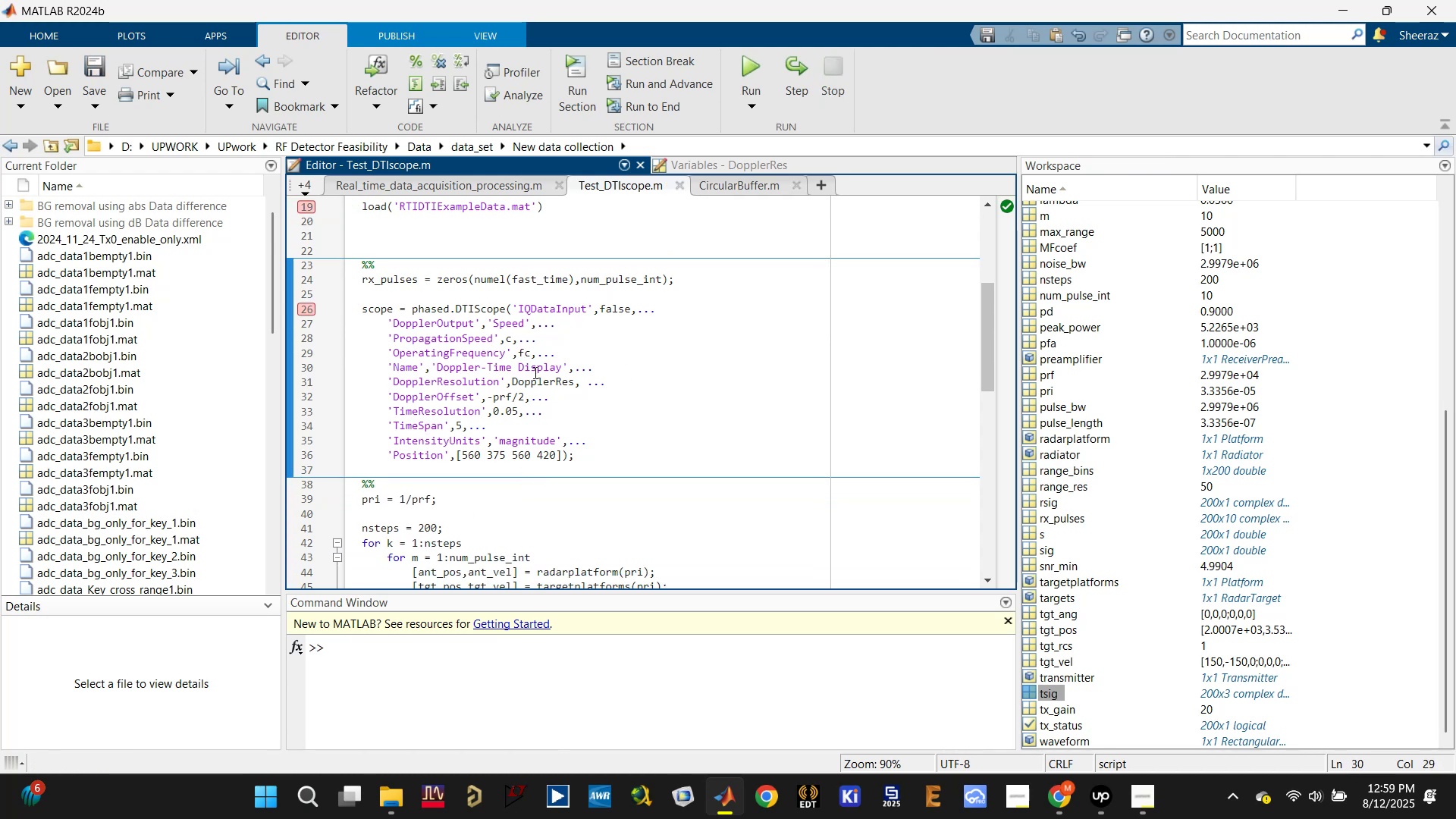 
double_click([546, 388])
 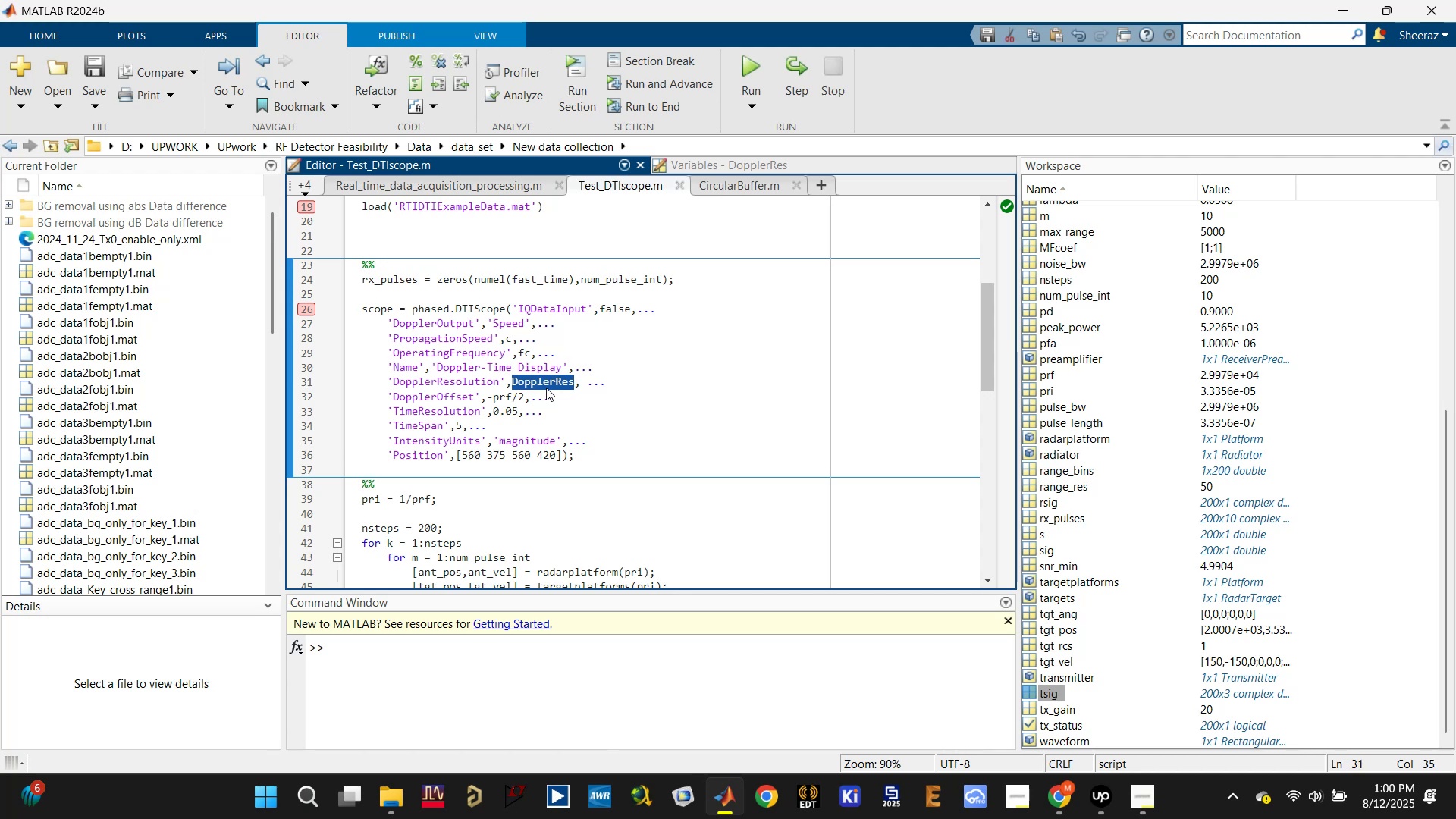 
double_click([502, 400])
 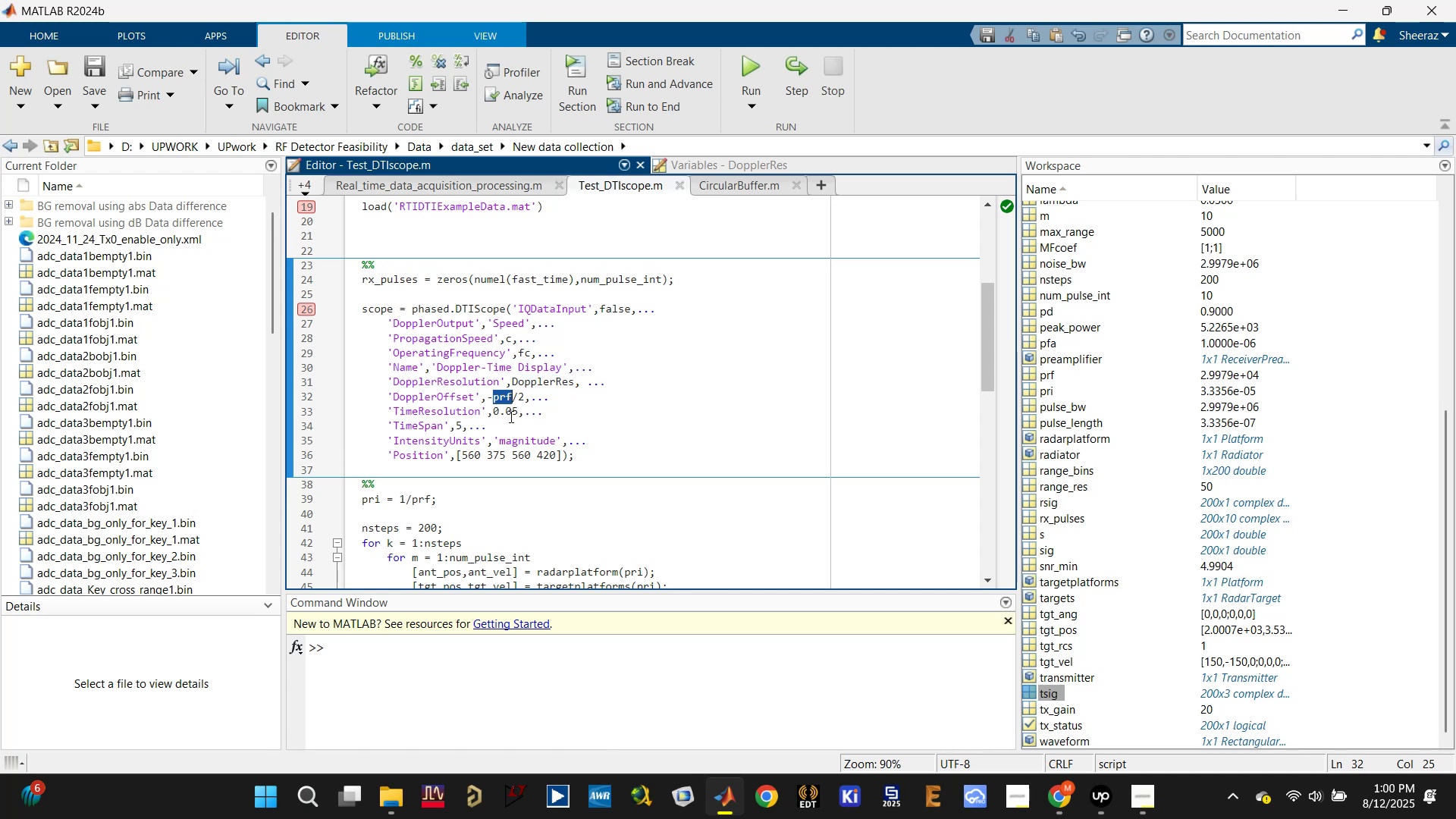 
left_click([508, 417])
 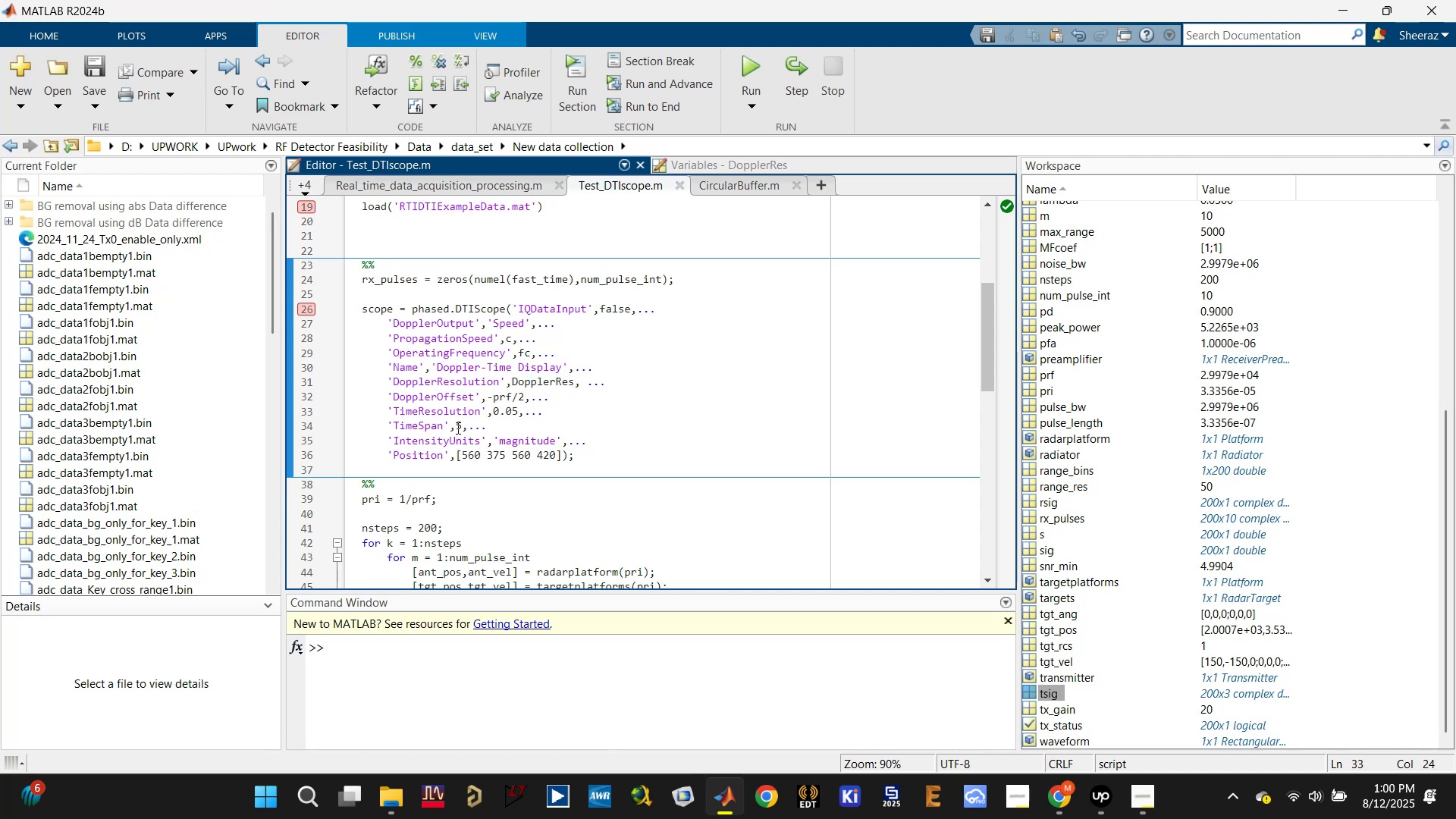 
left_click([454, 422])
 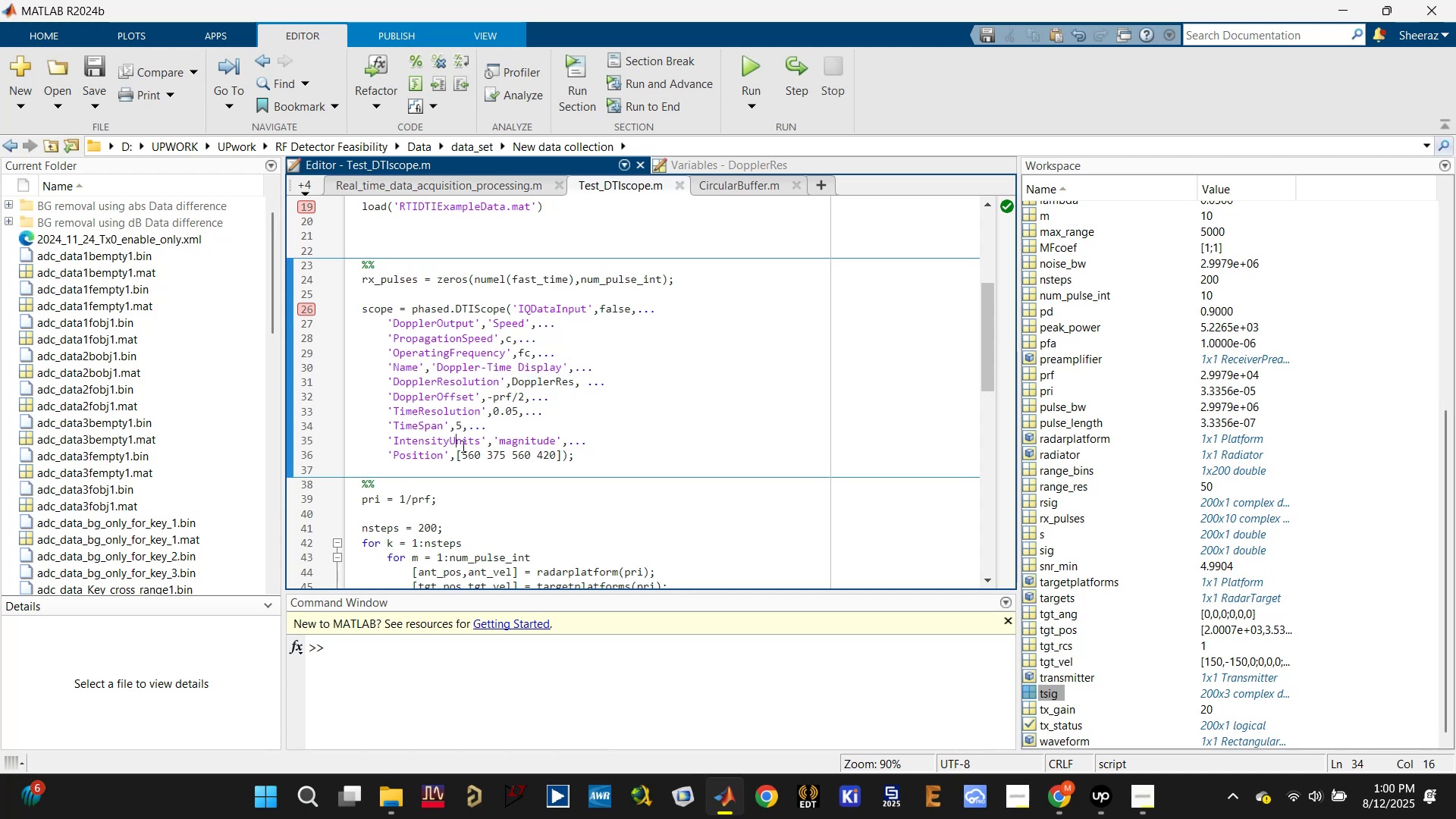 
double_click([497, 445])
 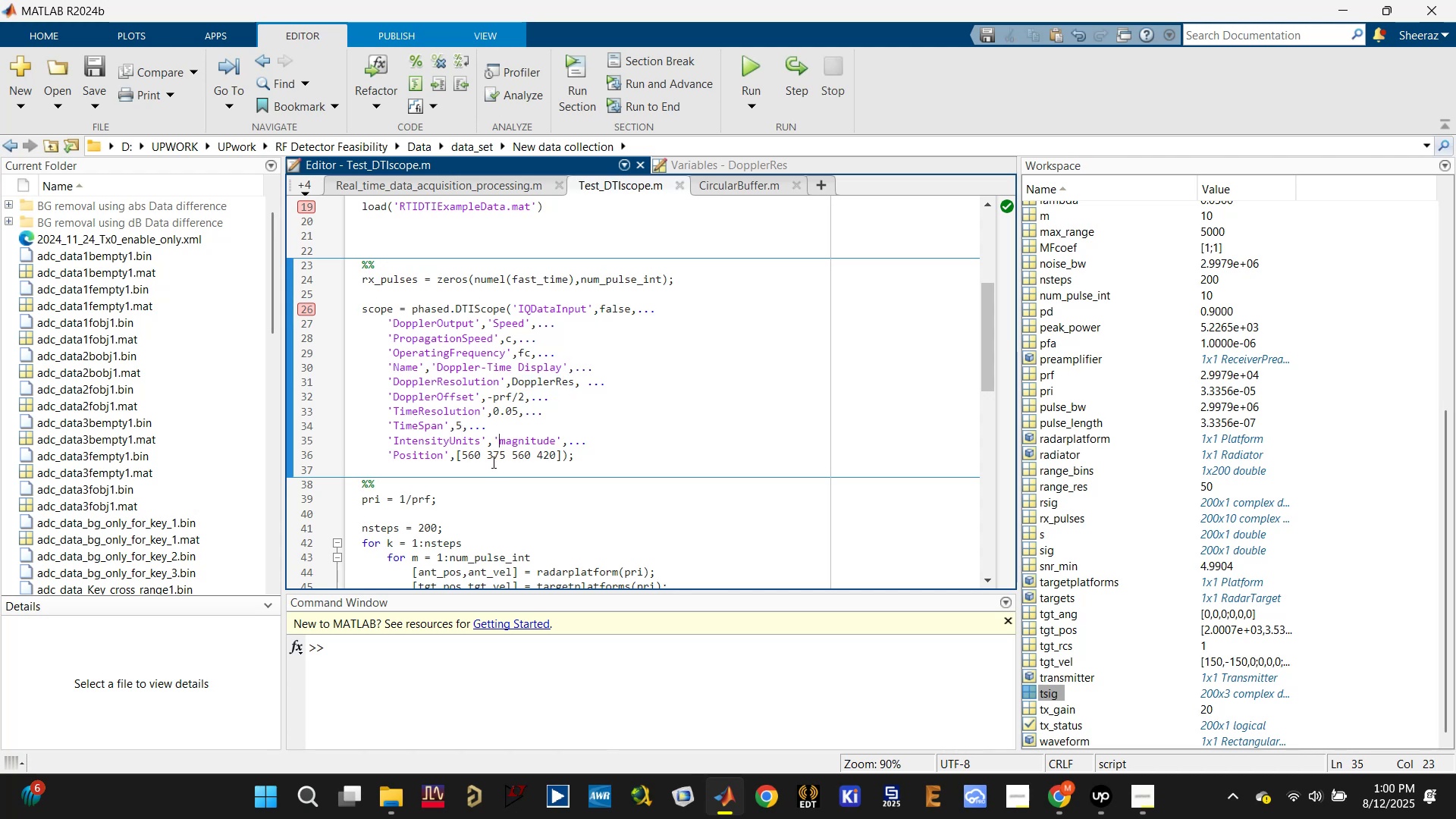 
triple_click([491, 462])
 